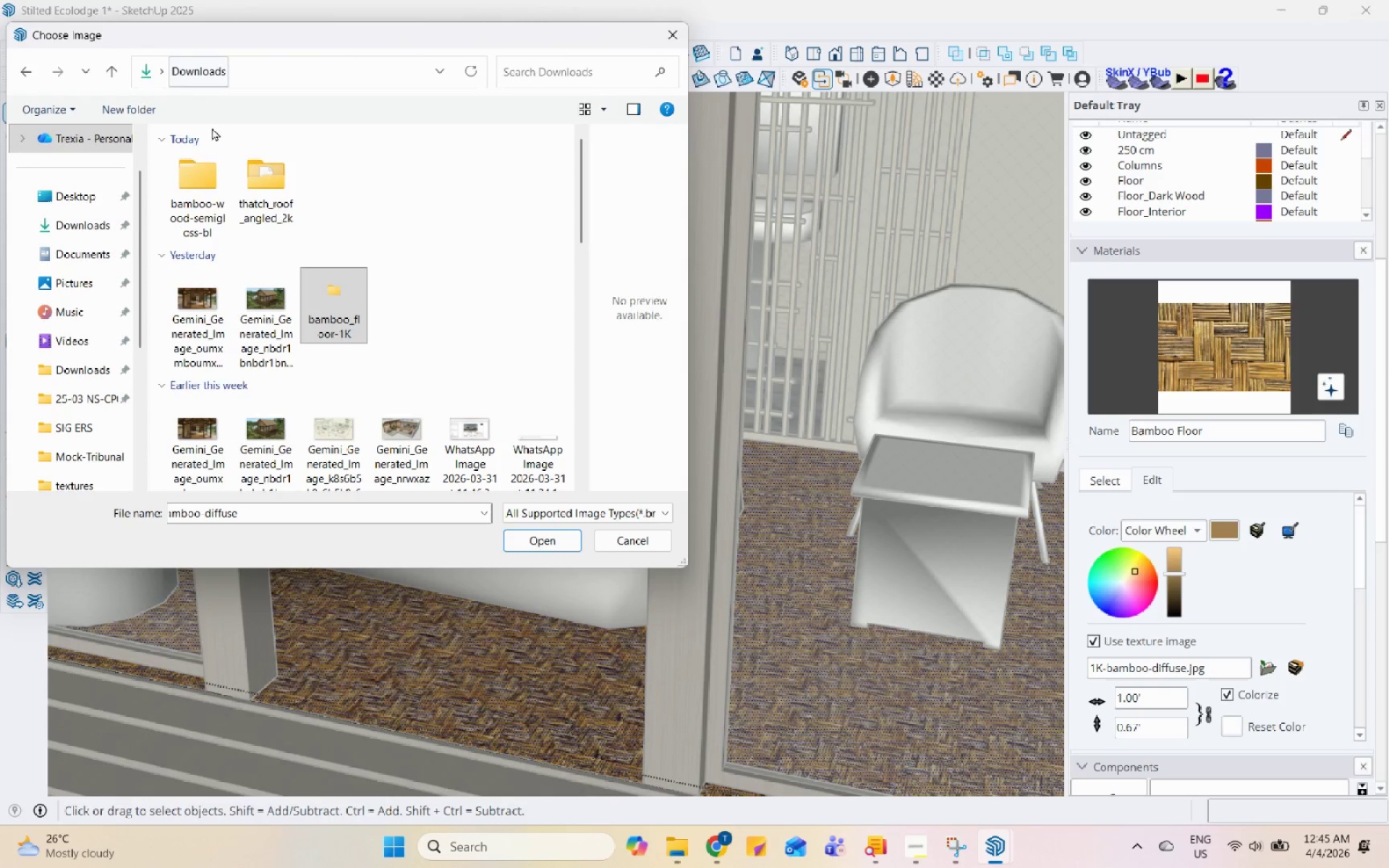 
left_click([193, 204])
 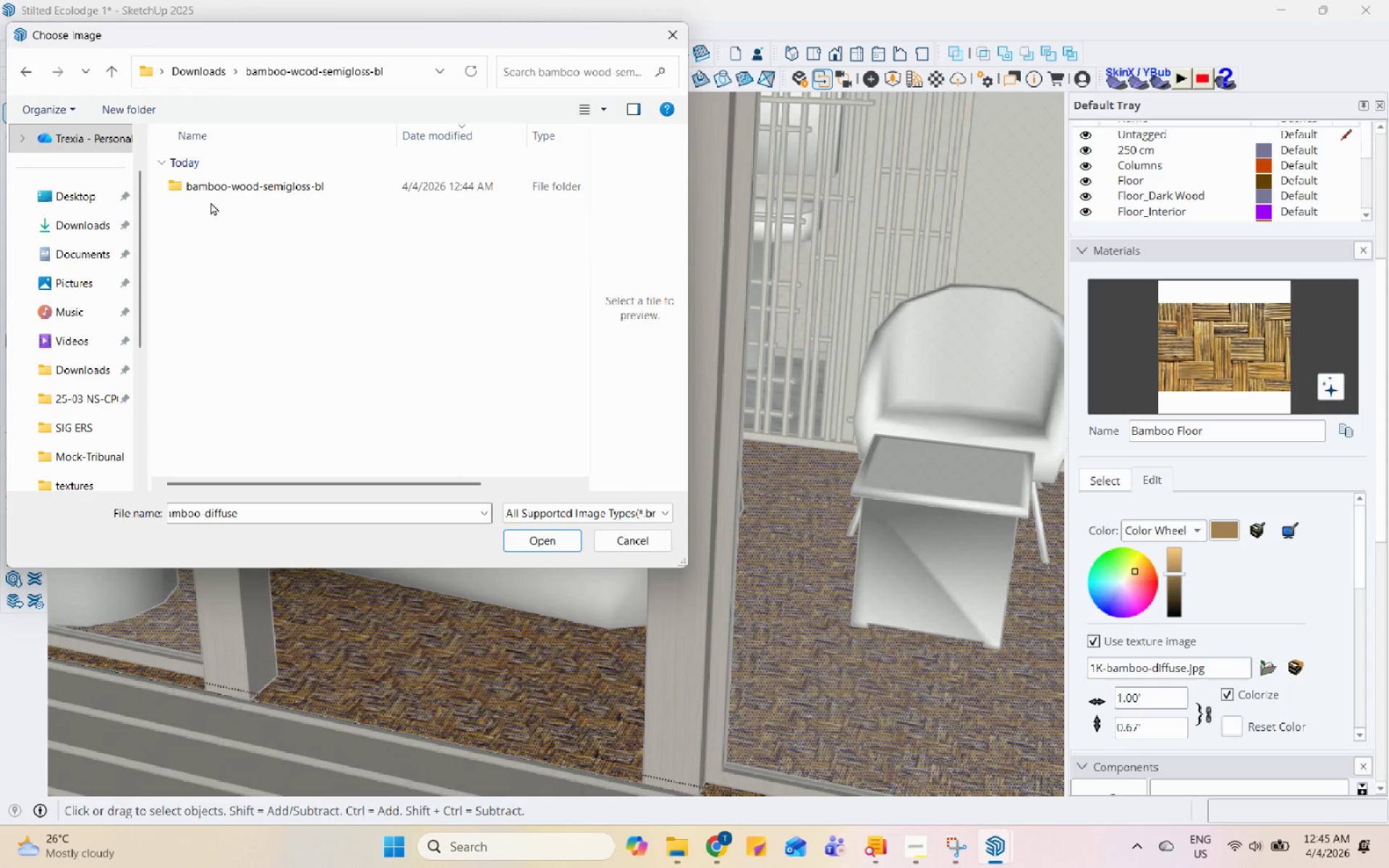 
triple_click([280, 195])
 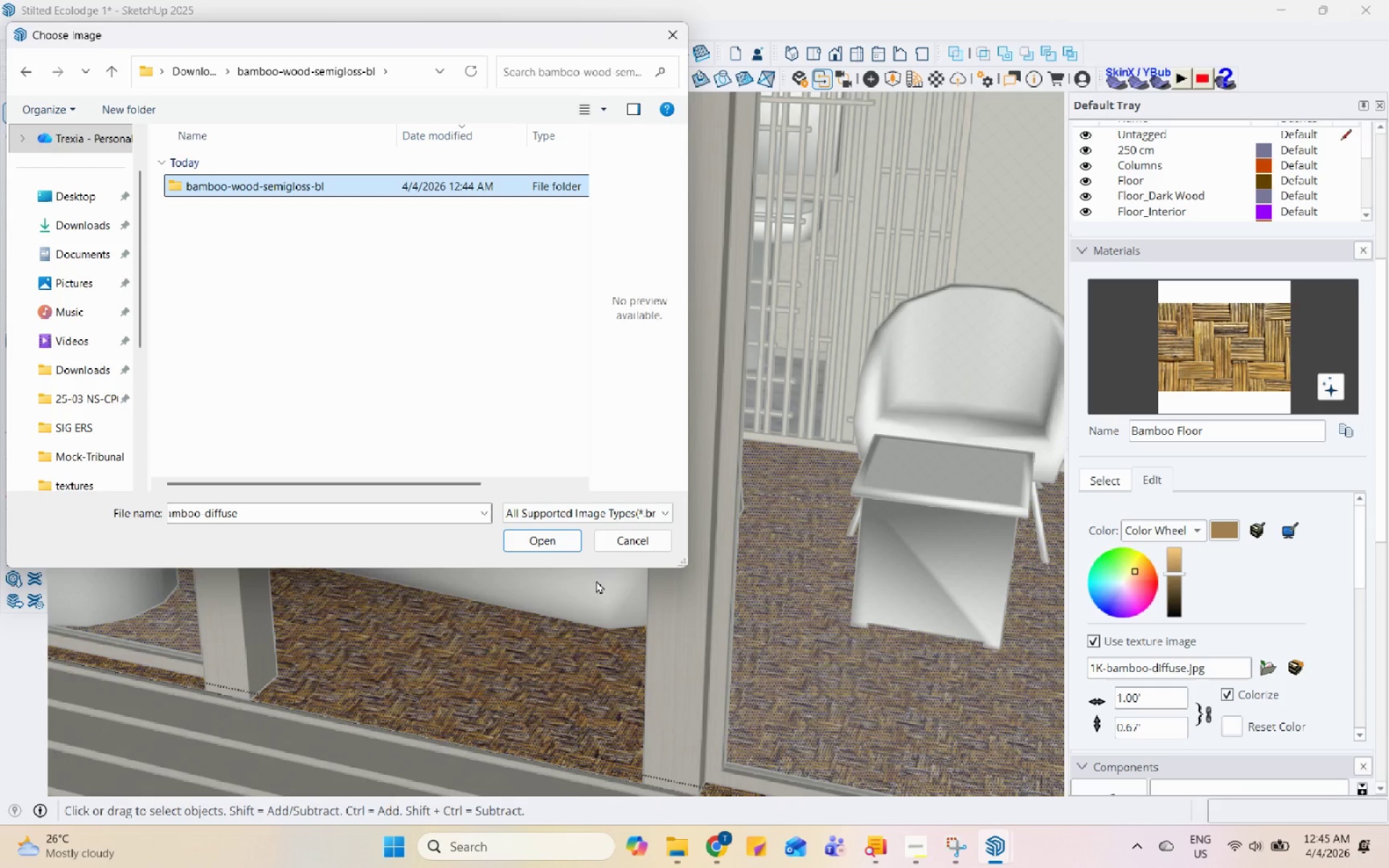 
left_click([538, 542])
 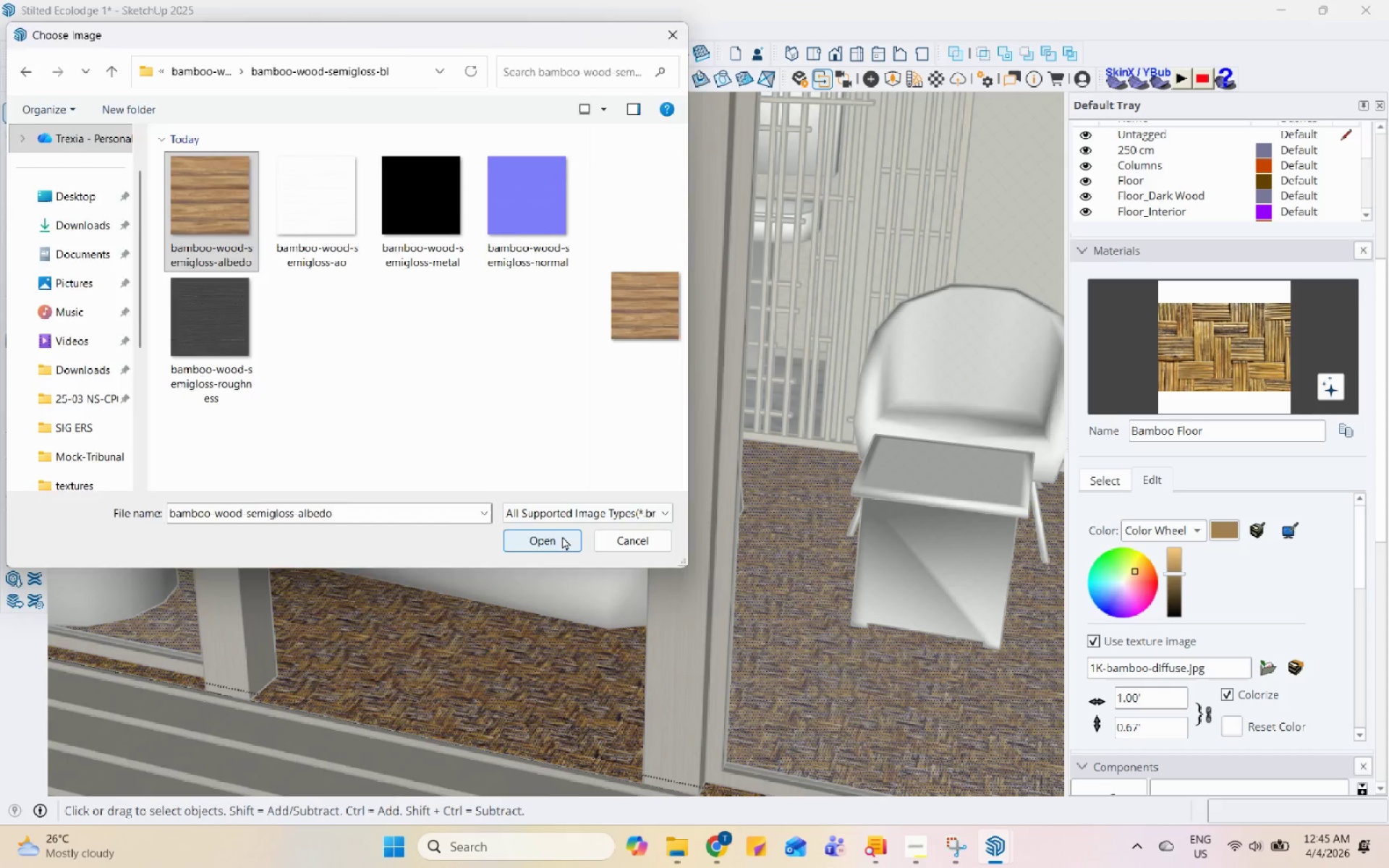 
left_click([486, 684])
 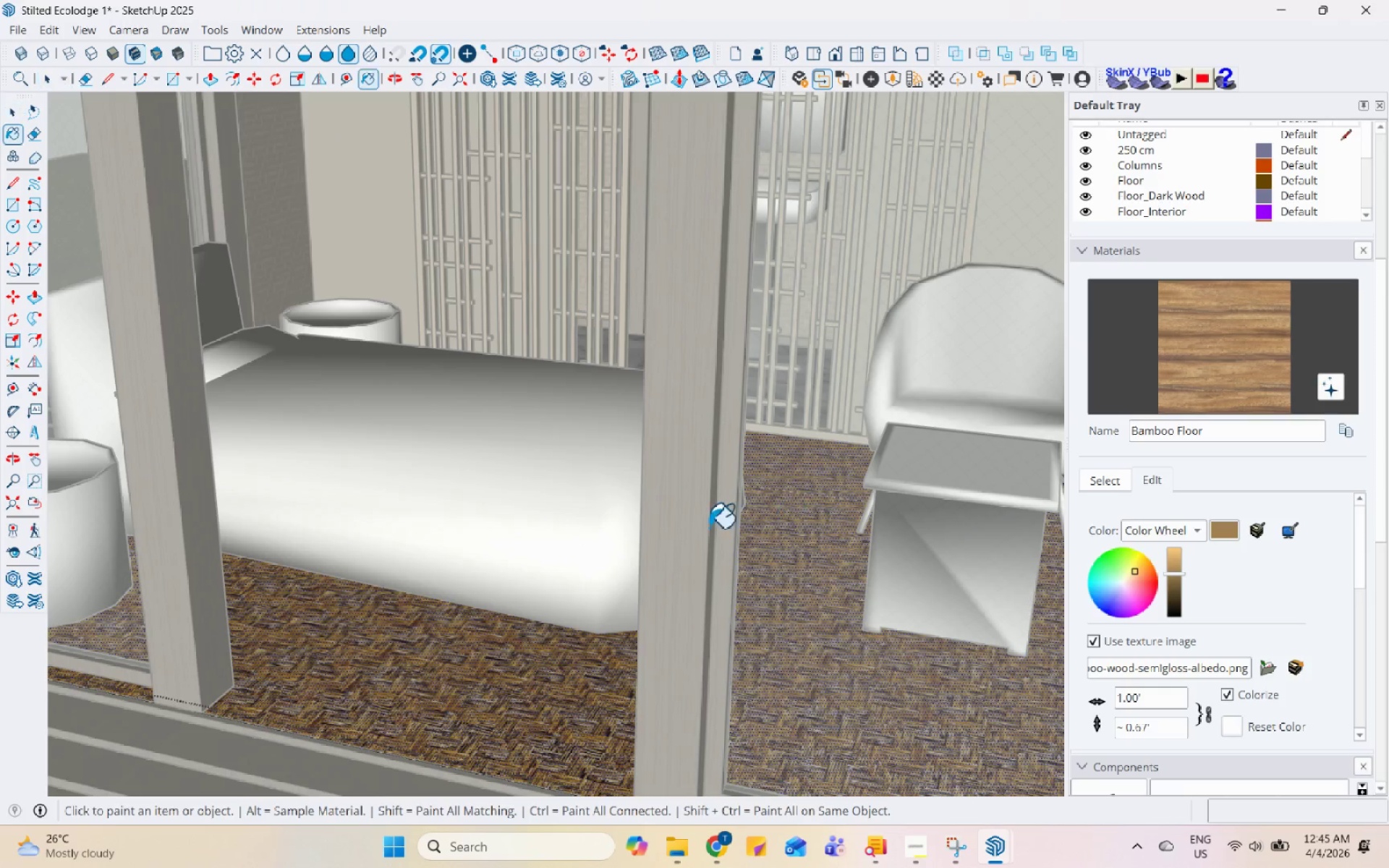 
scroll: coordinate [480, 707], scroll_direction: none, amount: 0.0
 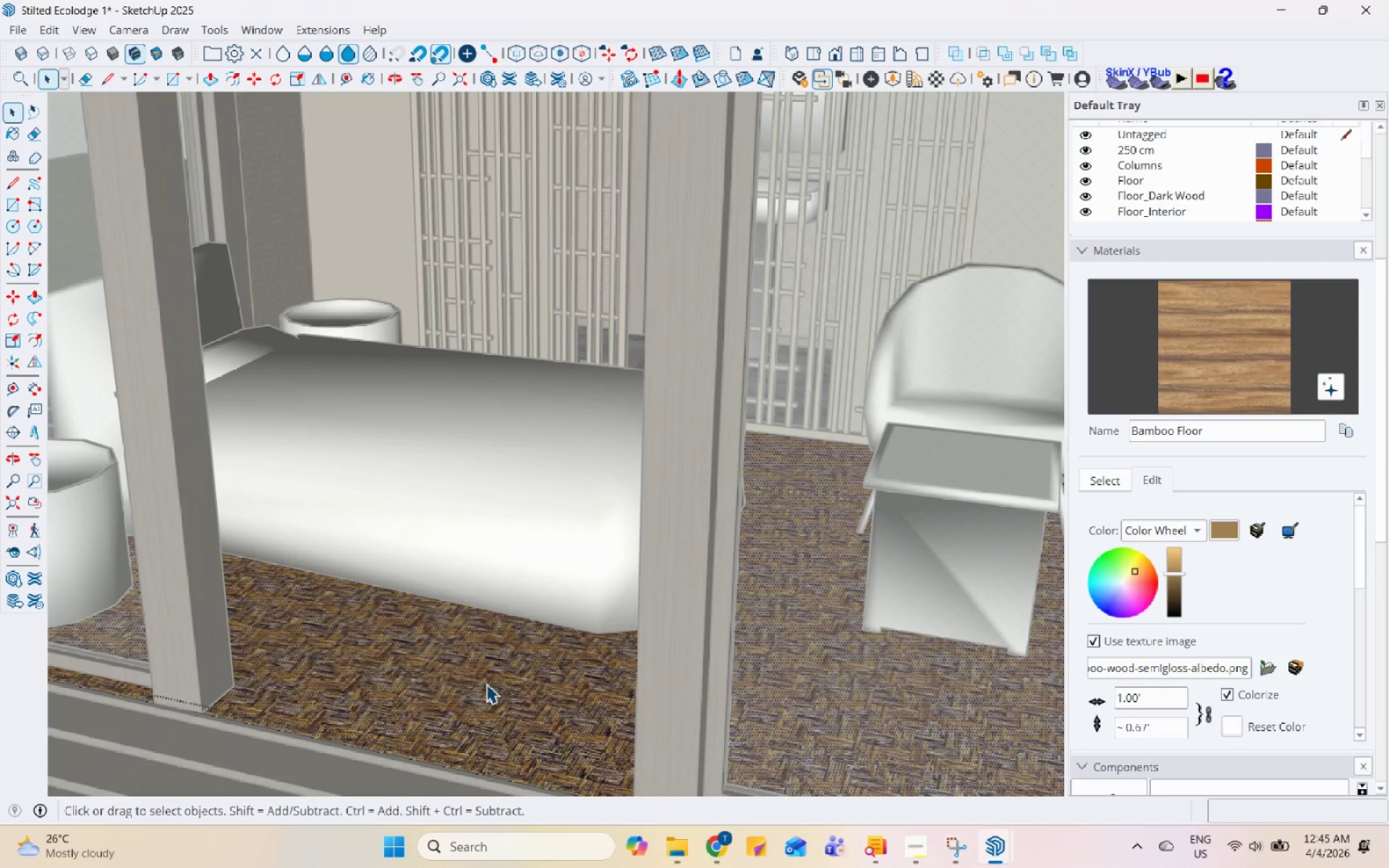 
left_click([540, 678])
 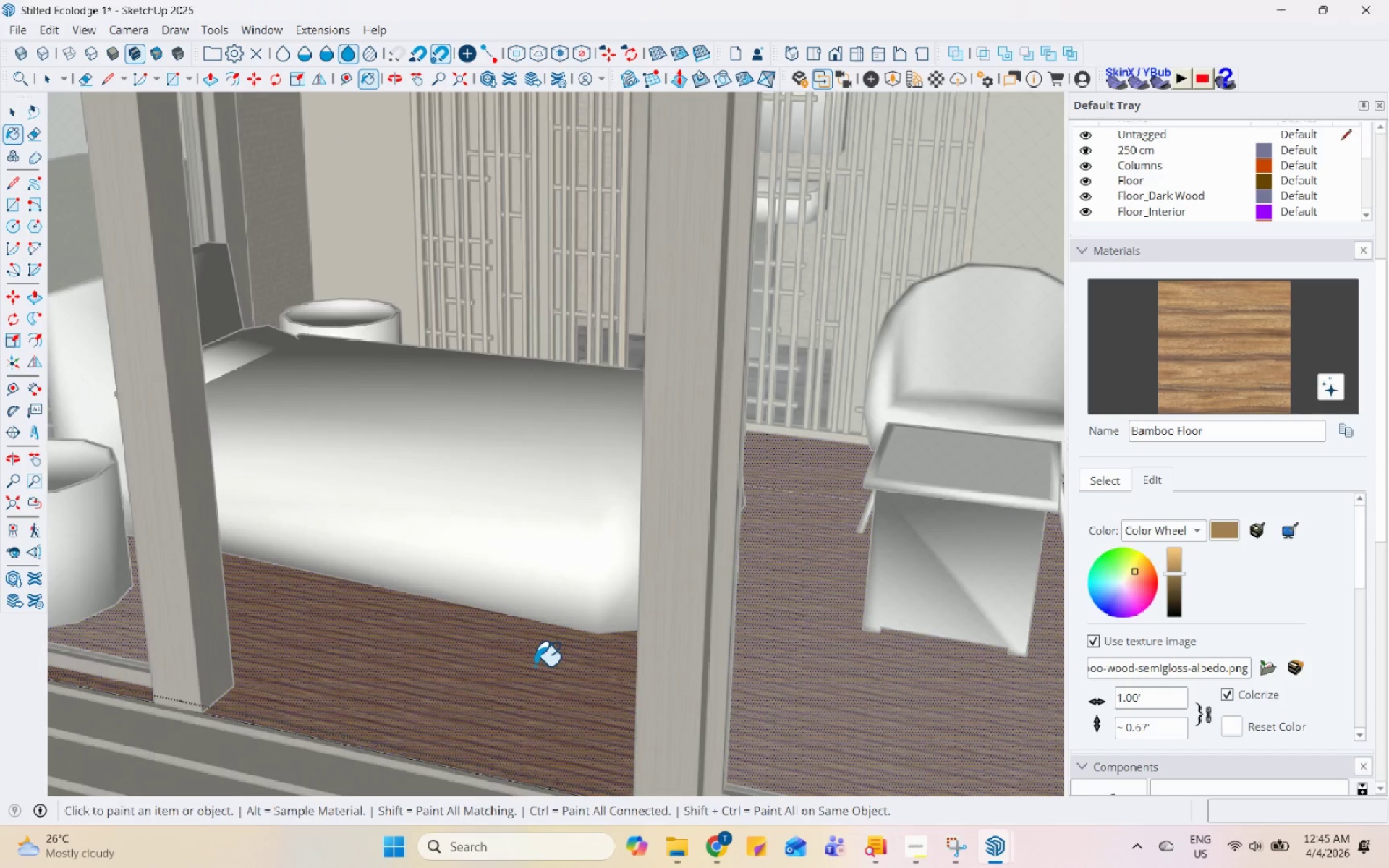 
scroll: coordinate [555, 660], scroll_direction: down, amount: 3.0
 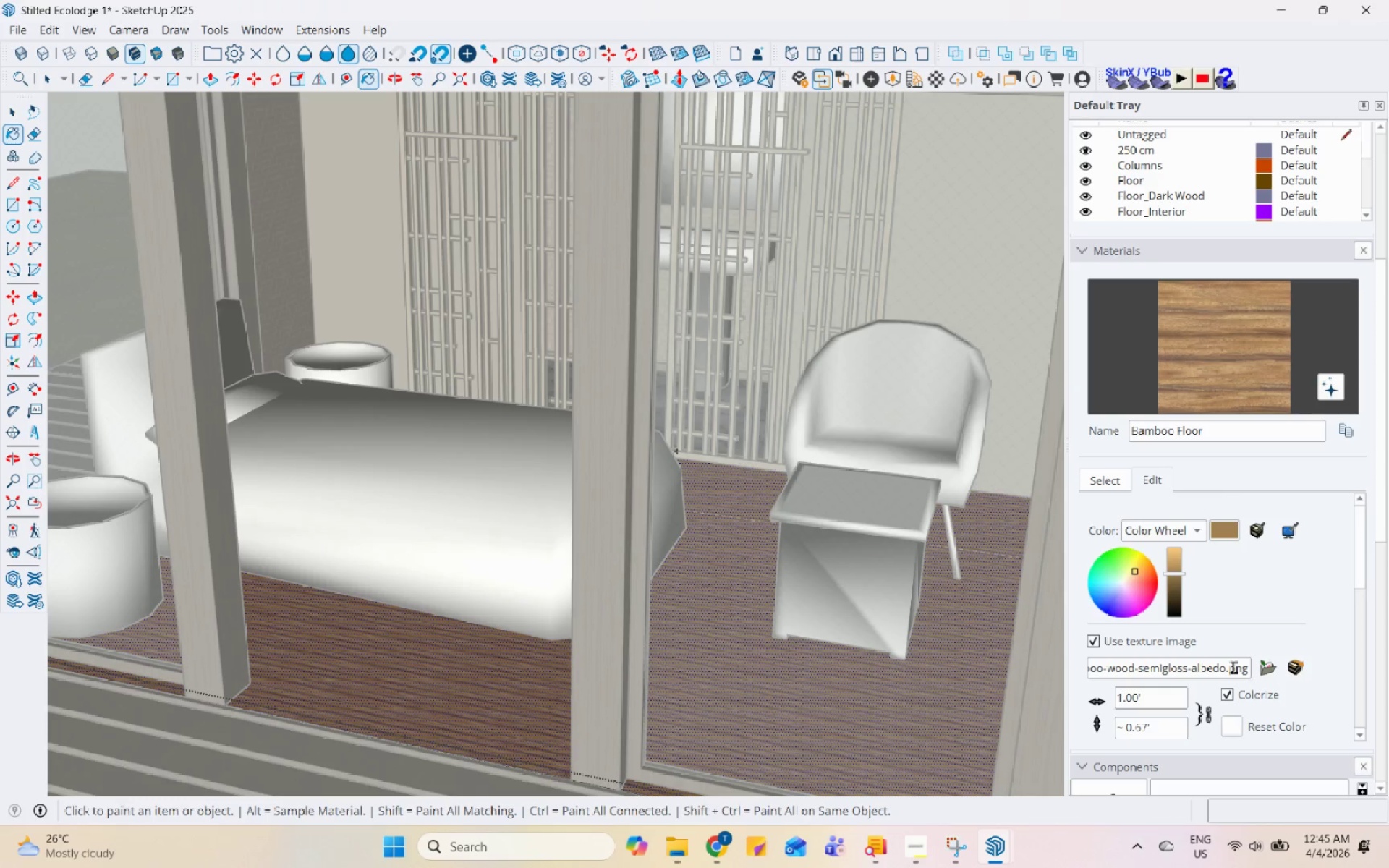 
left_click_drag(start_coordinate=[1159, 697], to_coordinate=[1085, 696])
 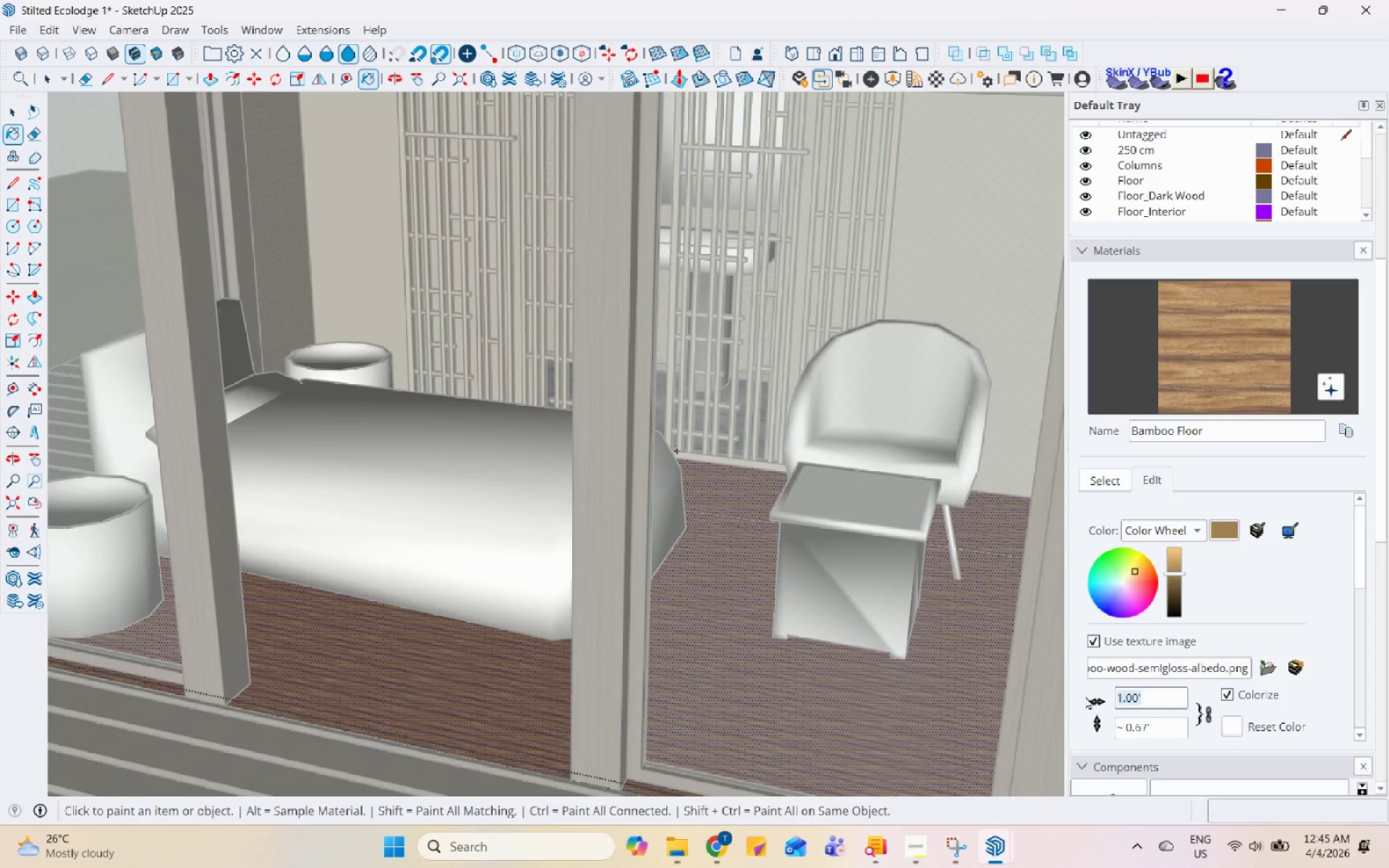 
key(Numpad2)
 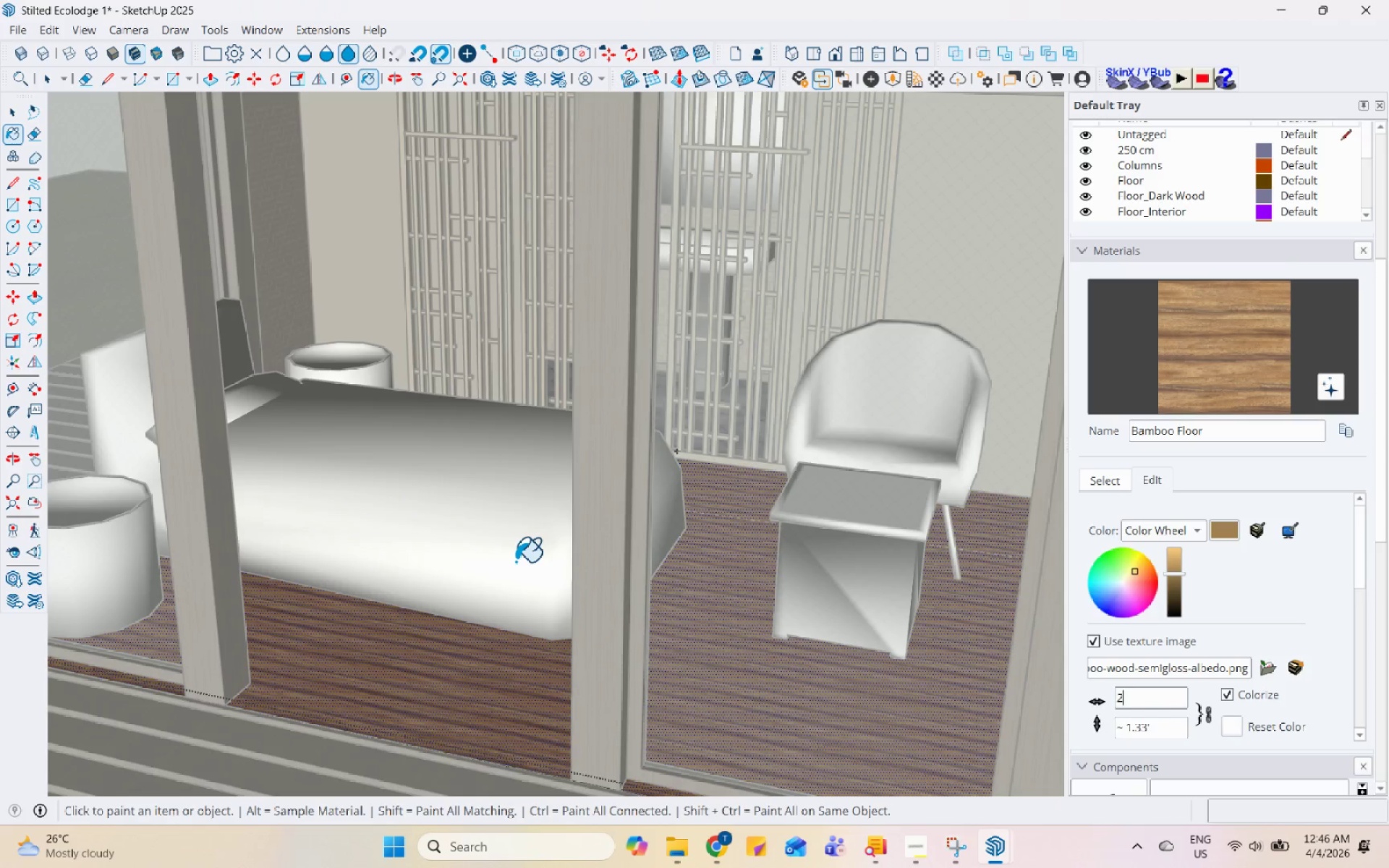 
scroll: coordinate [524, 570], scroll_direction: down, amount: 8.0
 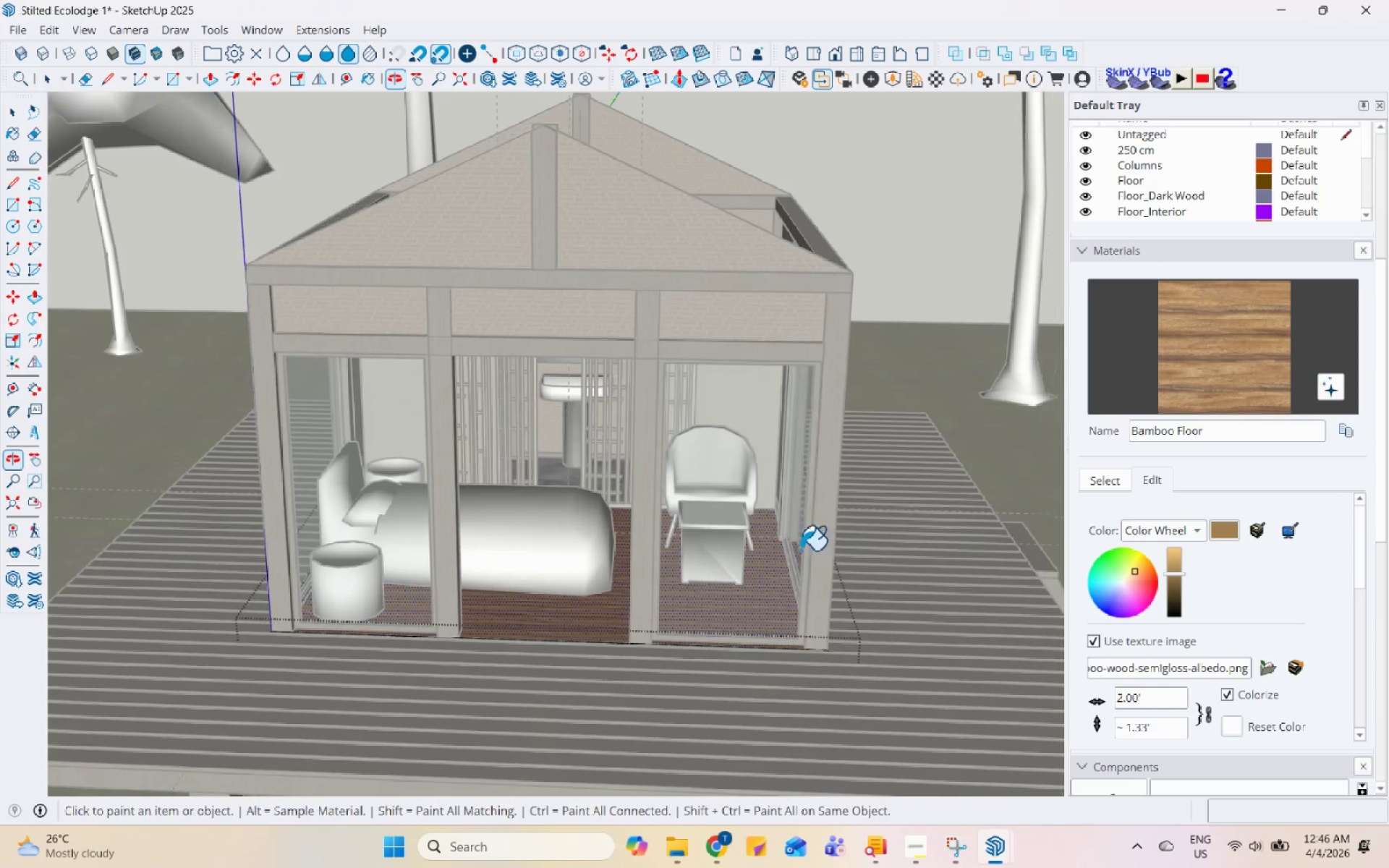 
scroll: coordinate [822, 587], scroll_direction: up, amount: 4.0
 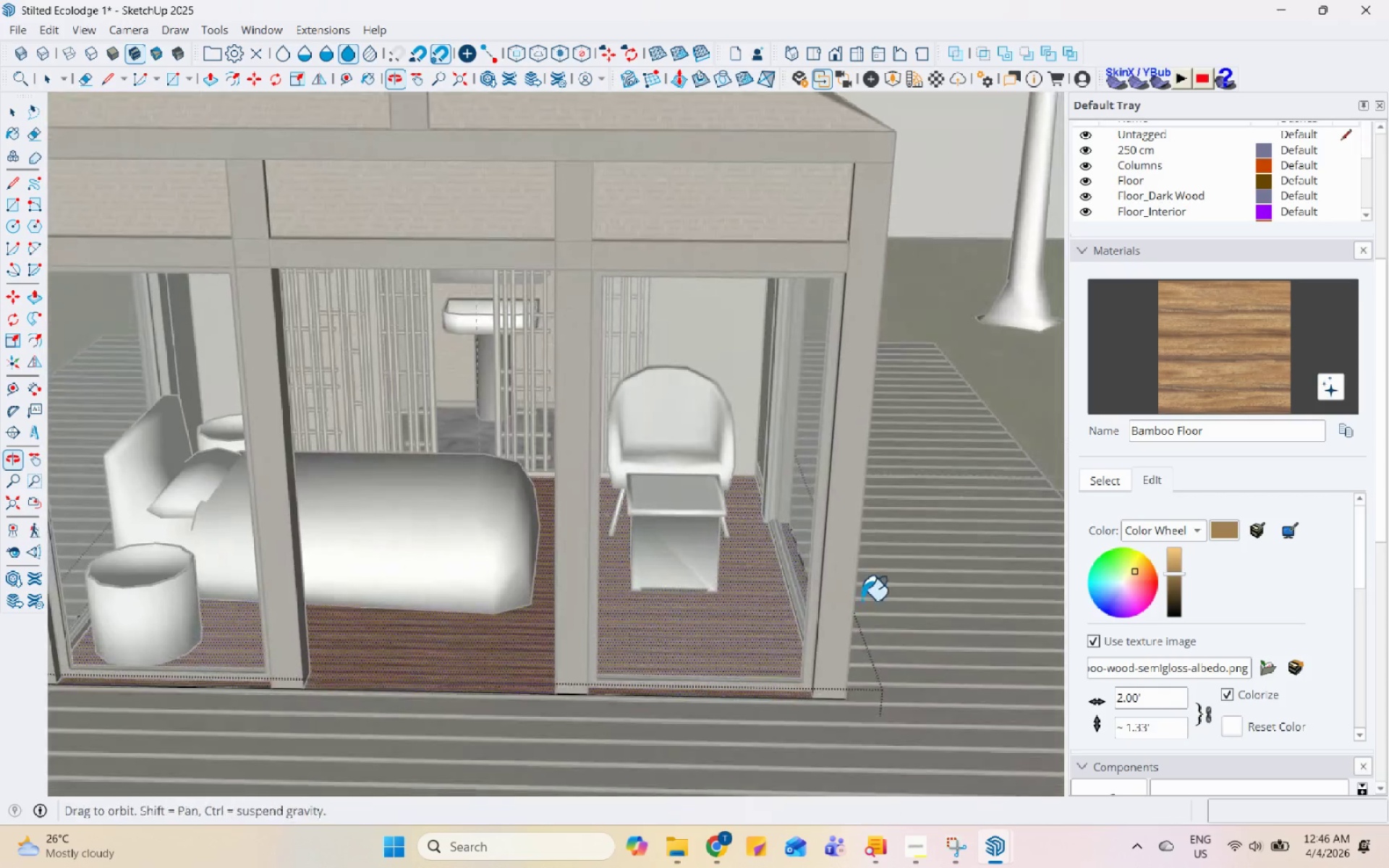 
key(Space)
 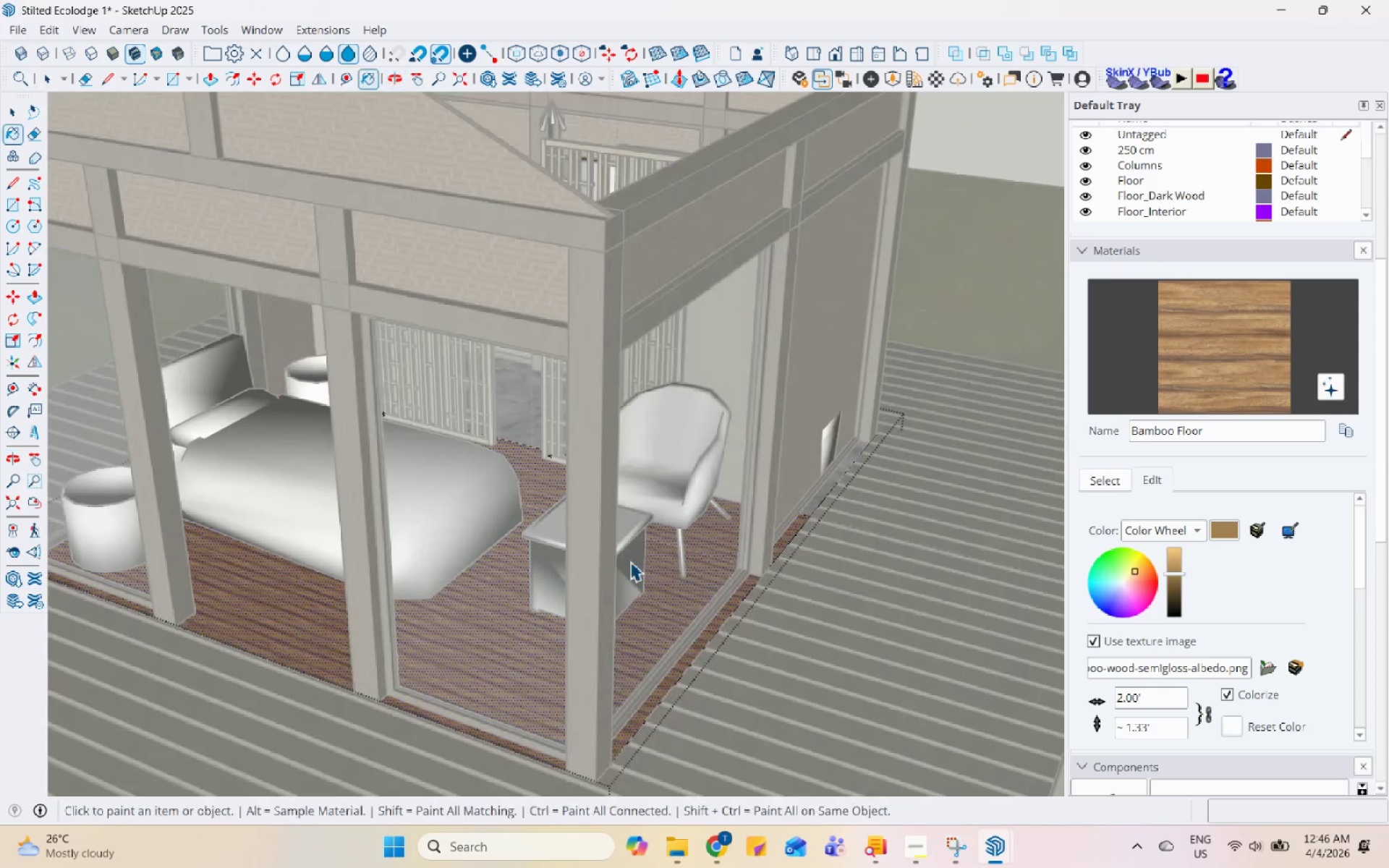 
scroll: coordinate [697, 430], scroll_direction: up, amount: 10.0
 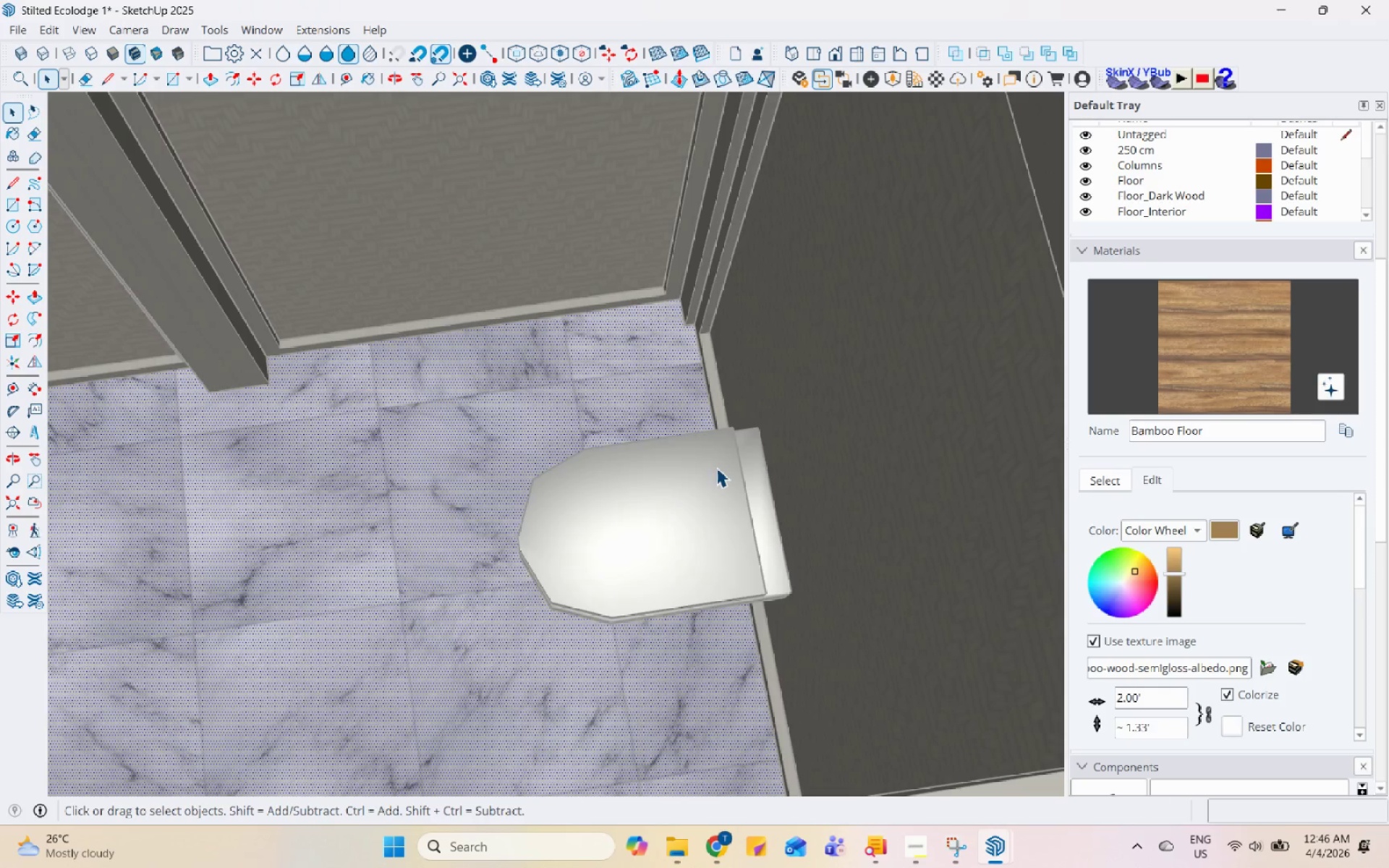 
key(Escape)
 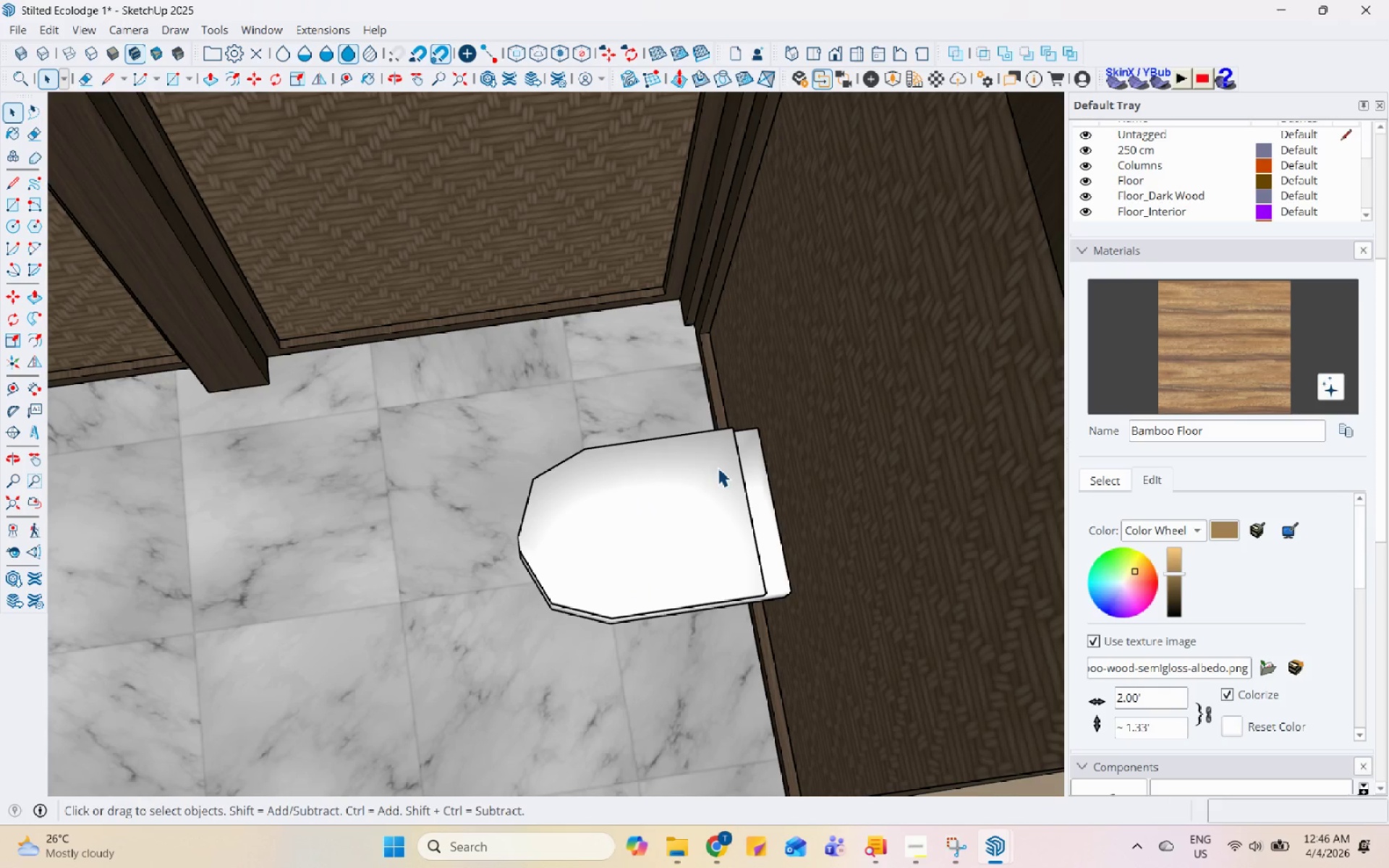 
key(Escape)
 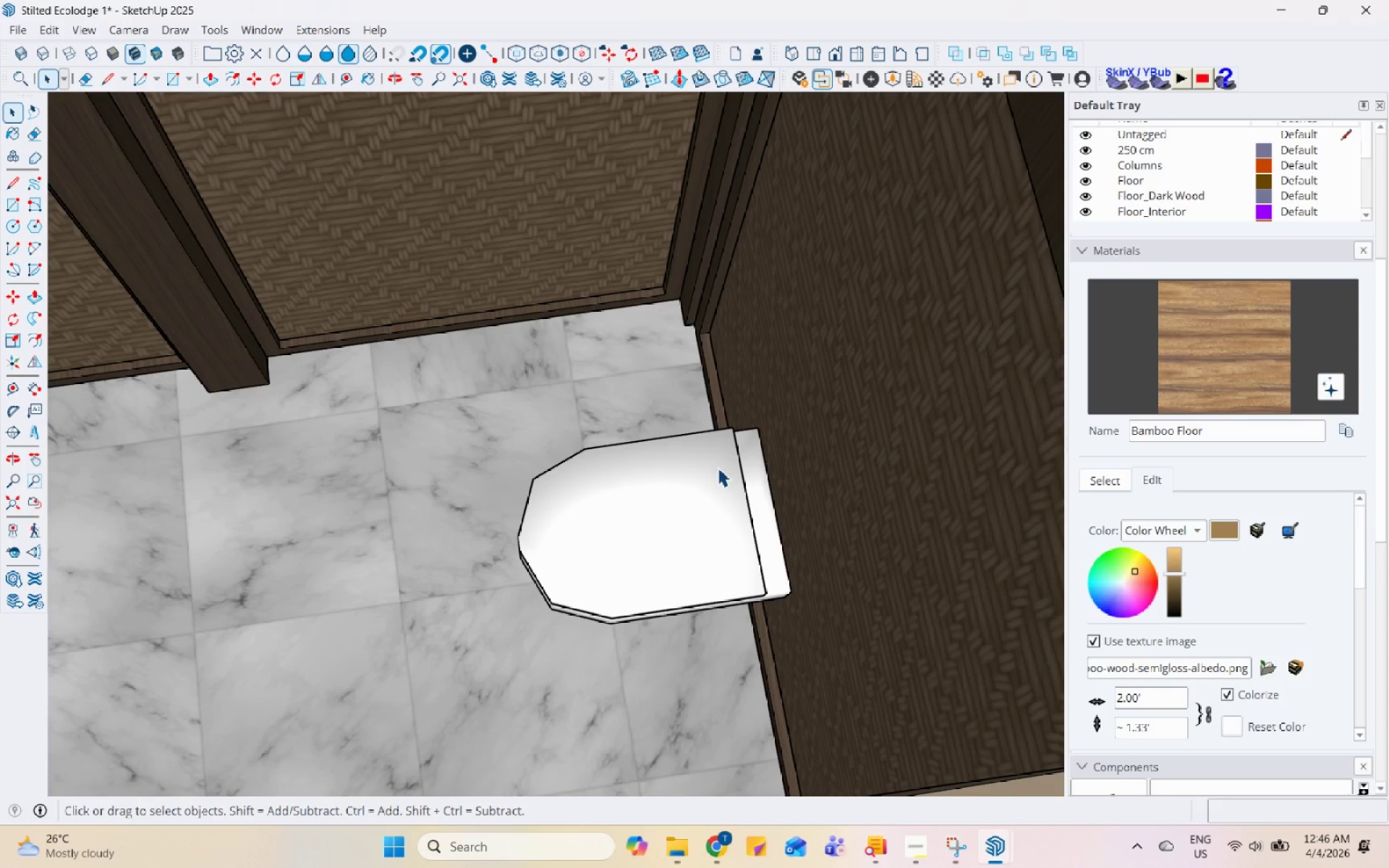 
left_click([718, 467])
 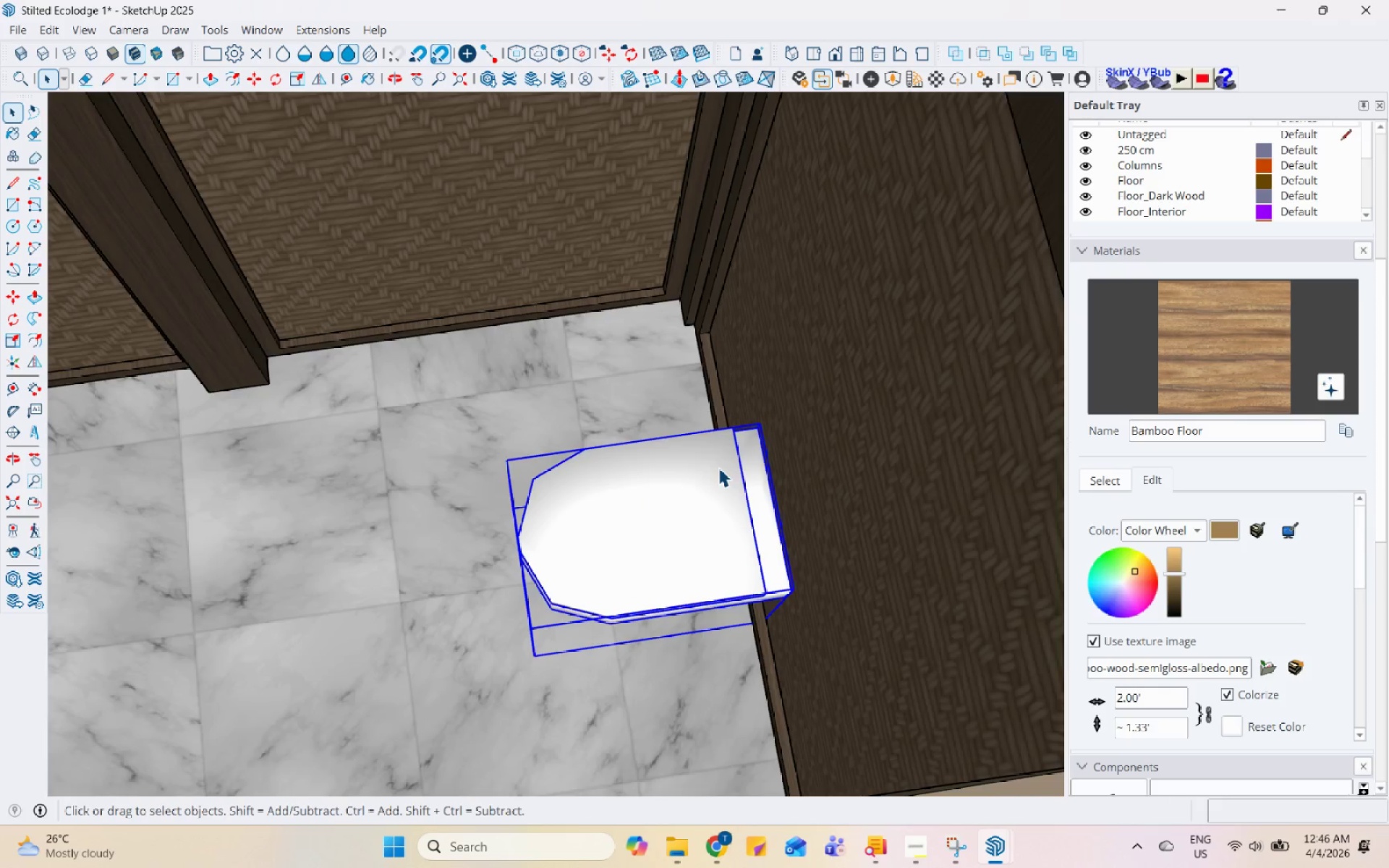 
scroll: coordinate [718, 467], scroll_direction: down, amount: 4.0
 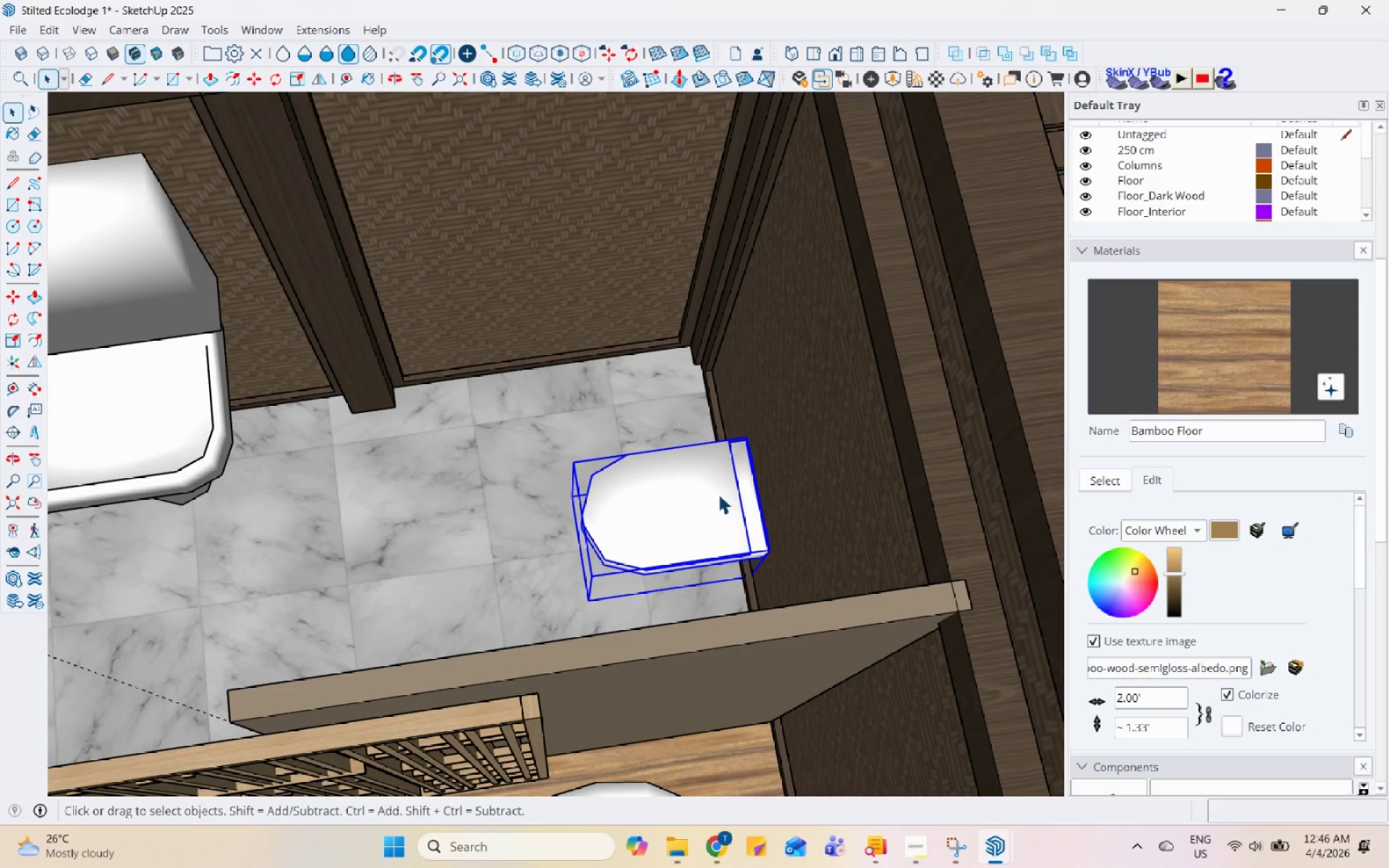 
key(M)
 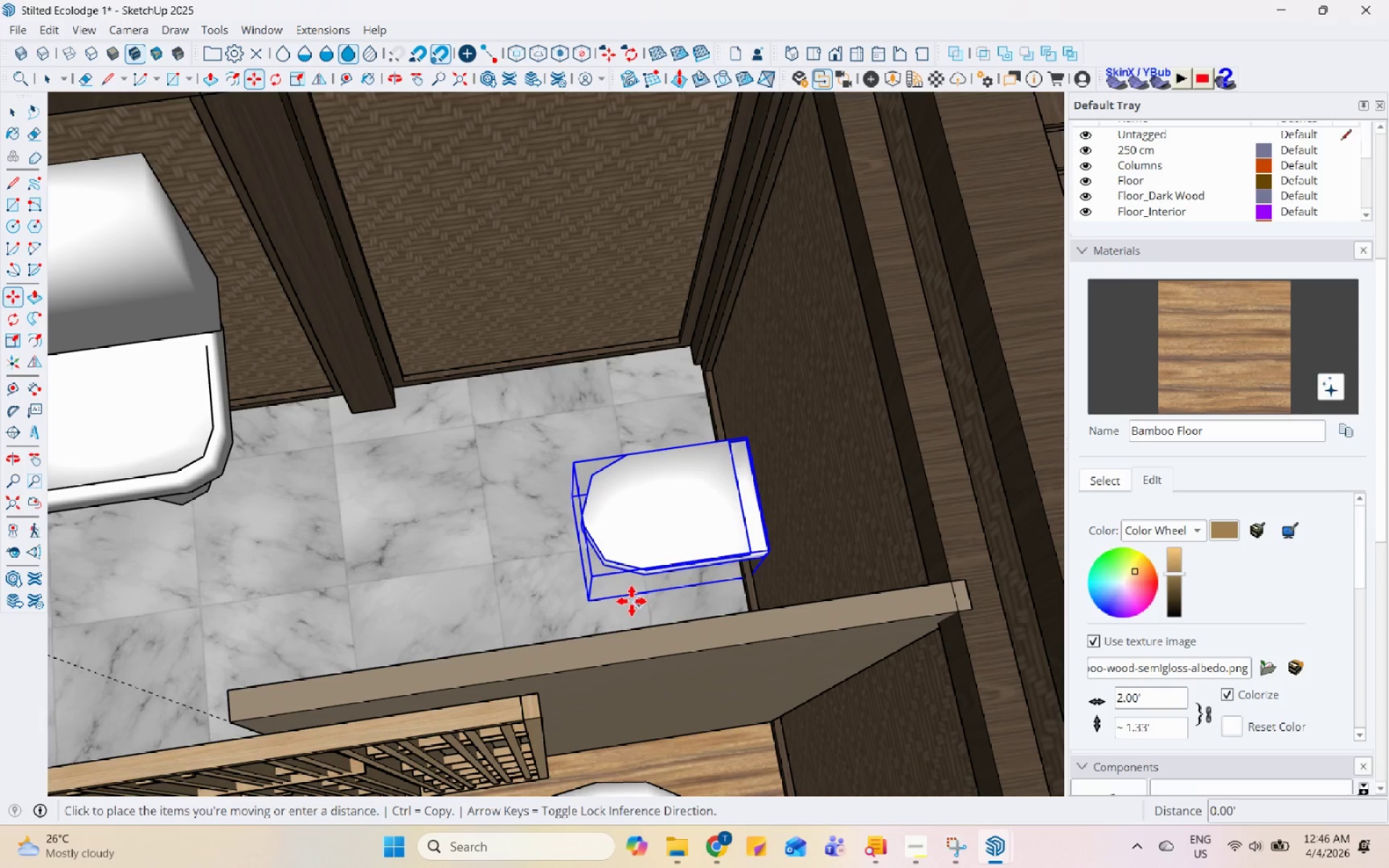 
left_click([624, 601])
 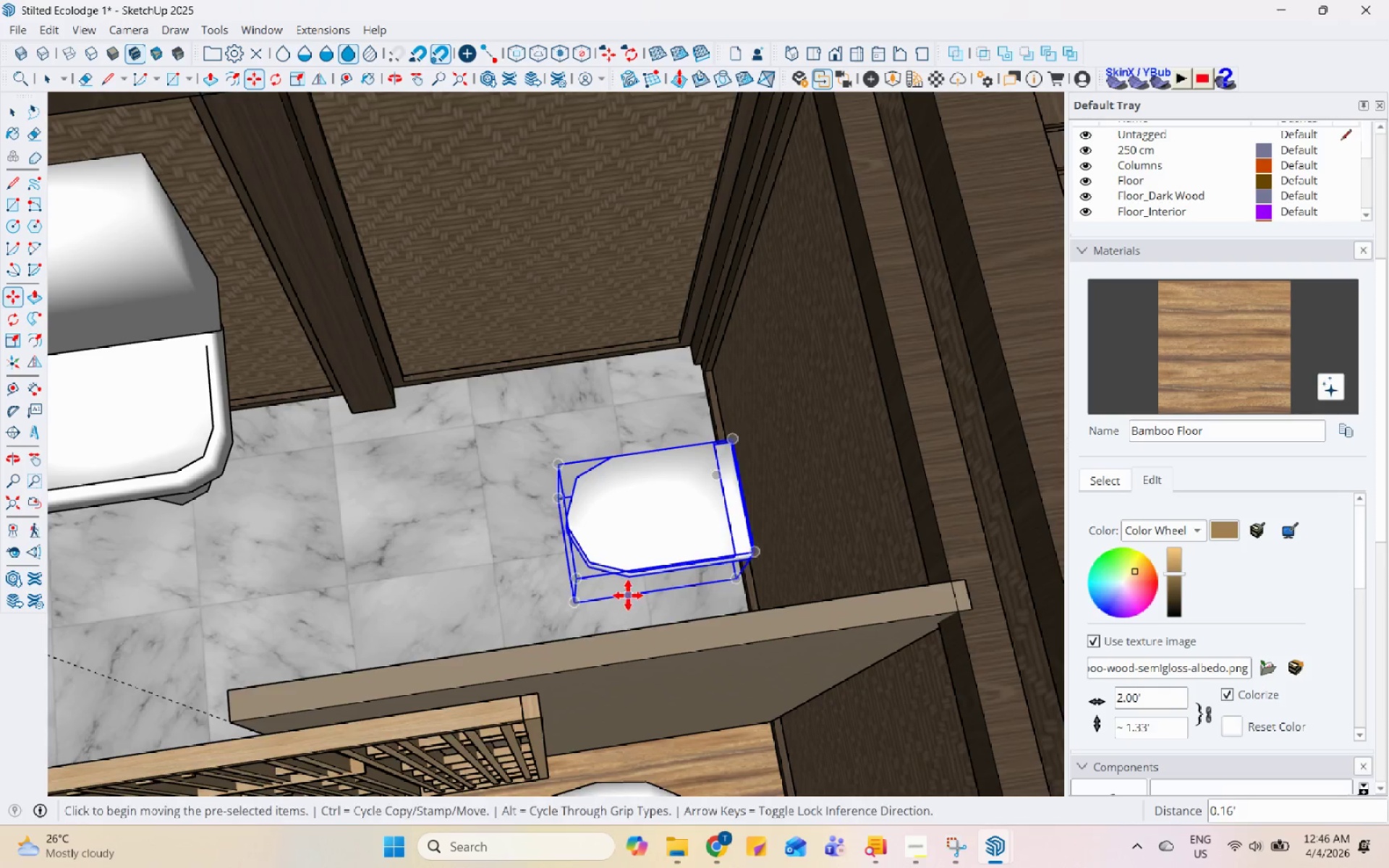 
key(Space)
 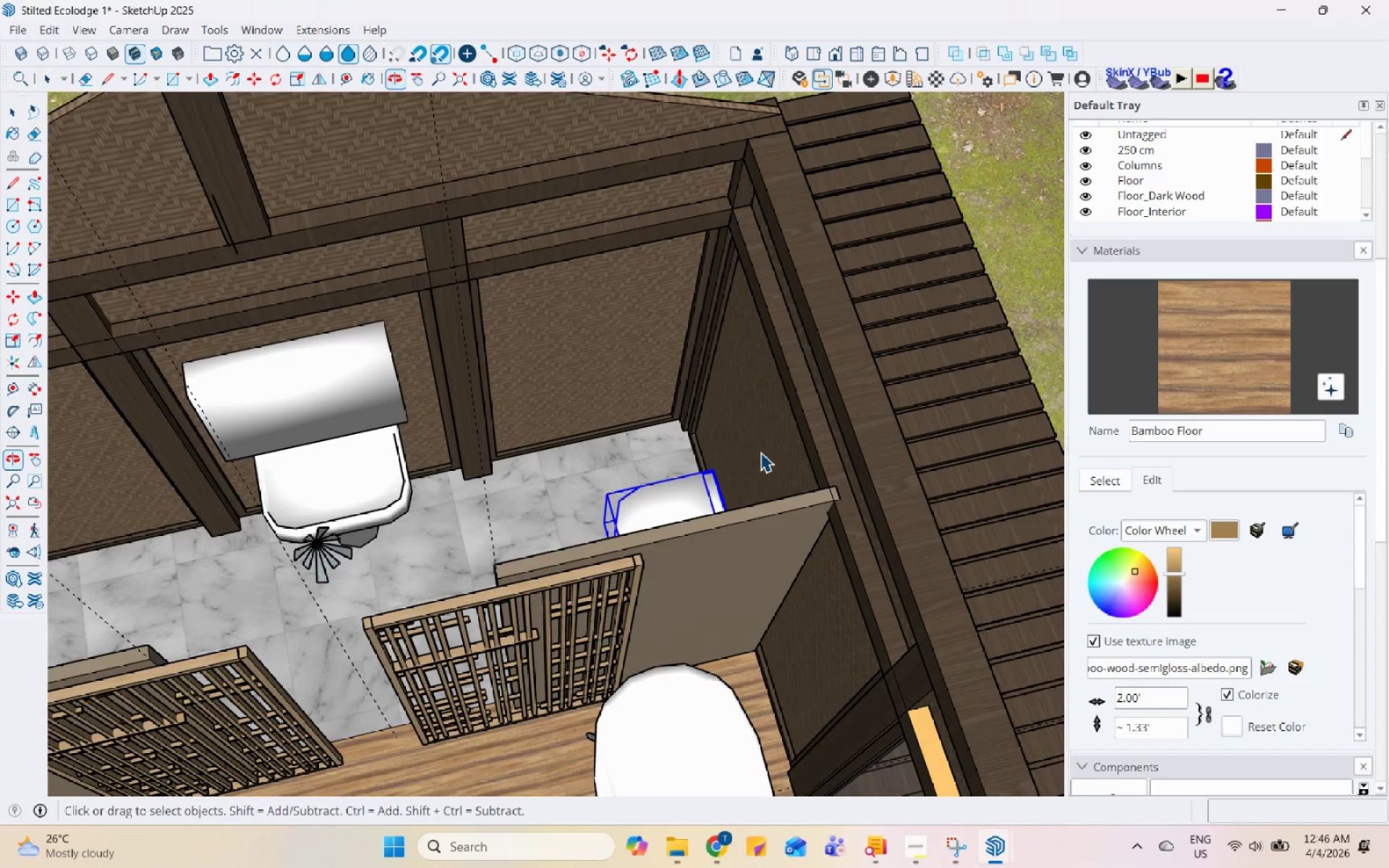 
scroll: coordinate [696, 497], scroll_direction: down, amount: 5.0
 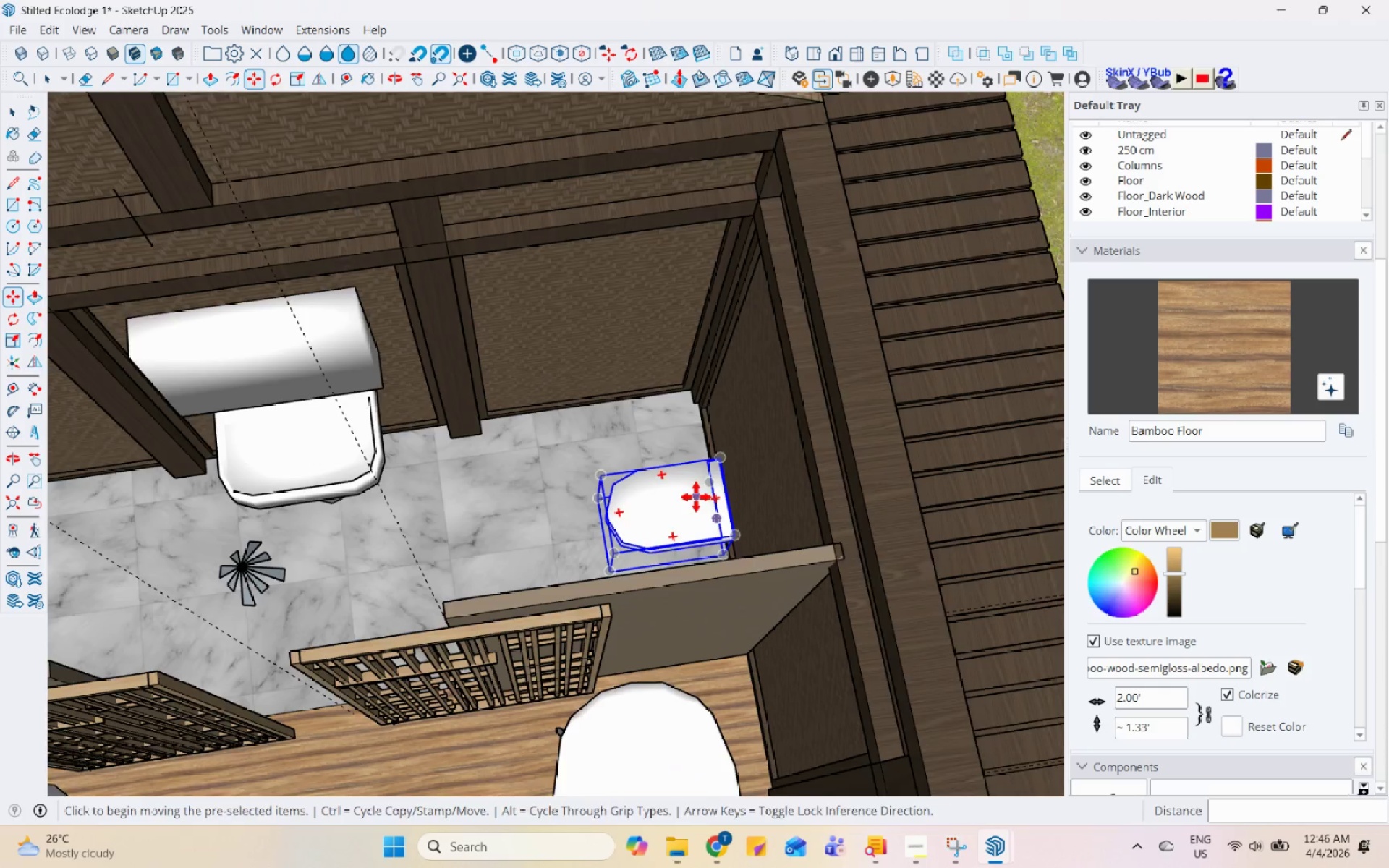 
double_click([760, 452])
 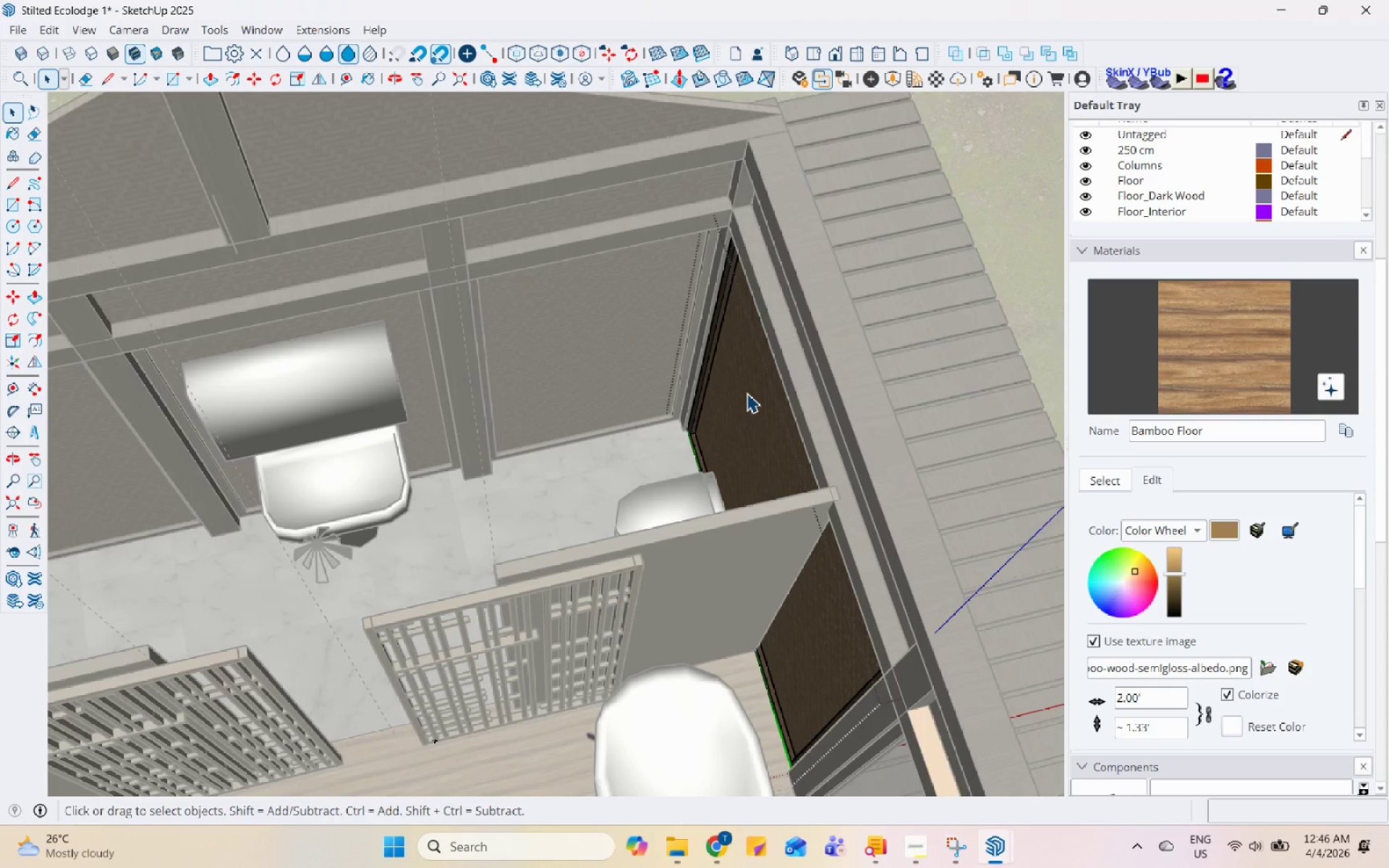 
left_click([746, 388])
 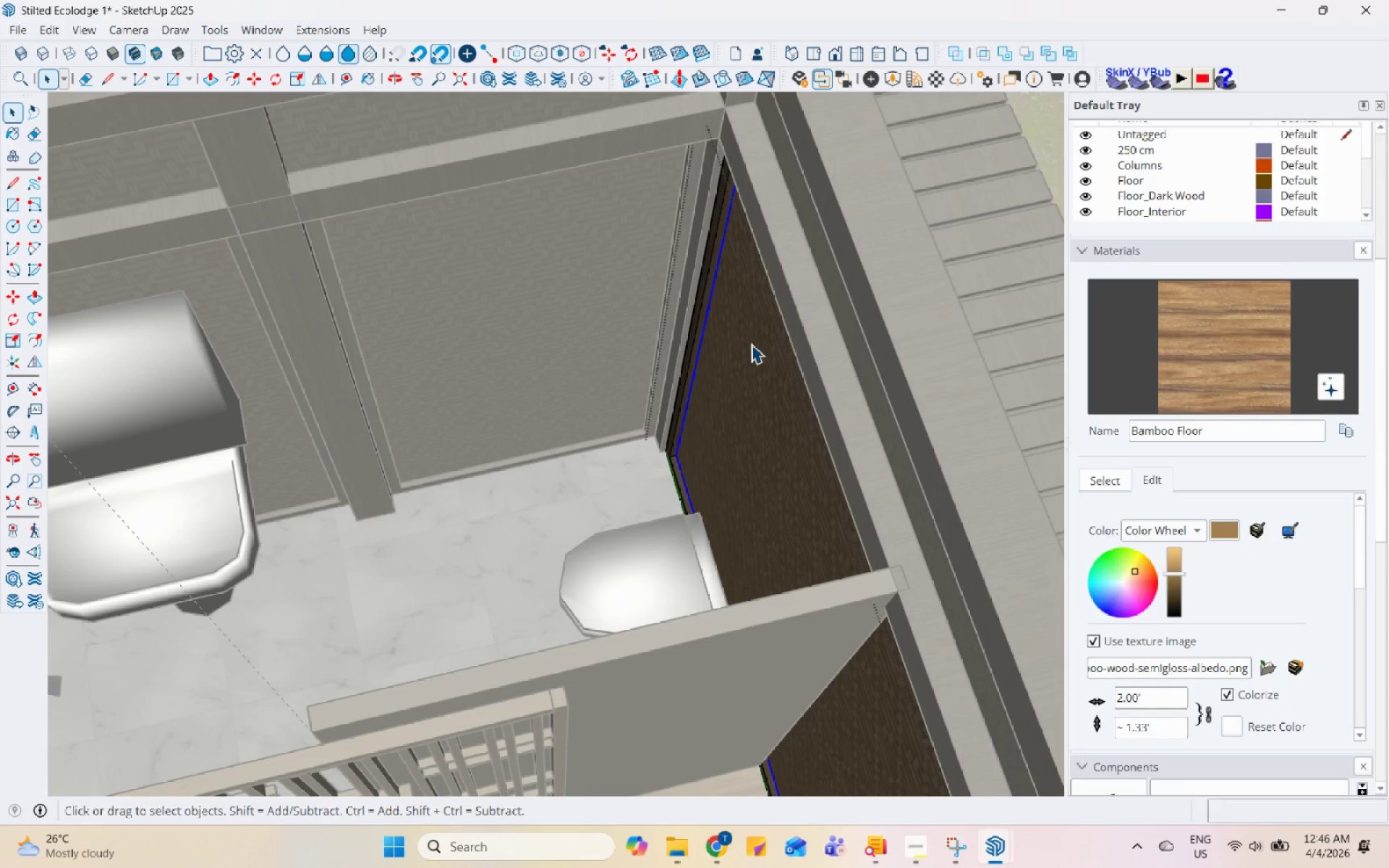 
double_click([750, 342])
 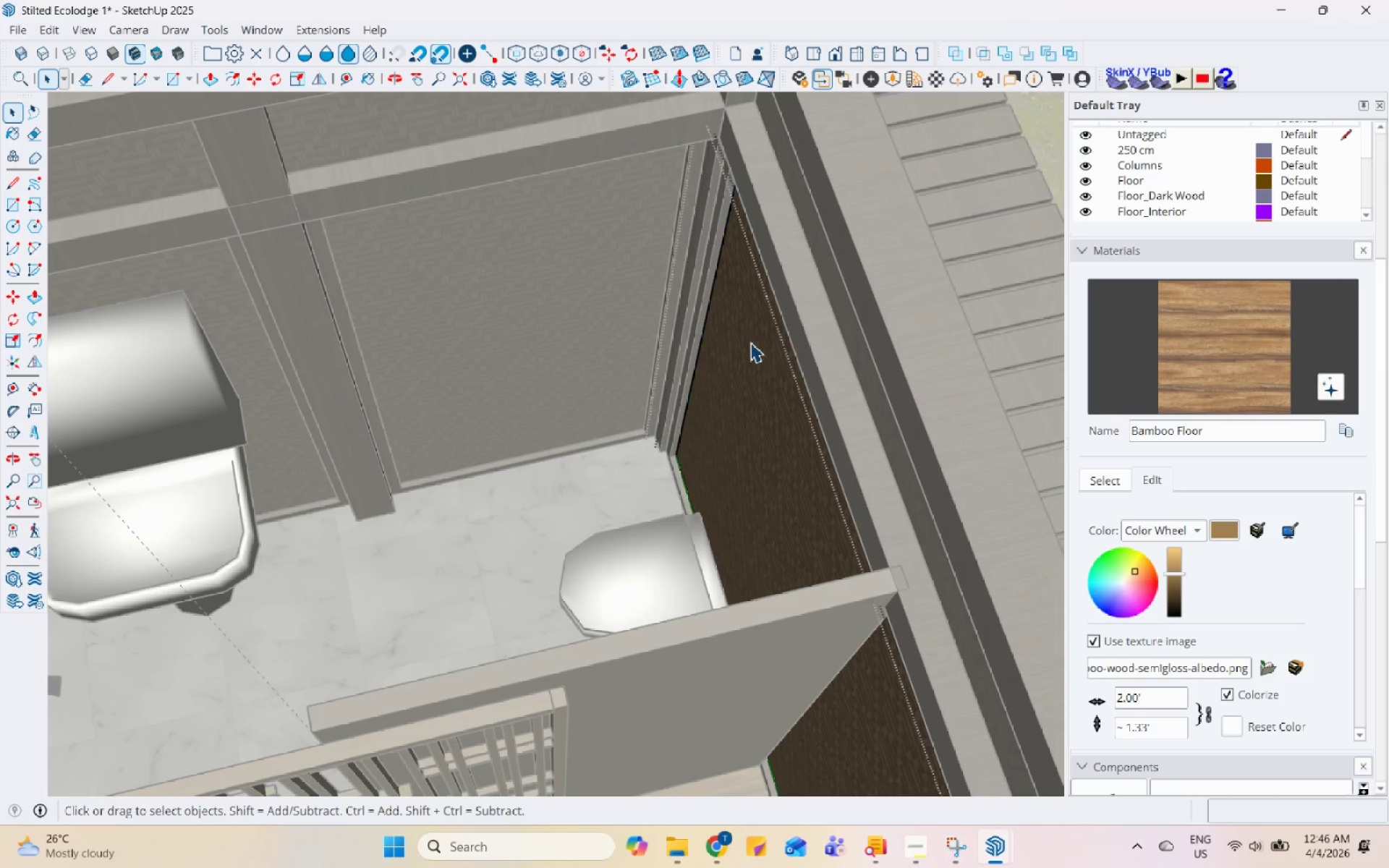 
scroll: coordinate [744, 369], scroll_direction: up, amount: 4.0
 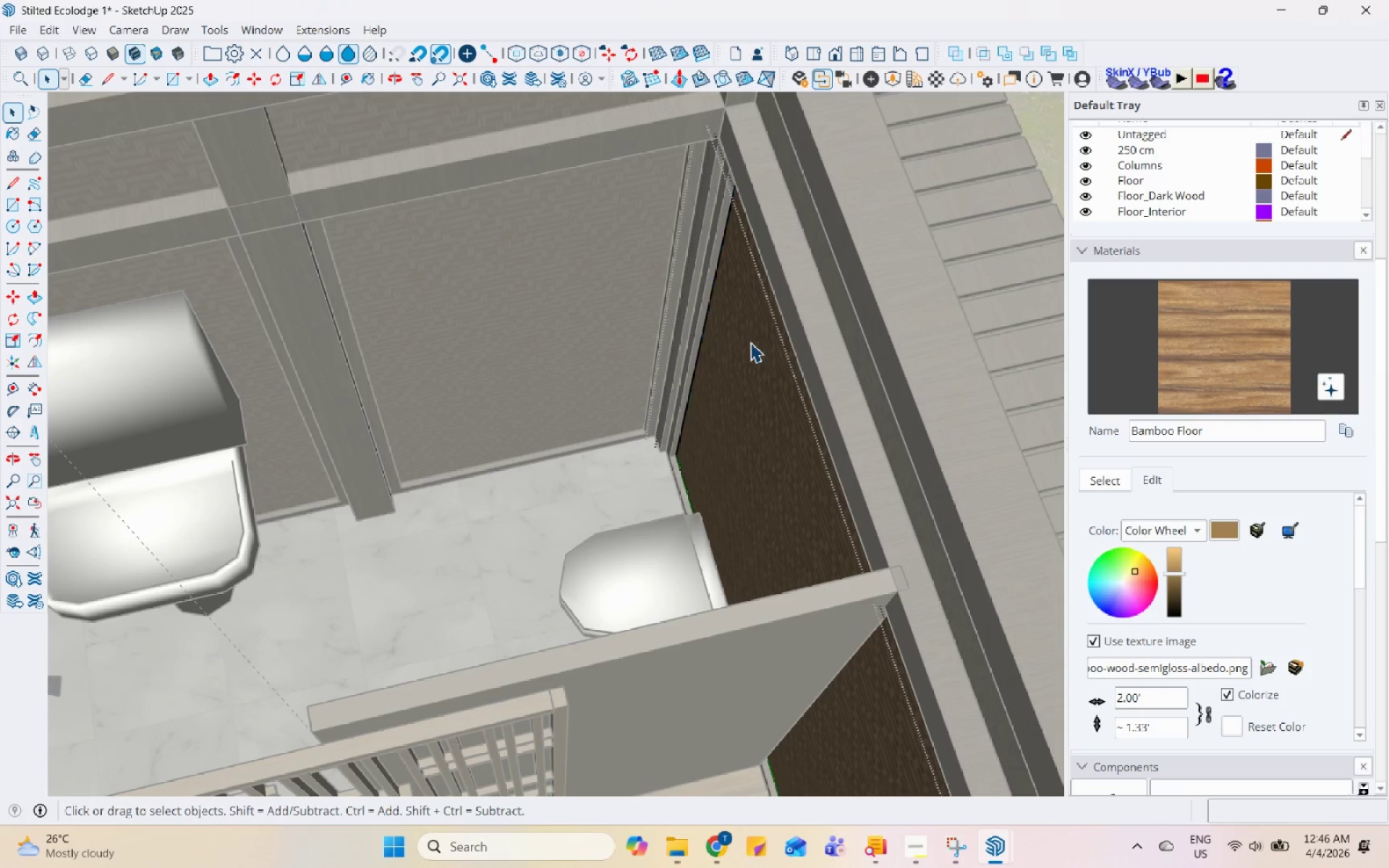 
triple_click([750, 342])
 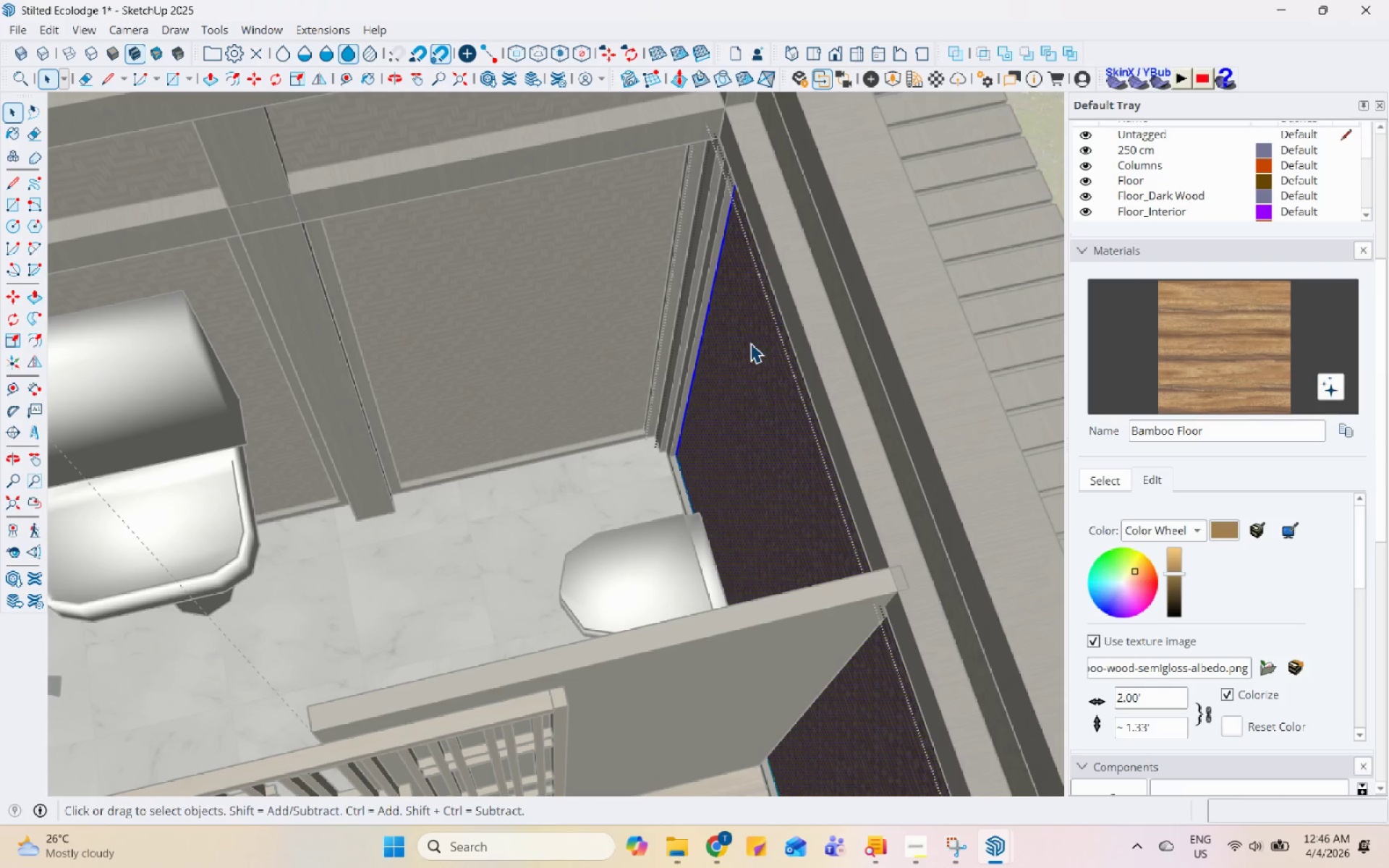 
key(P)
 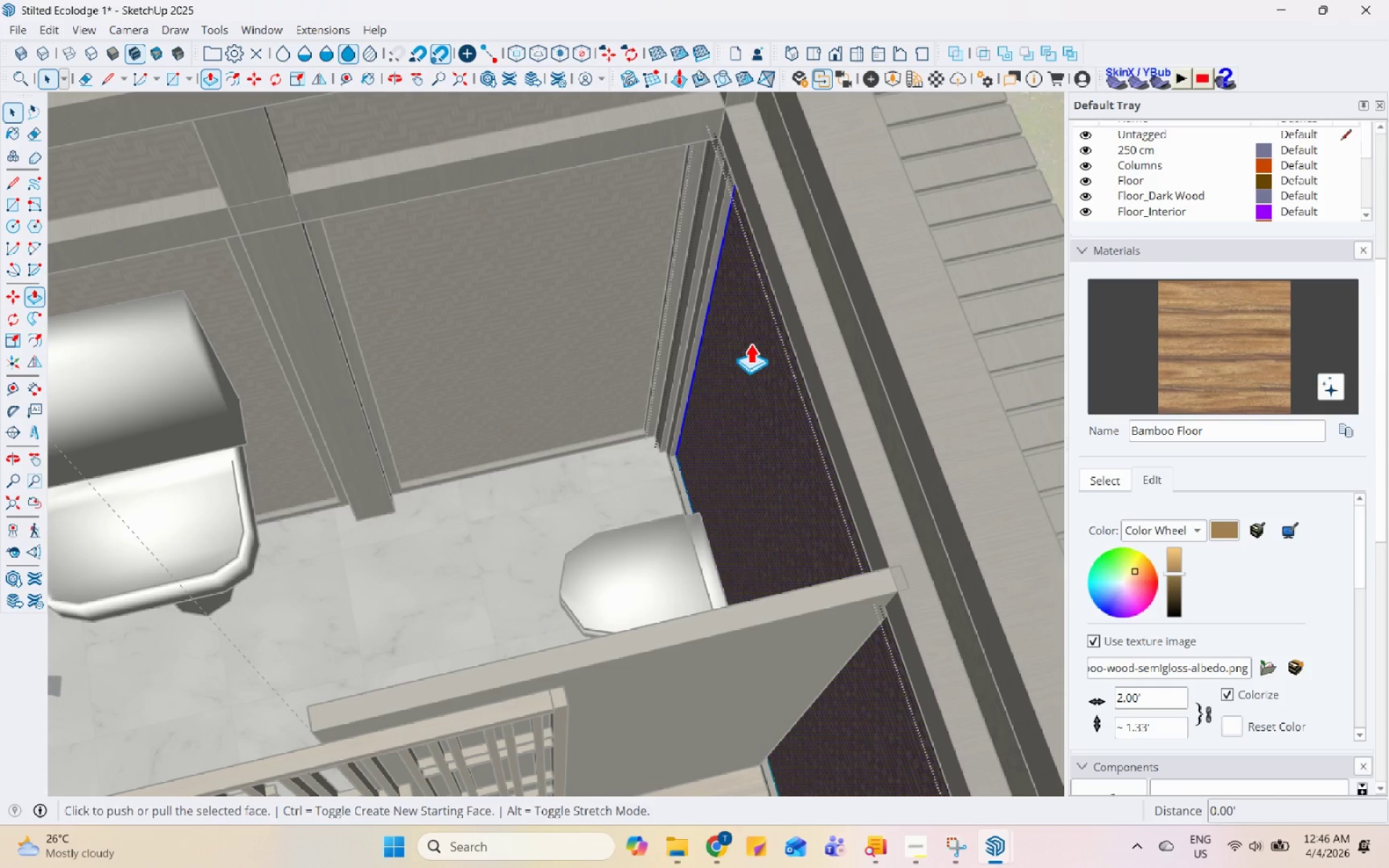 
left_click([750, 343])
 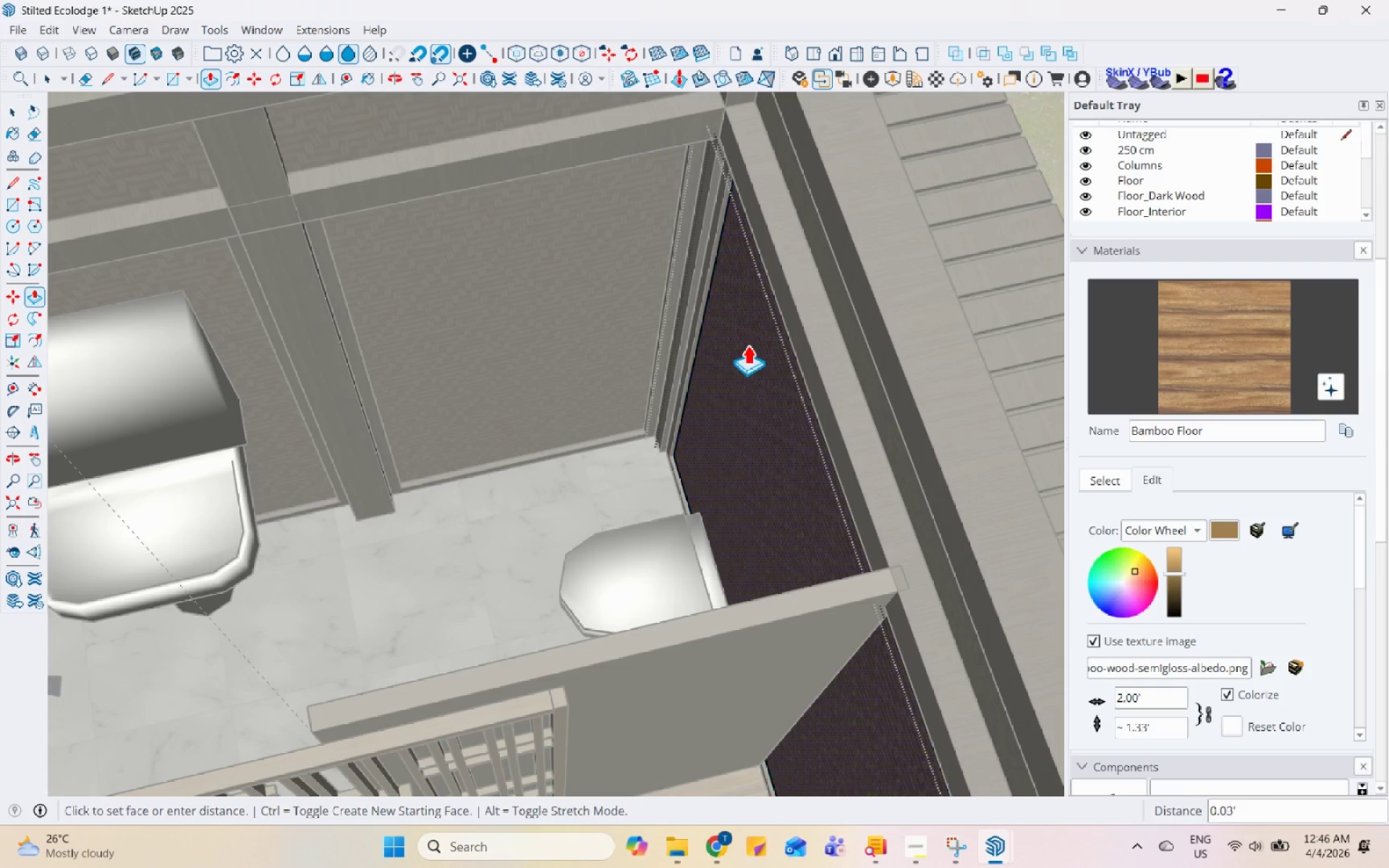 
left_click([746, 344])
 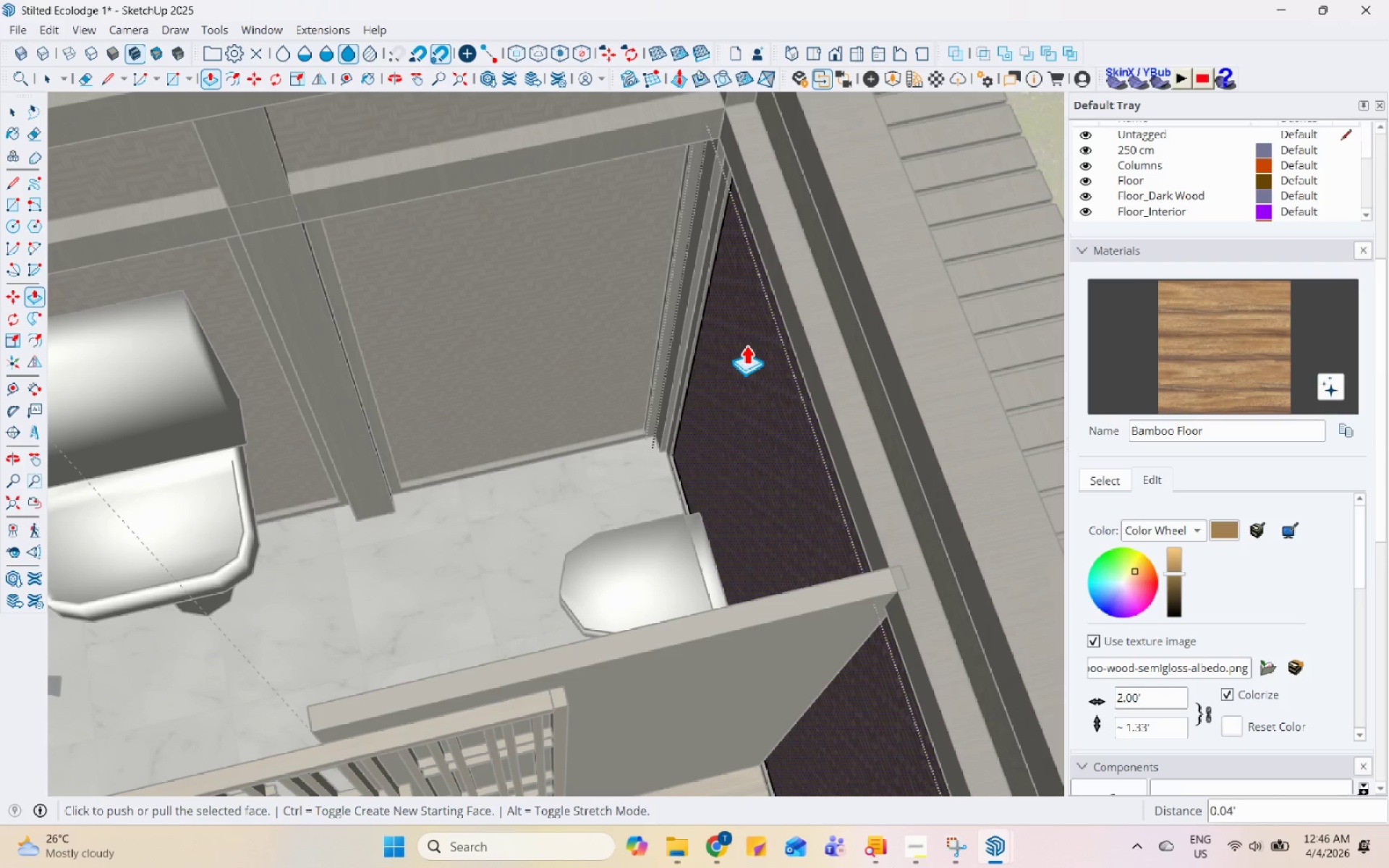 
key(Space)
 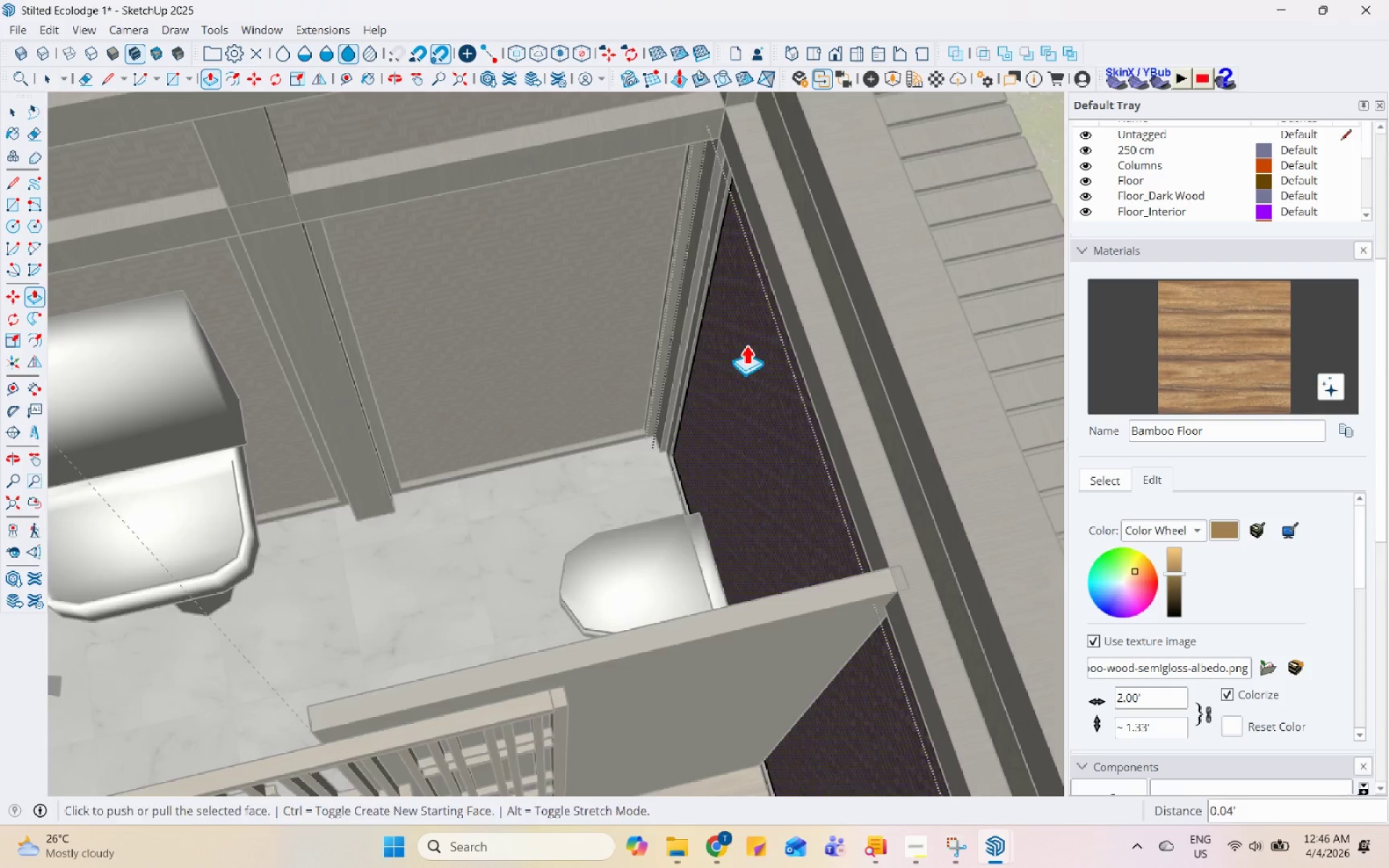 
key(Escape)
 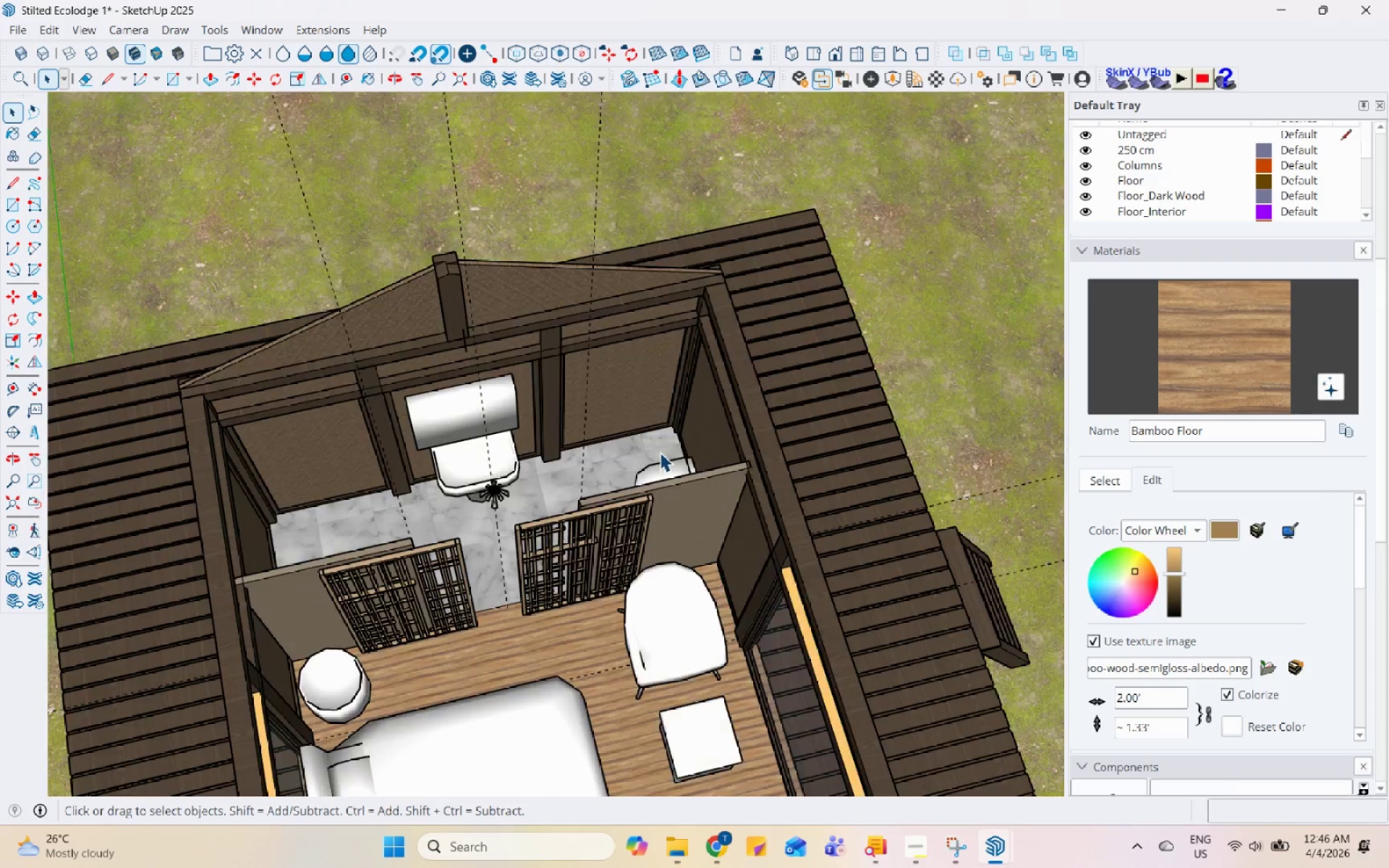 
key(Escape)
 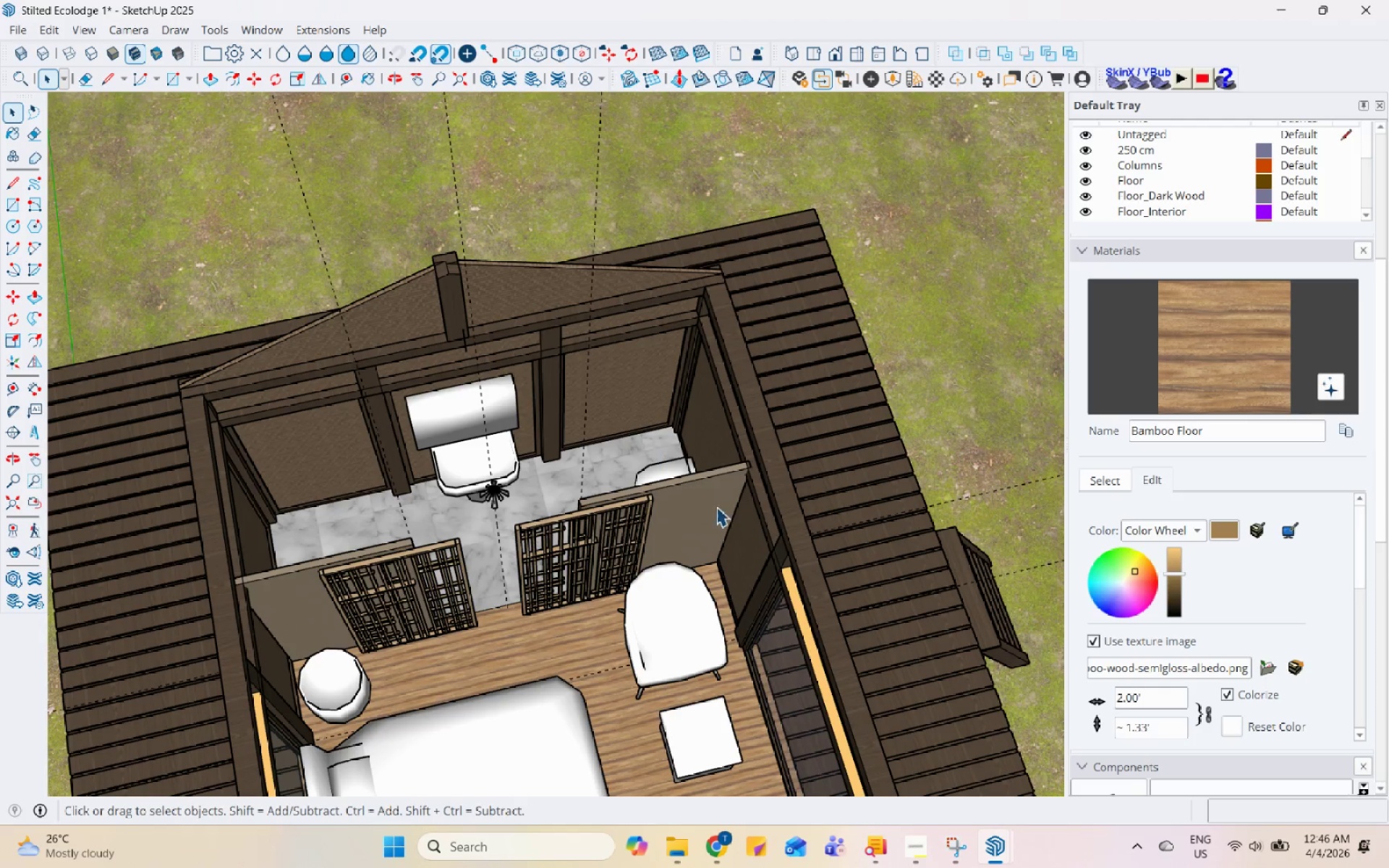 
scroll: coordinate [647, 458], scroll_direction: down, amount: 10.0
 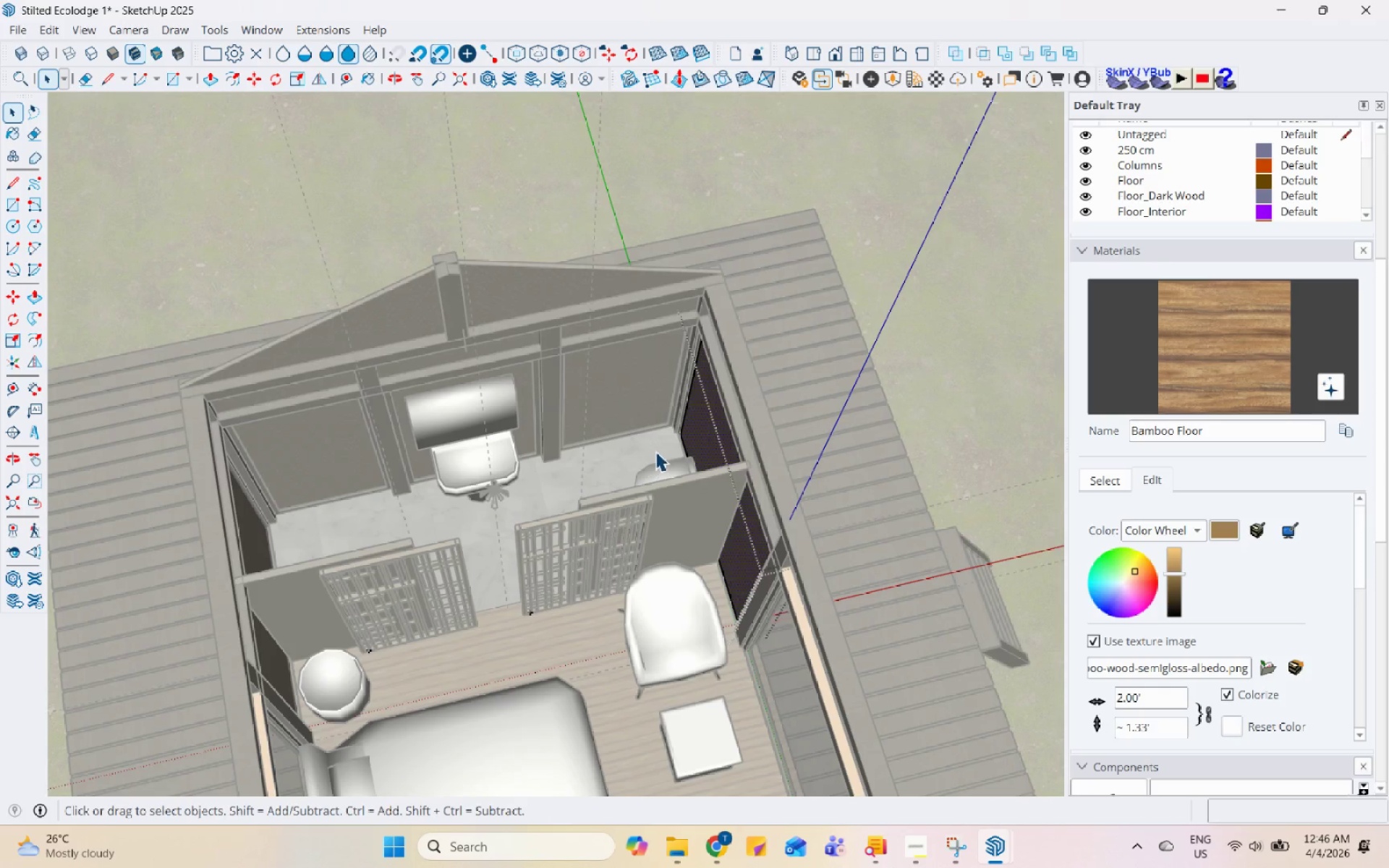 
key(Escape)
 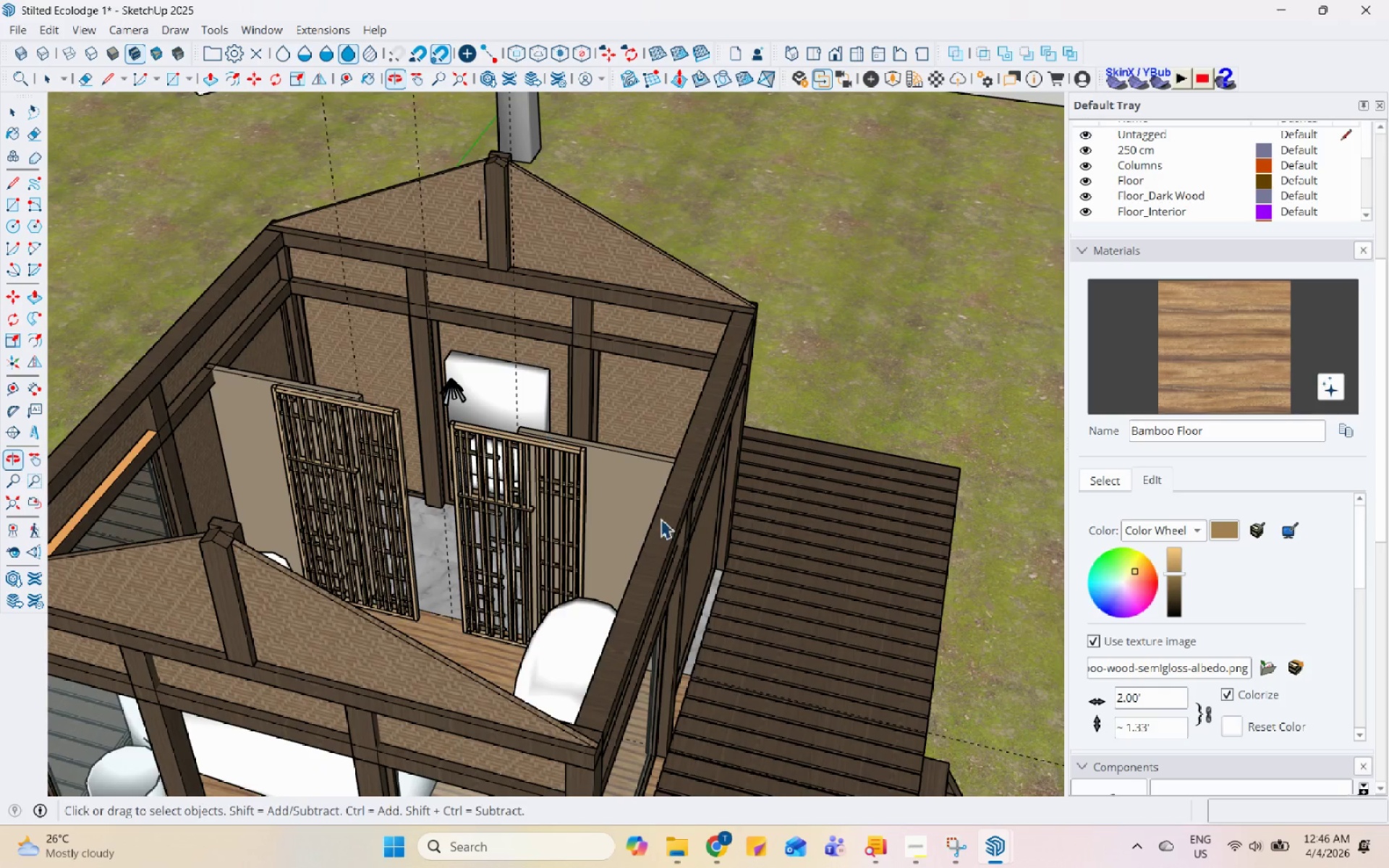 
scroll: coordinate [676, 448], scroll_direction: down, amount: 4.0
 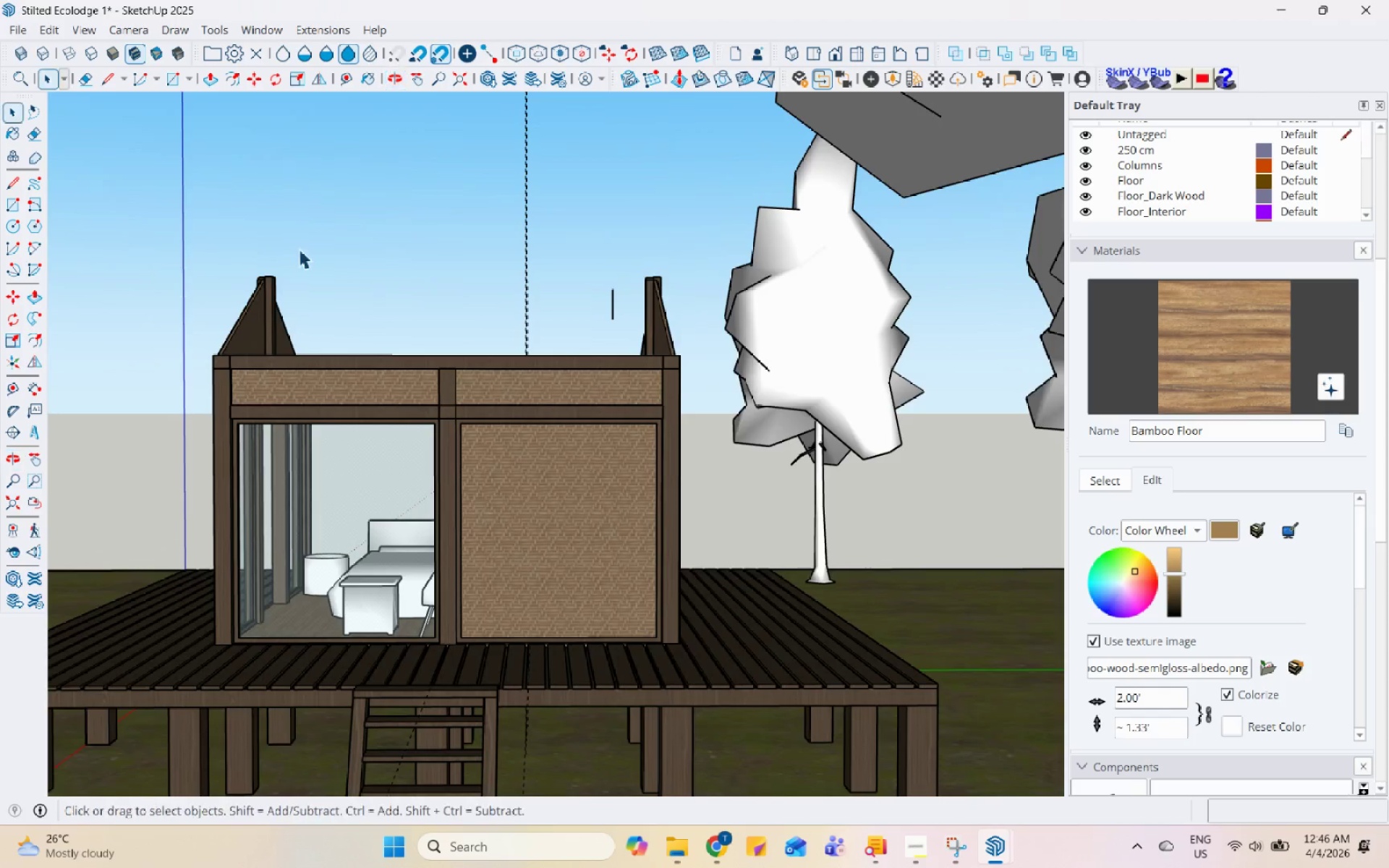 
scroll: coordinate [496, 373], scroll_direction: up, amount: 4.0
 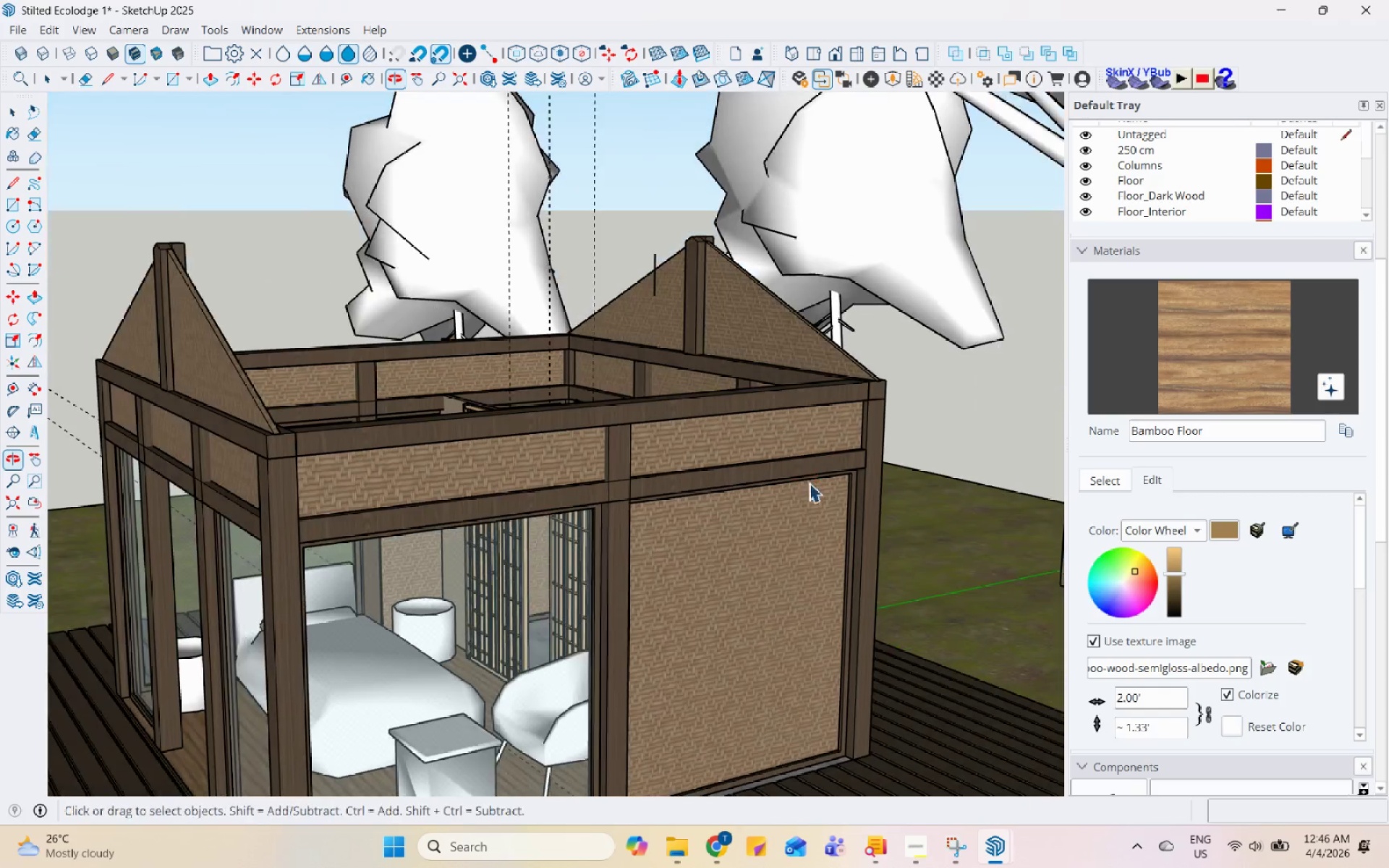 
scroll: coordinate [636, 553], scroll_direction: down, amount: 5.0
 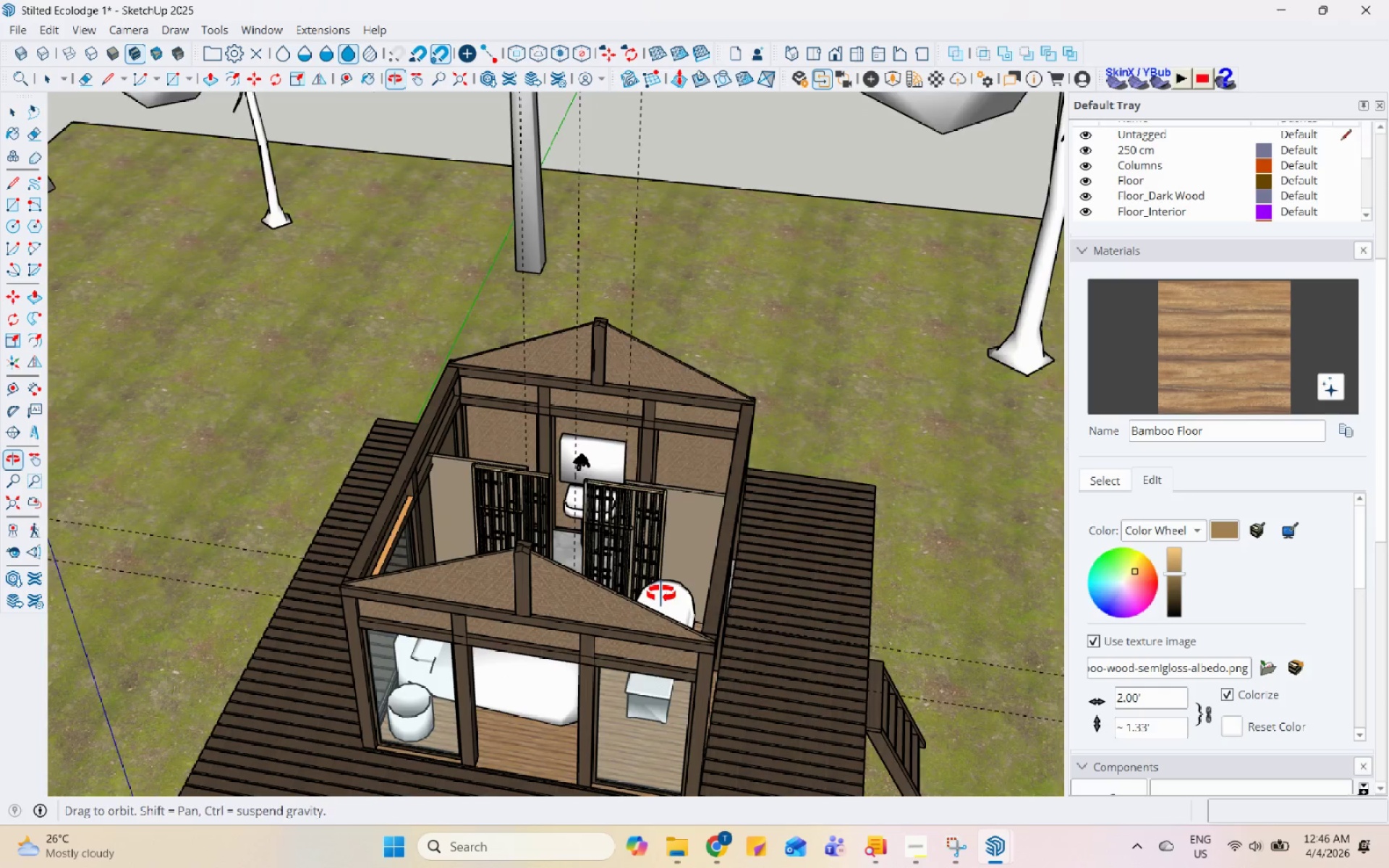 
scroll: coordinate [647, 347], scroll_direction: none, amount: 0.0
 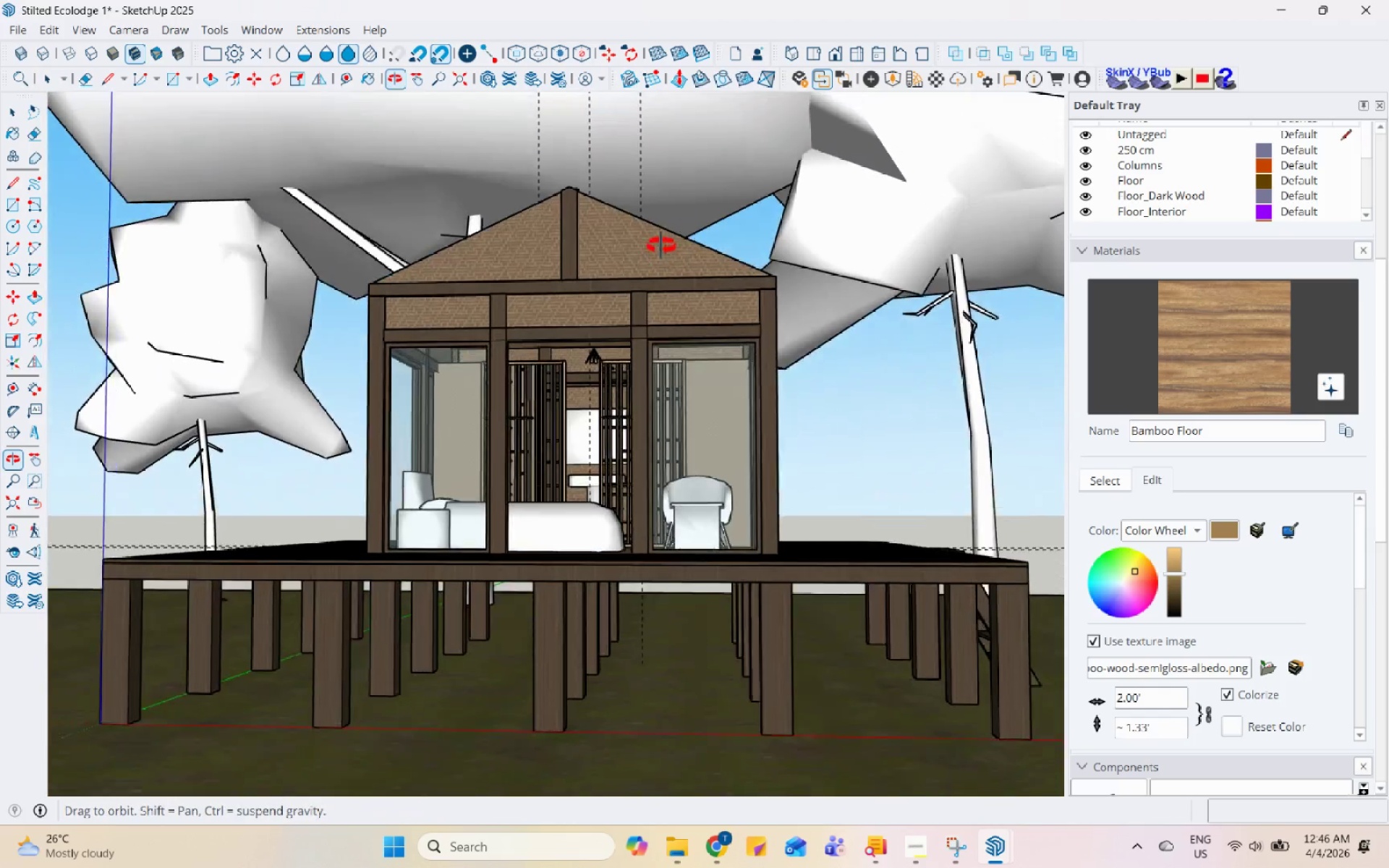 
scroll: coordinate [593, 246], scroll_direction: up, amount: 8.0
 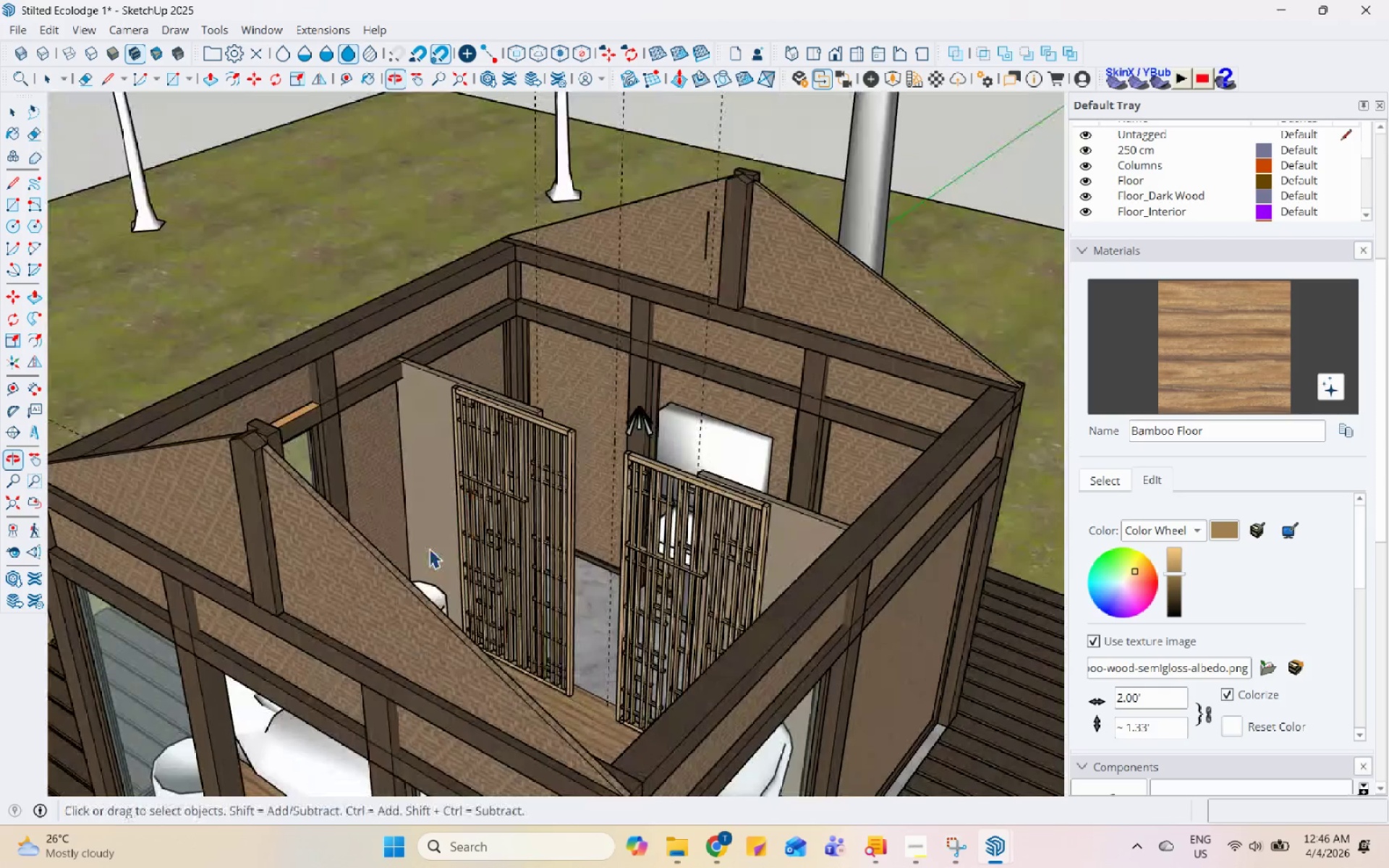 
scroll: coordinate [441, 421], scroll_direction: down, amount: 4.0
 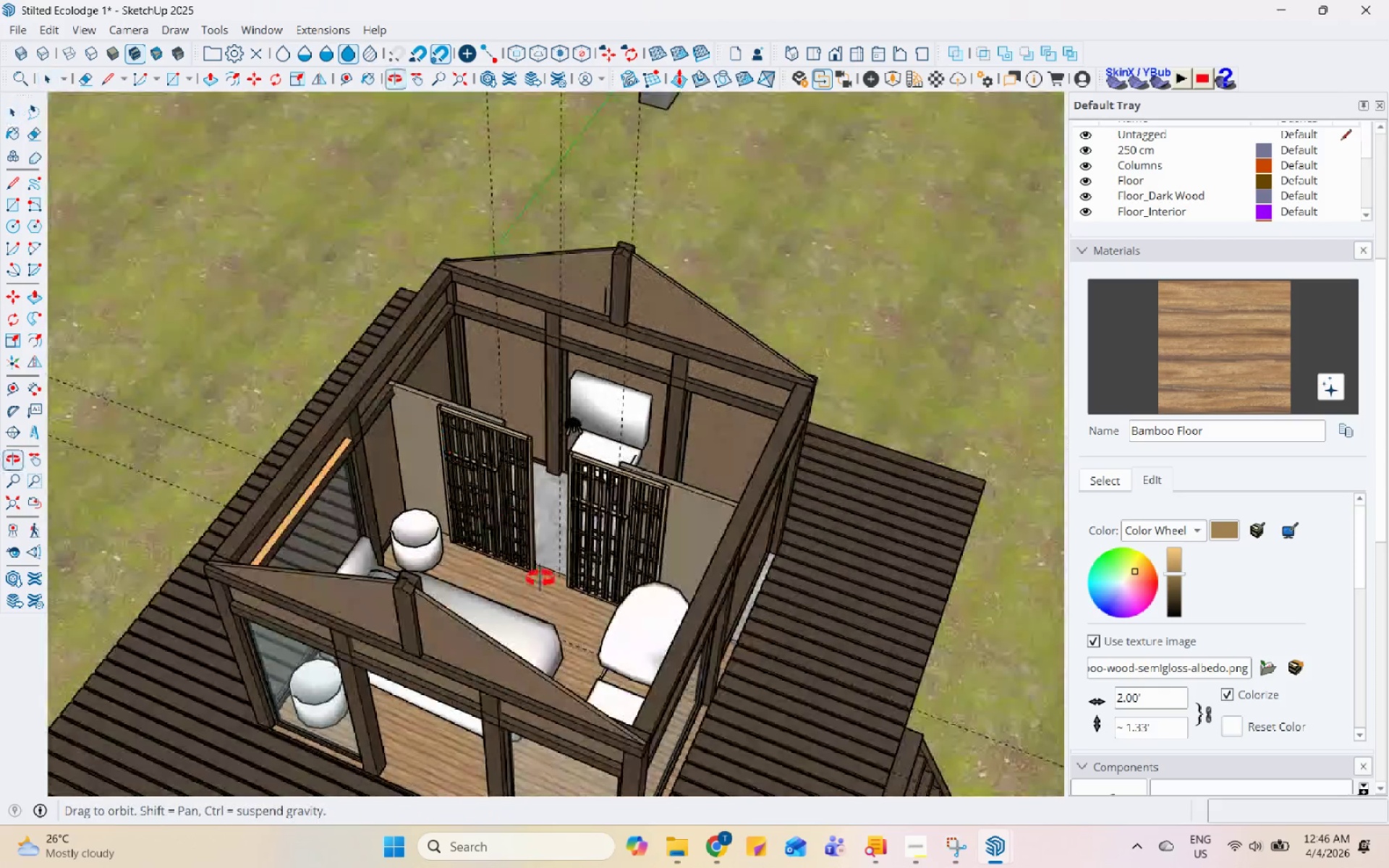 
scroll: coordinate [621, 451], scroll_direction: up, amount: 12.0
 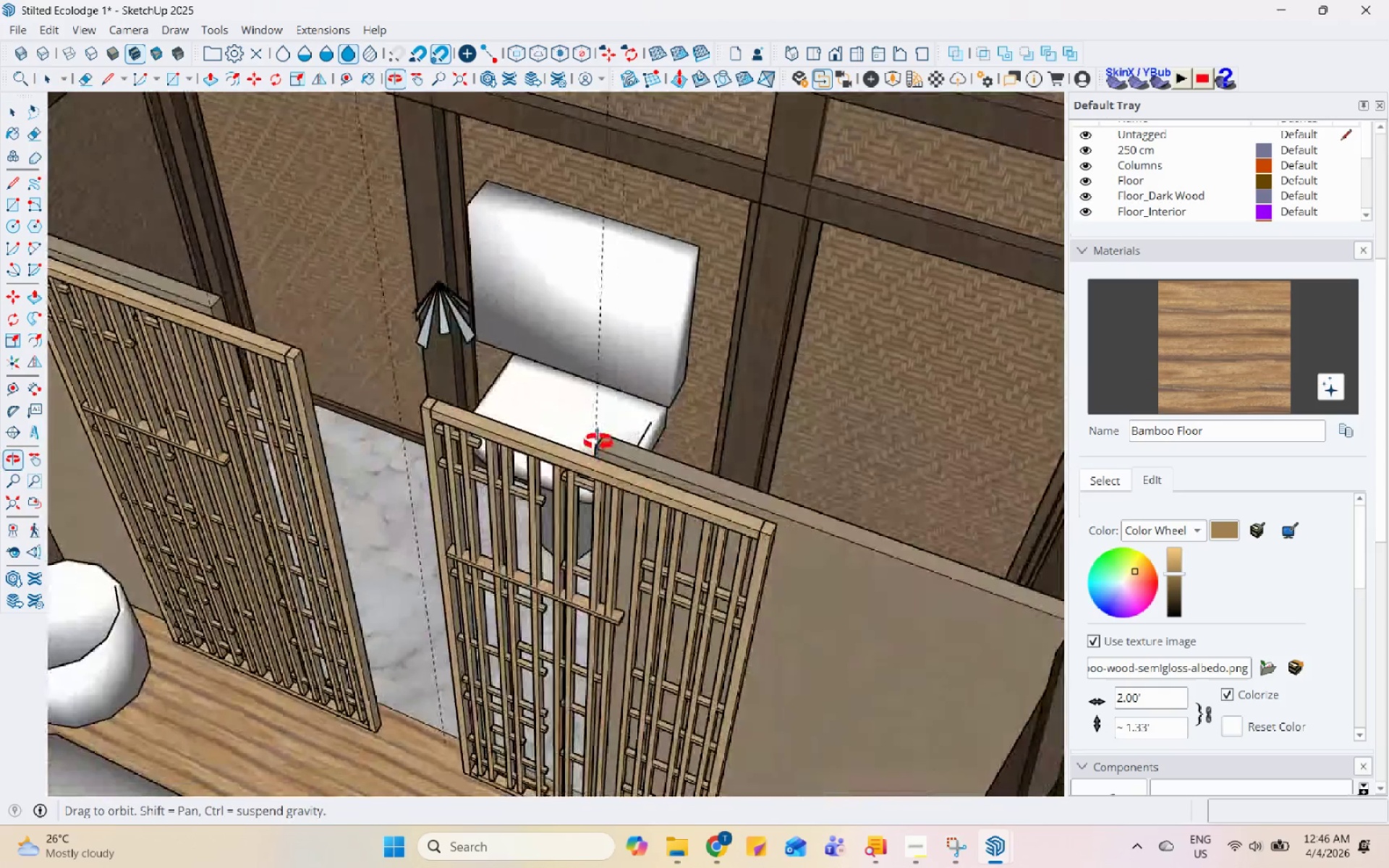 
scroll: coordinate [723, 433], scroll_direction: down, amount: 5.0
 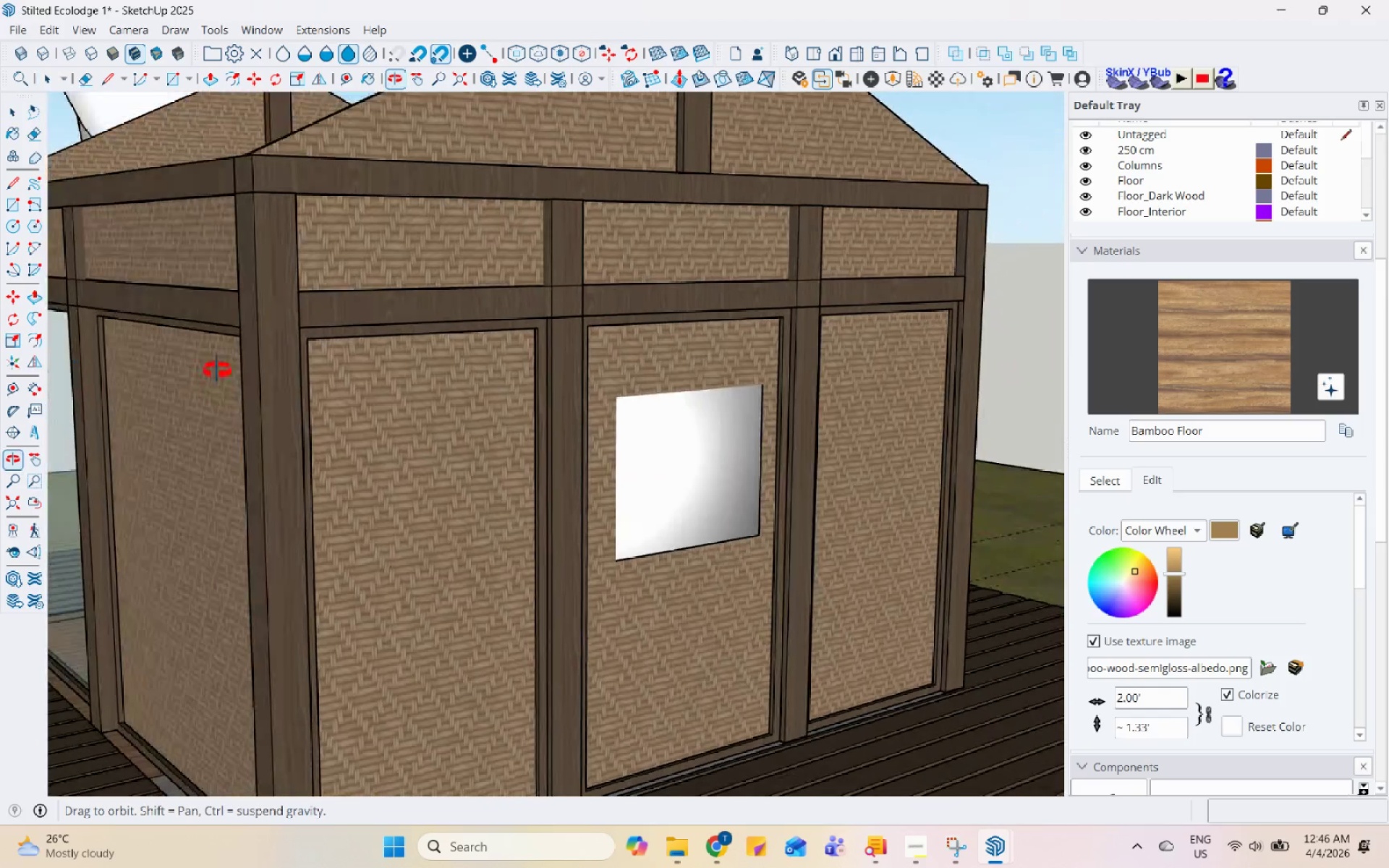 
left_click([703, 289])
 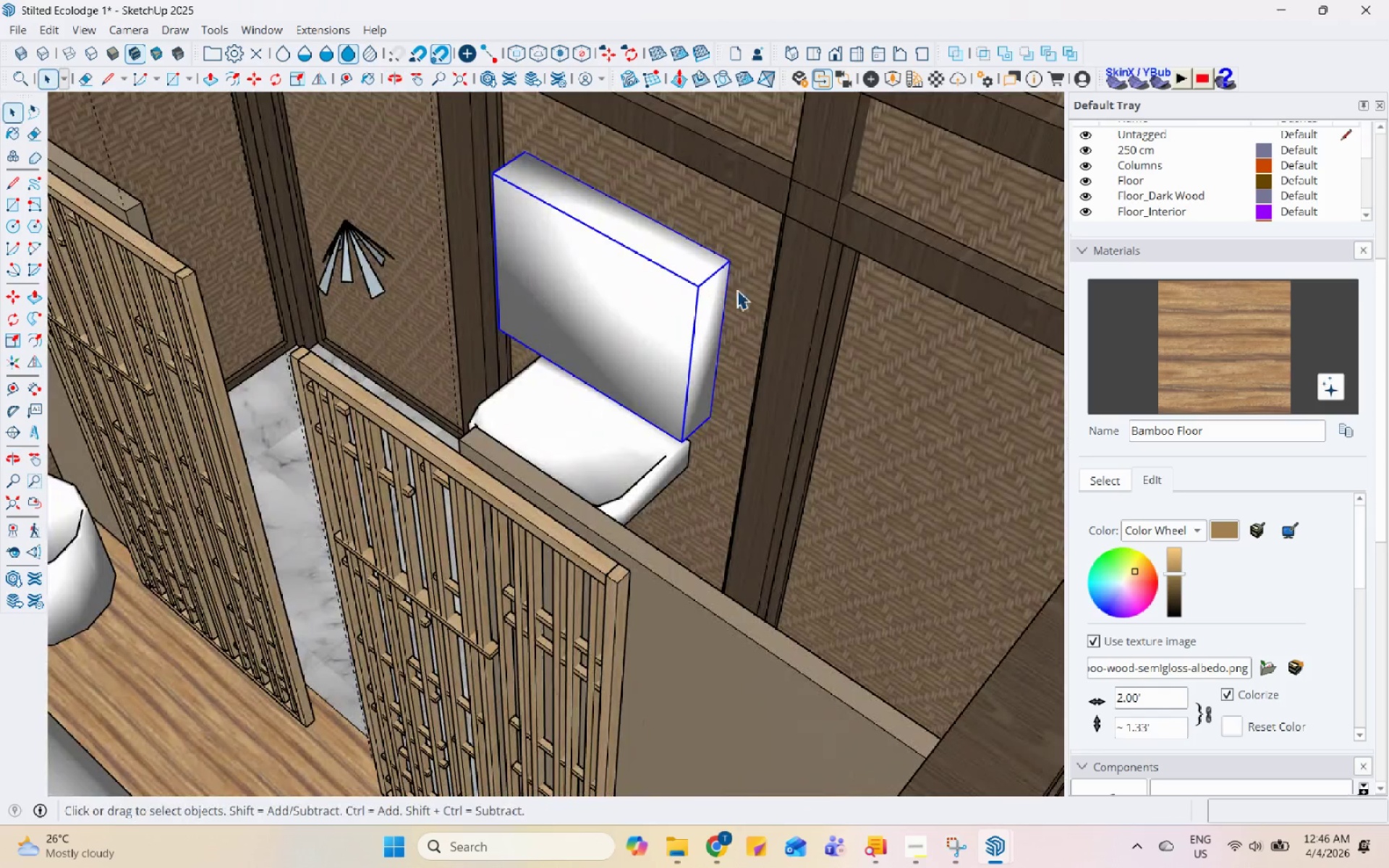 
scroll: coordinate [795, 289], scroll_direction: up, amount: 5.0
 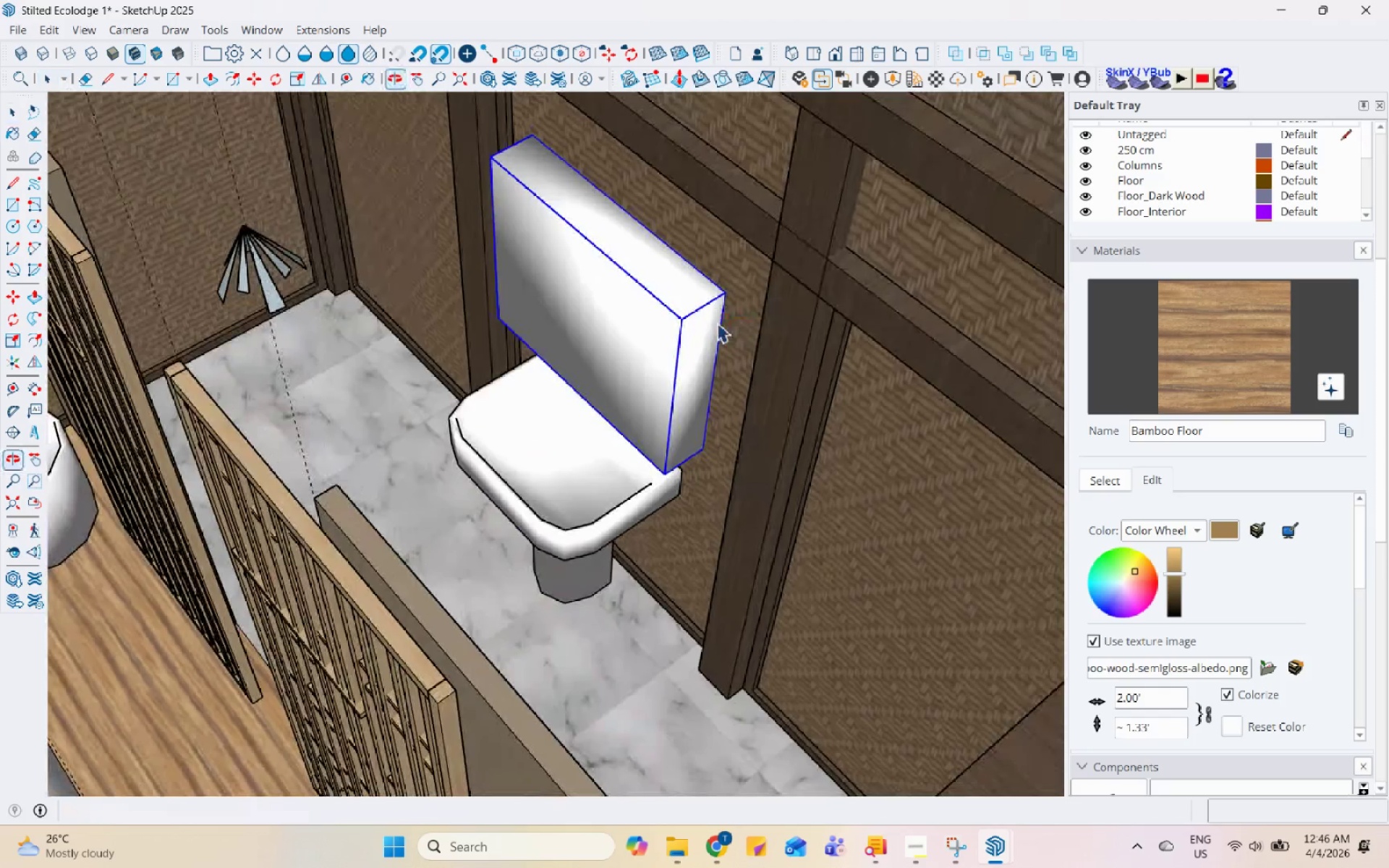 
double_click([731, 300])
 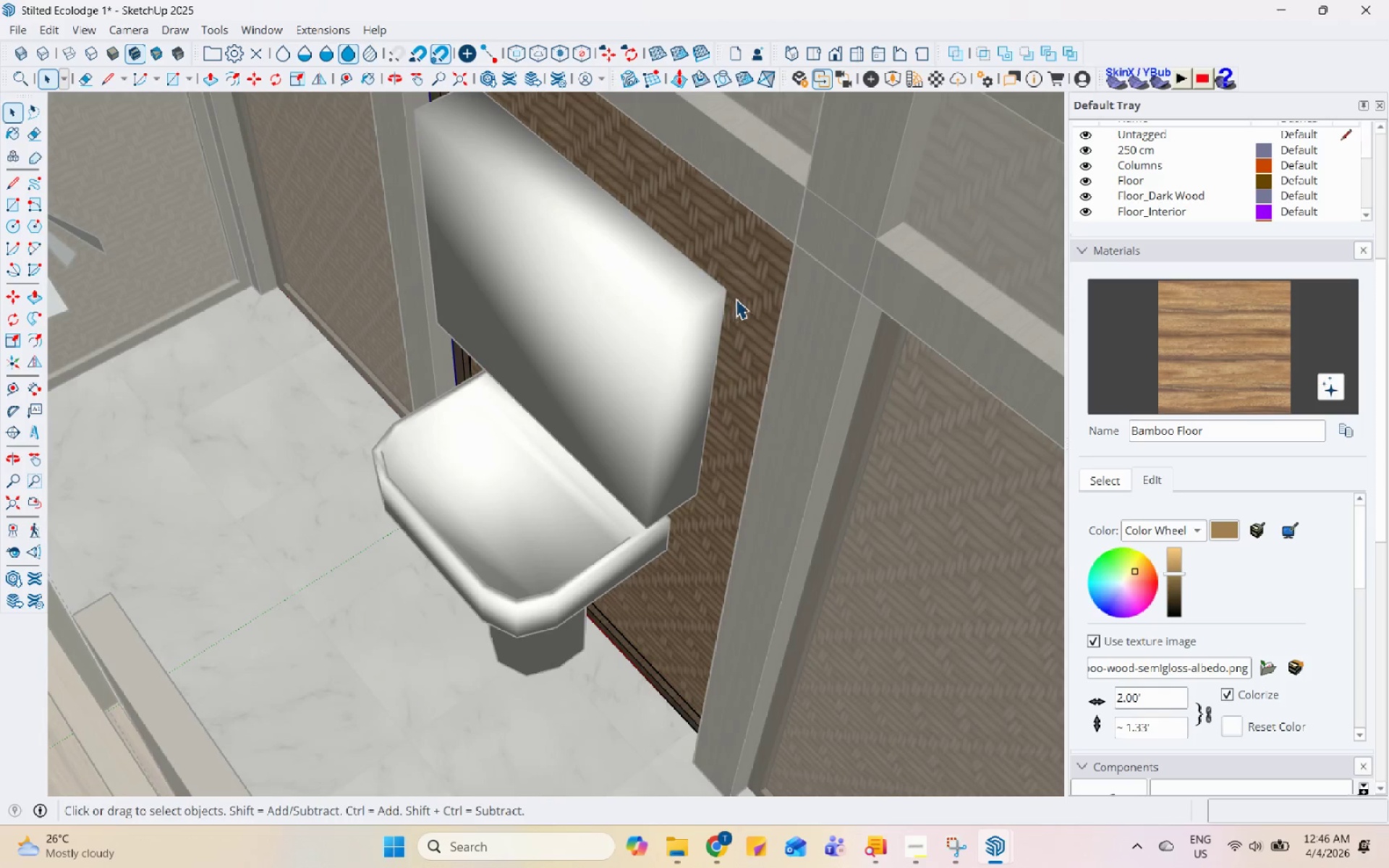 
scroll: coordinate [722, 300], scroll_direction: up, amount: 3.0
 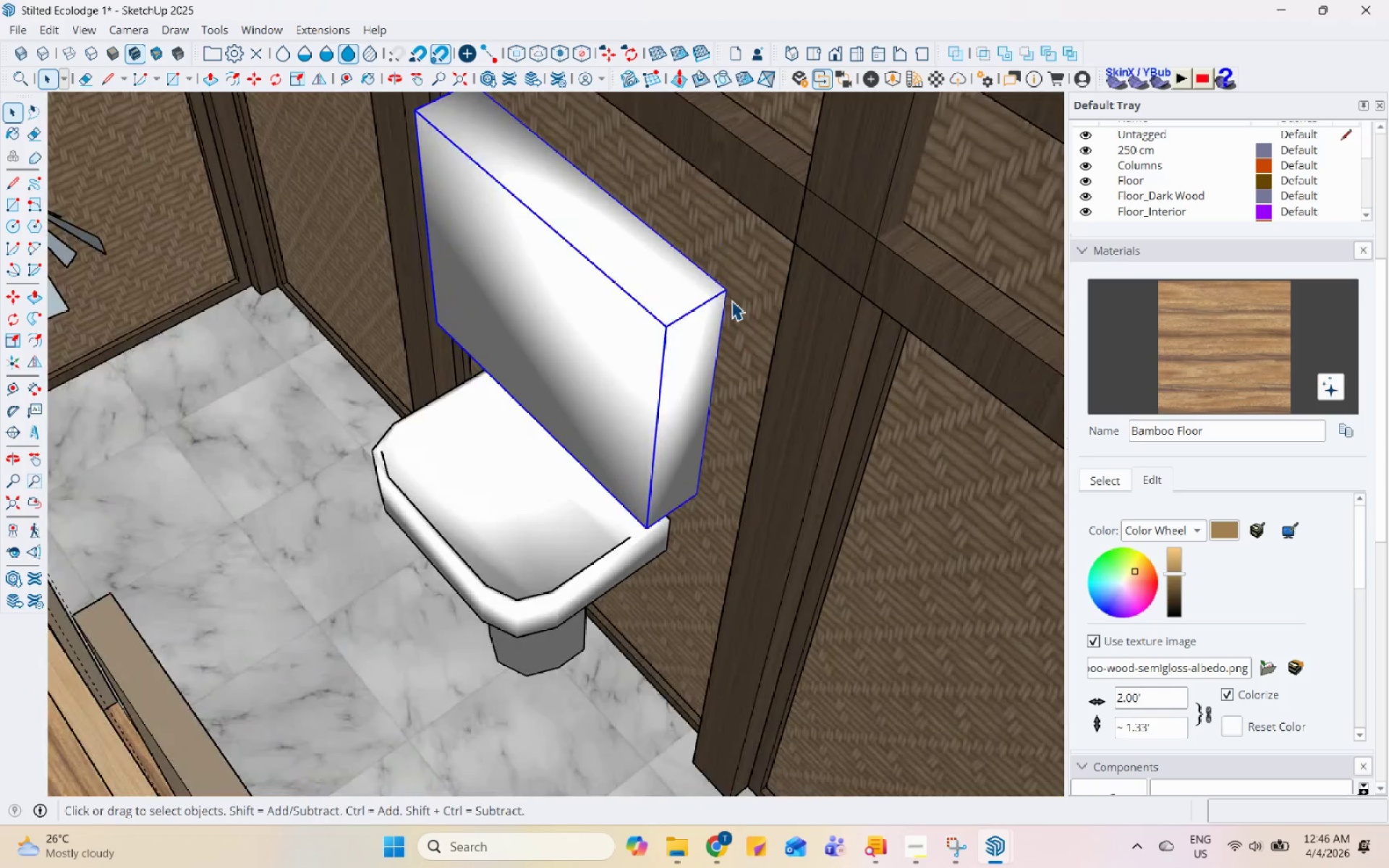 
triple_click([744, 294])
 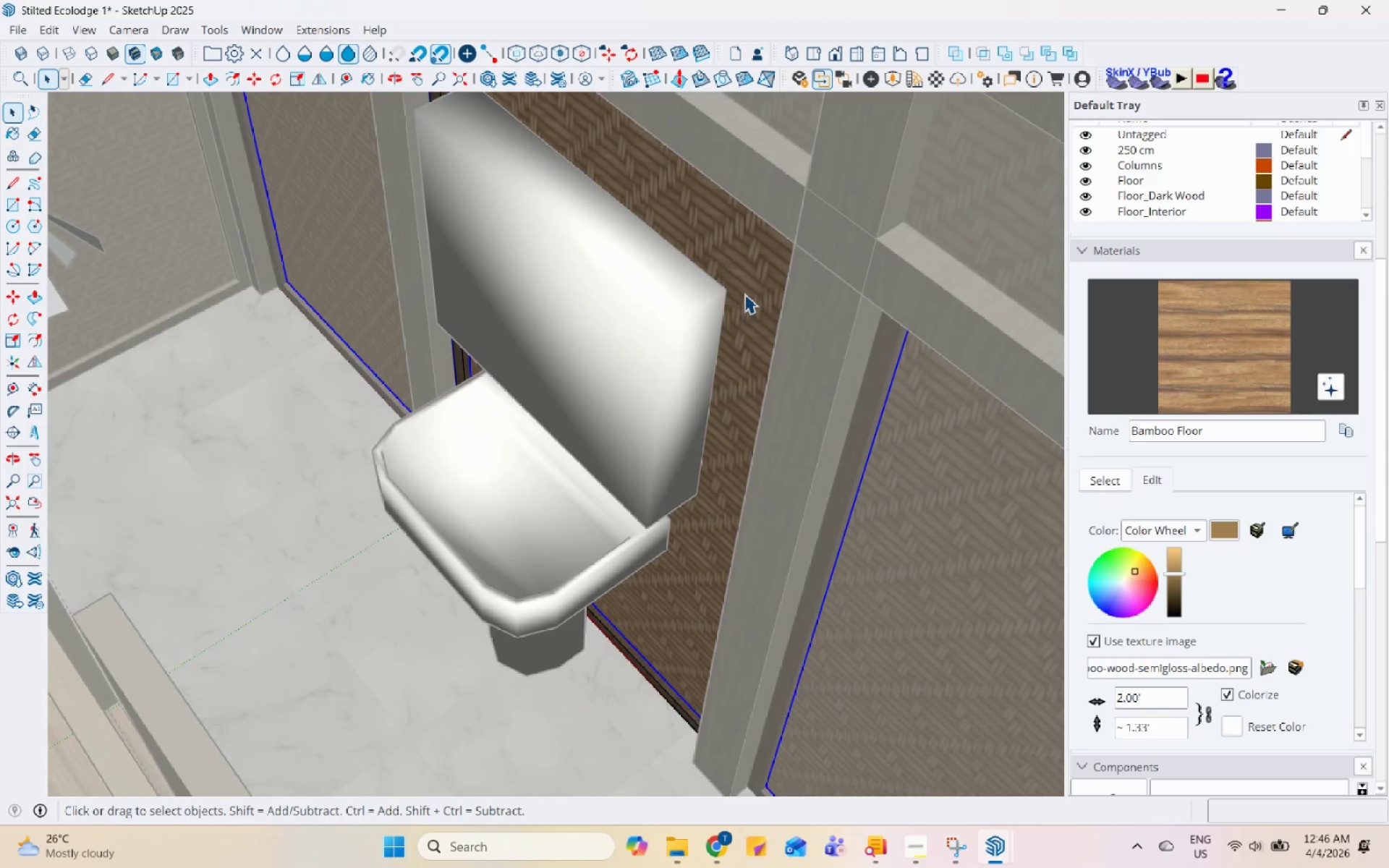 
triple_click([744, 294])
 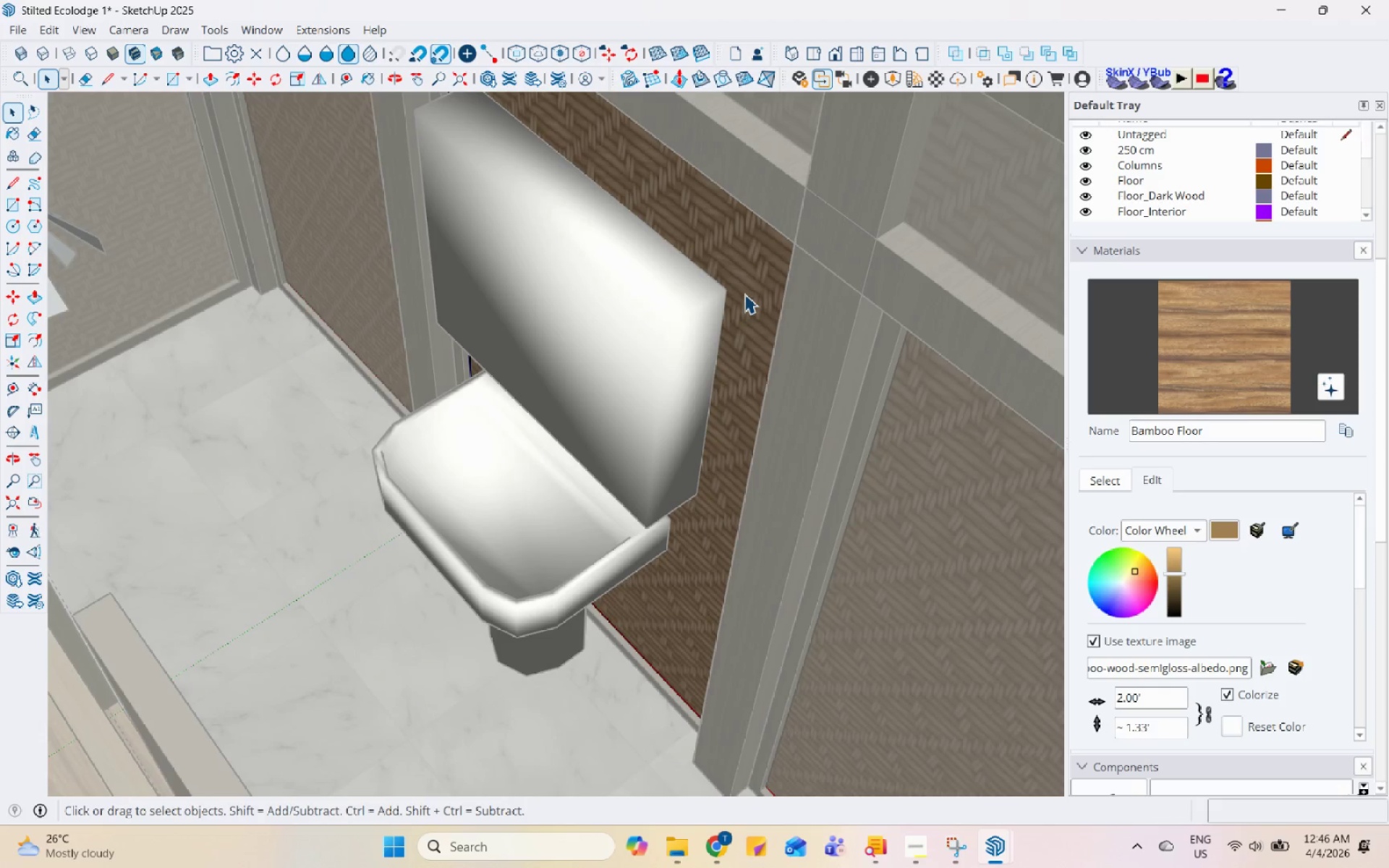 
triple_click([744, 294])
 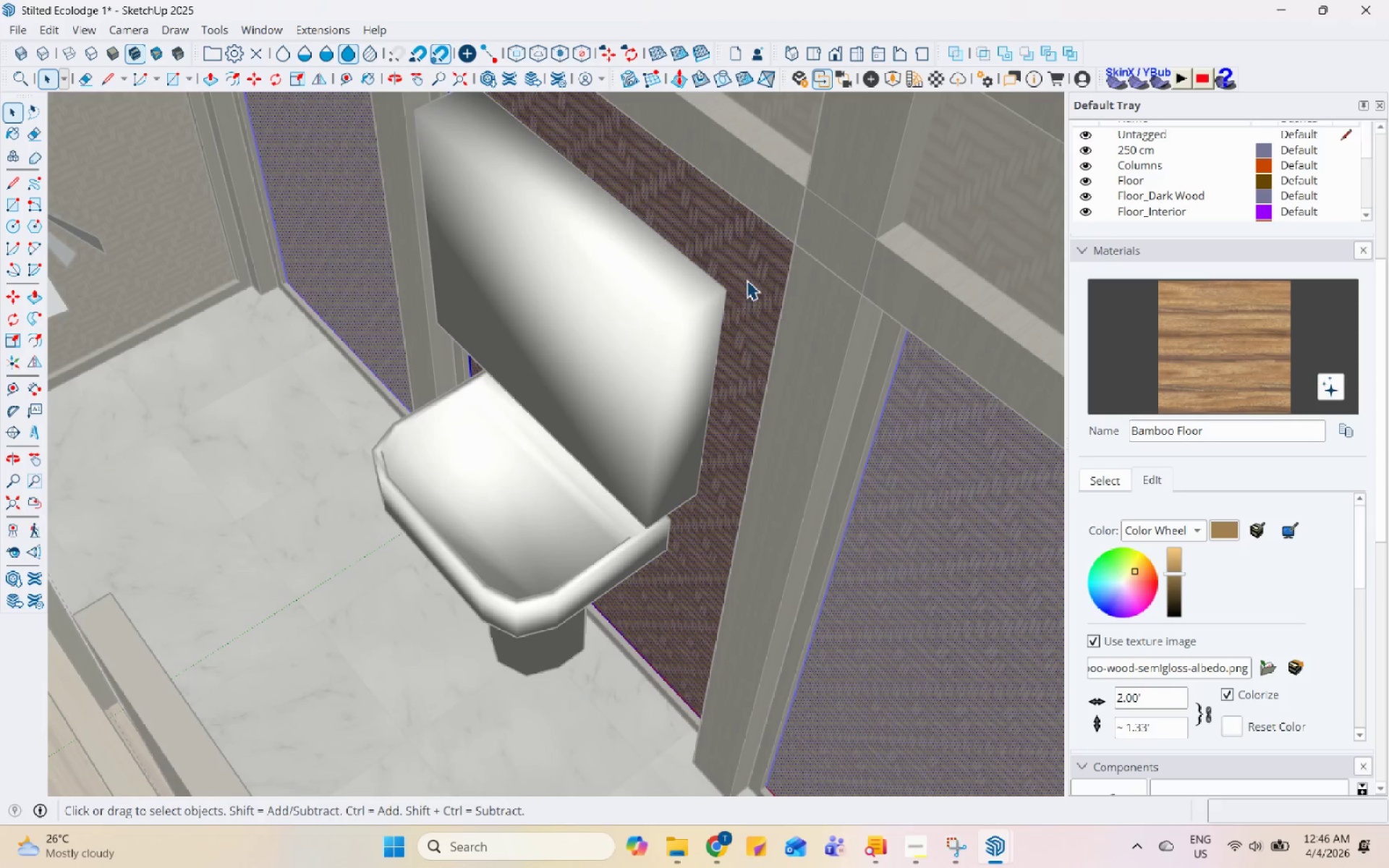 
triple_click([747, 279])
 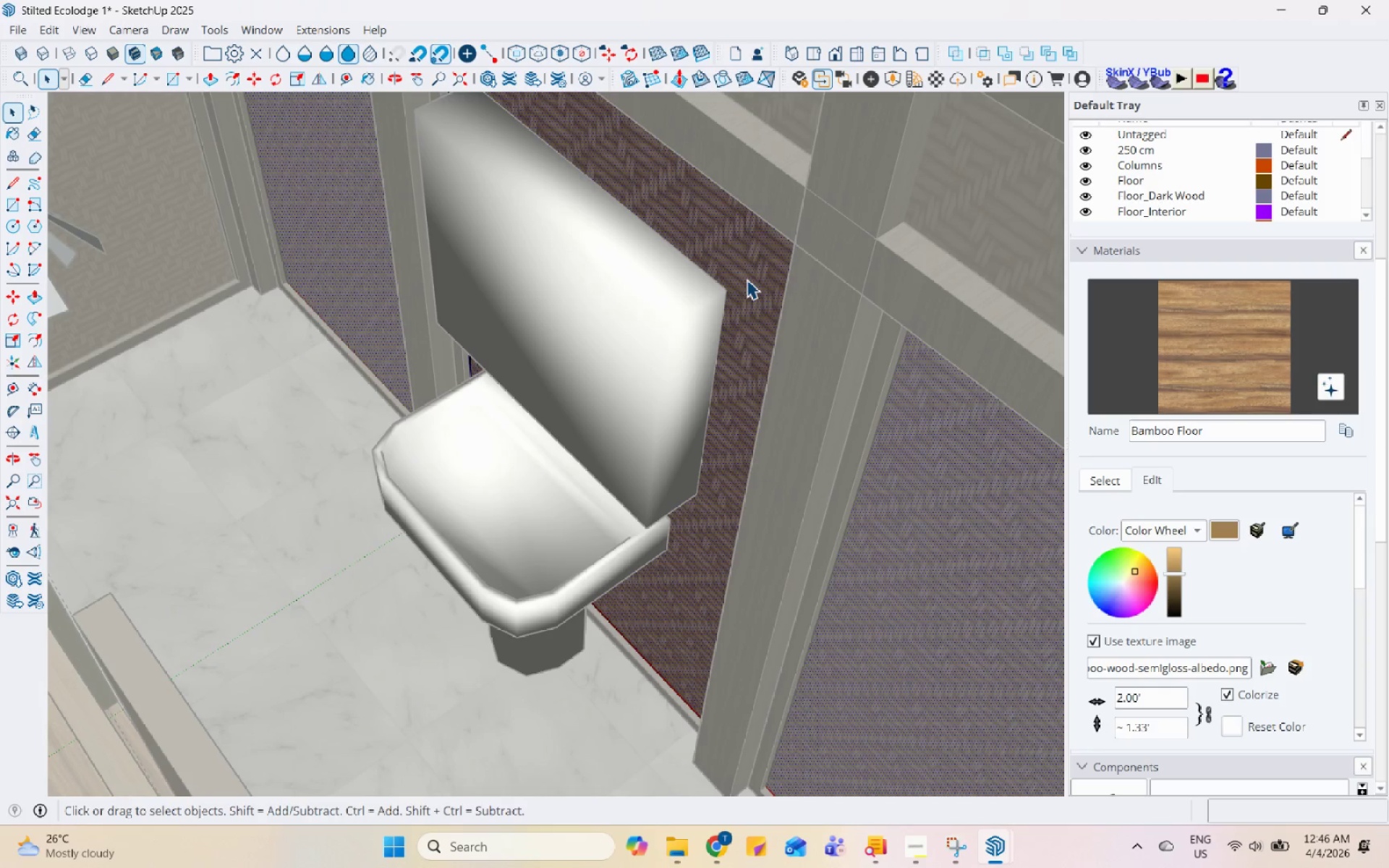 
key(P)
 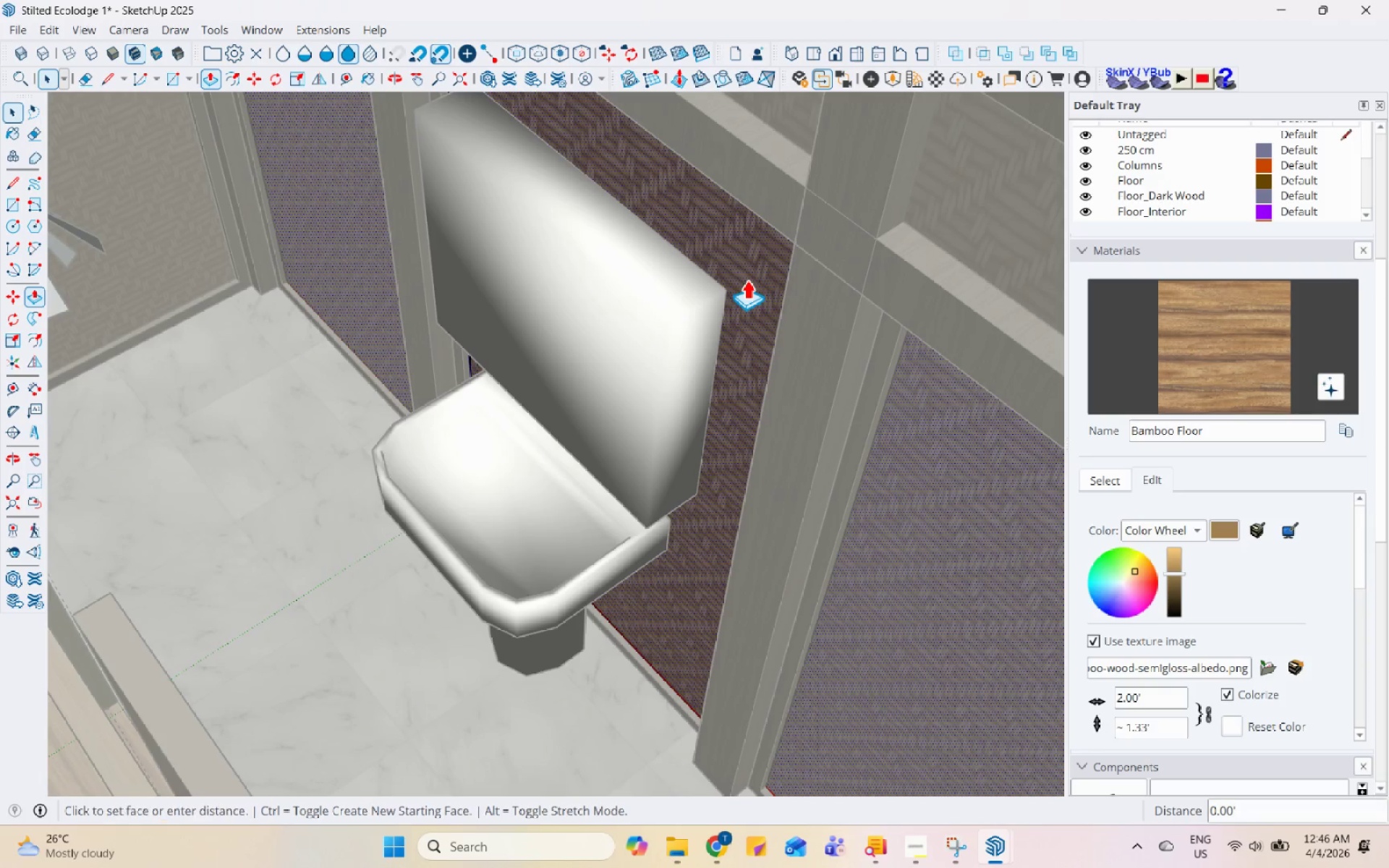 
left_click([747, 279])
 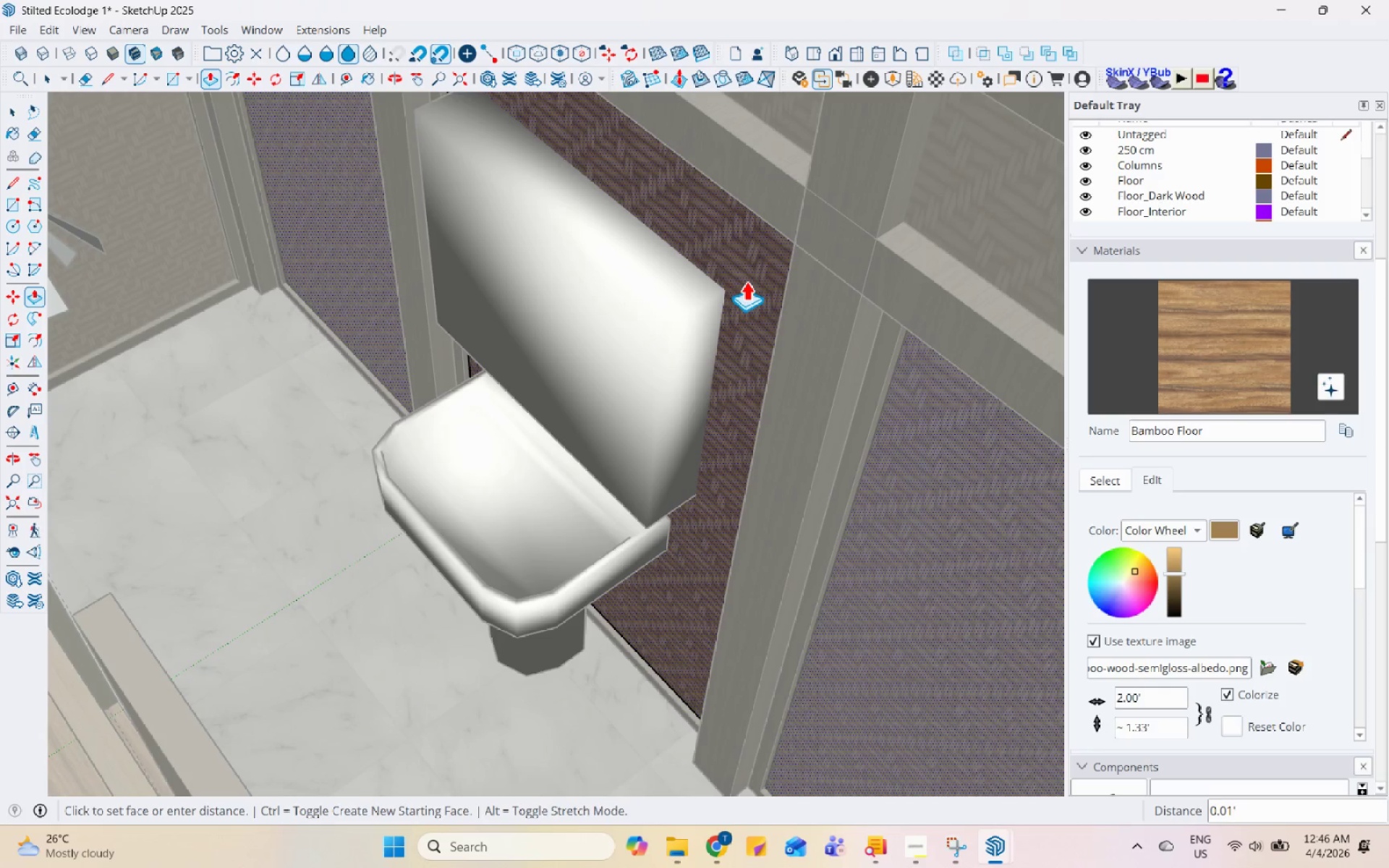 
left_click([746, 281])
 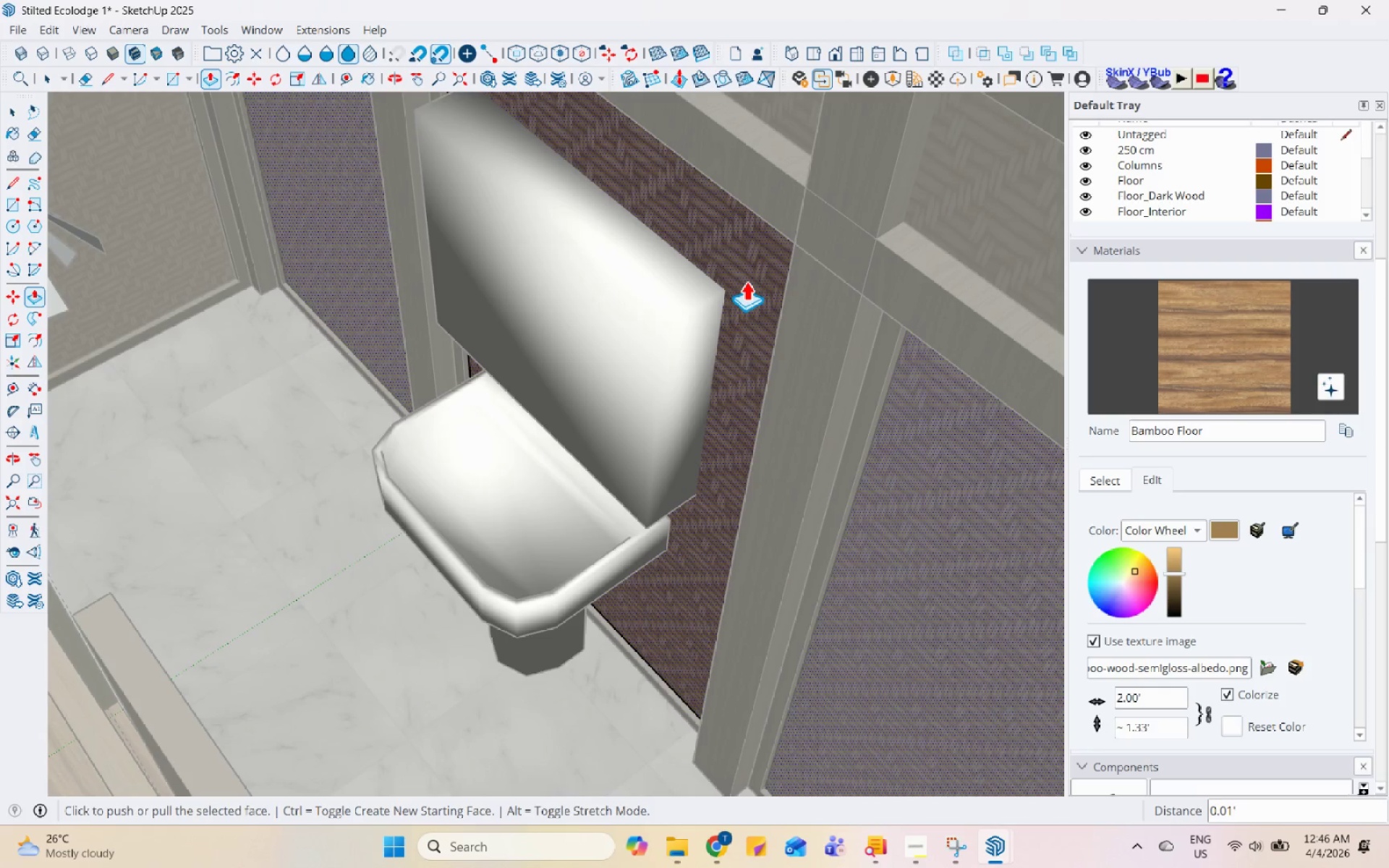 
key(Space)
 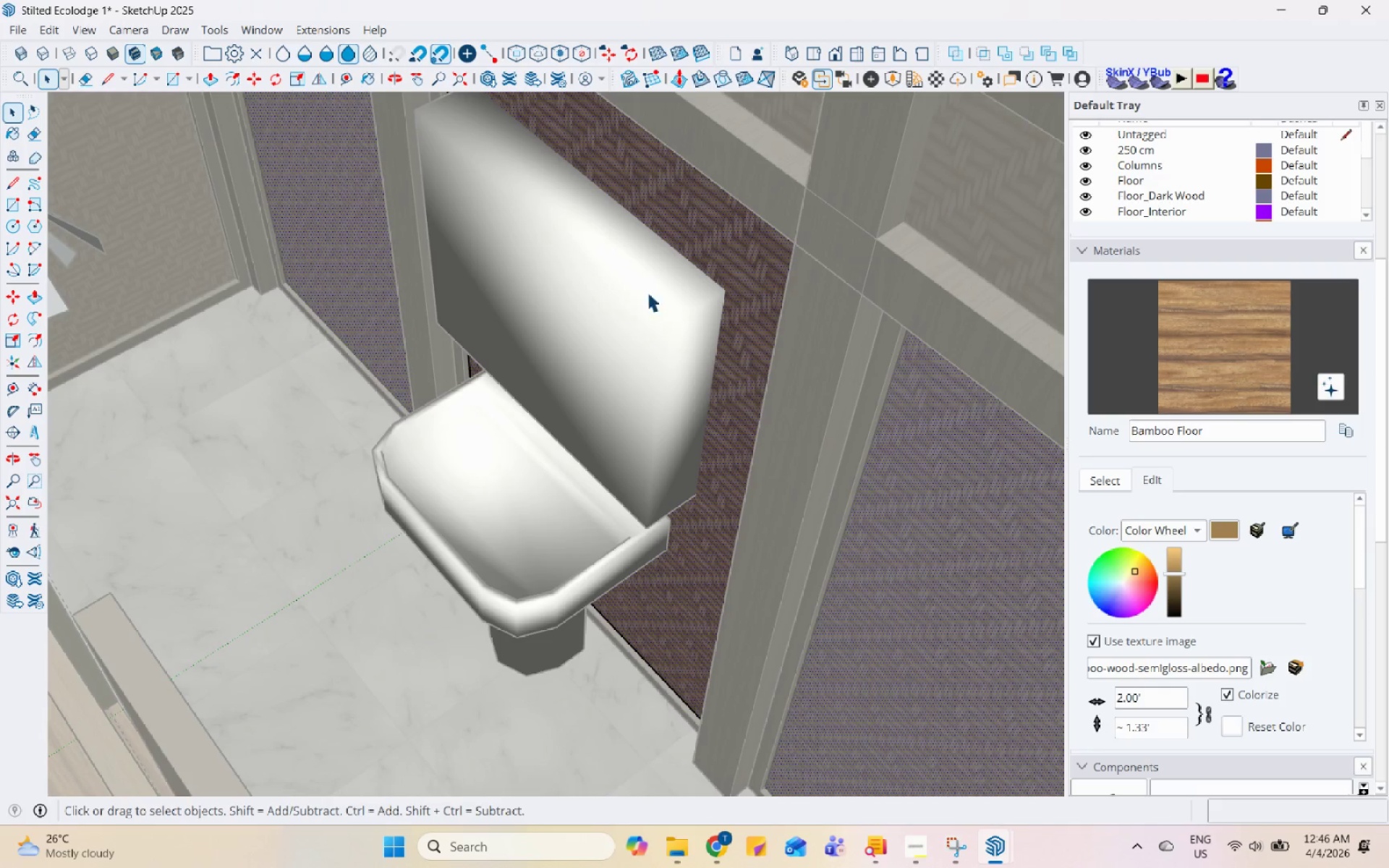 
double_click([634, 294])
 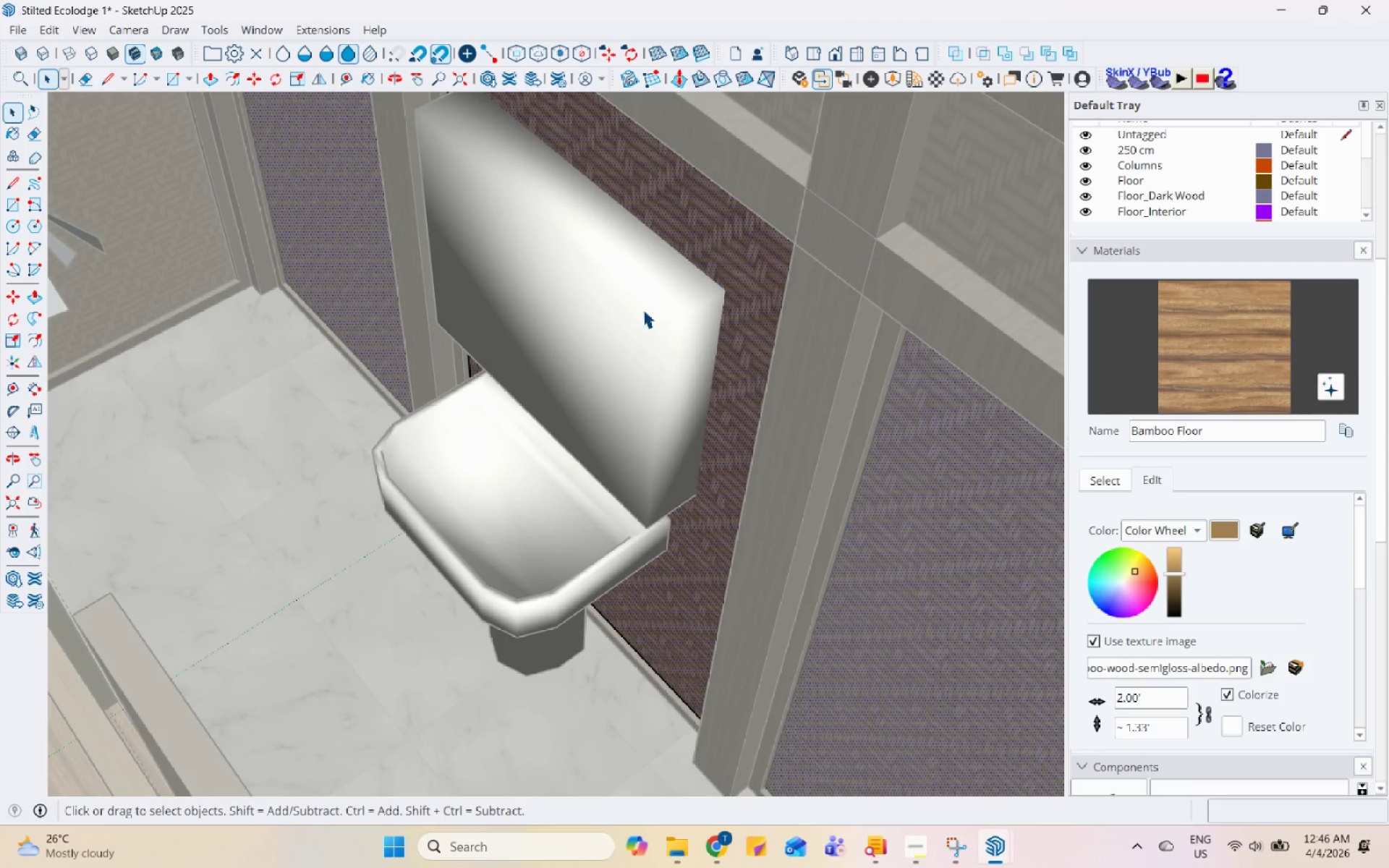 
key(Escape)
 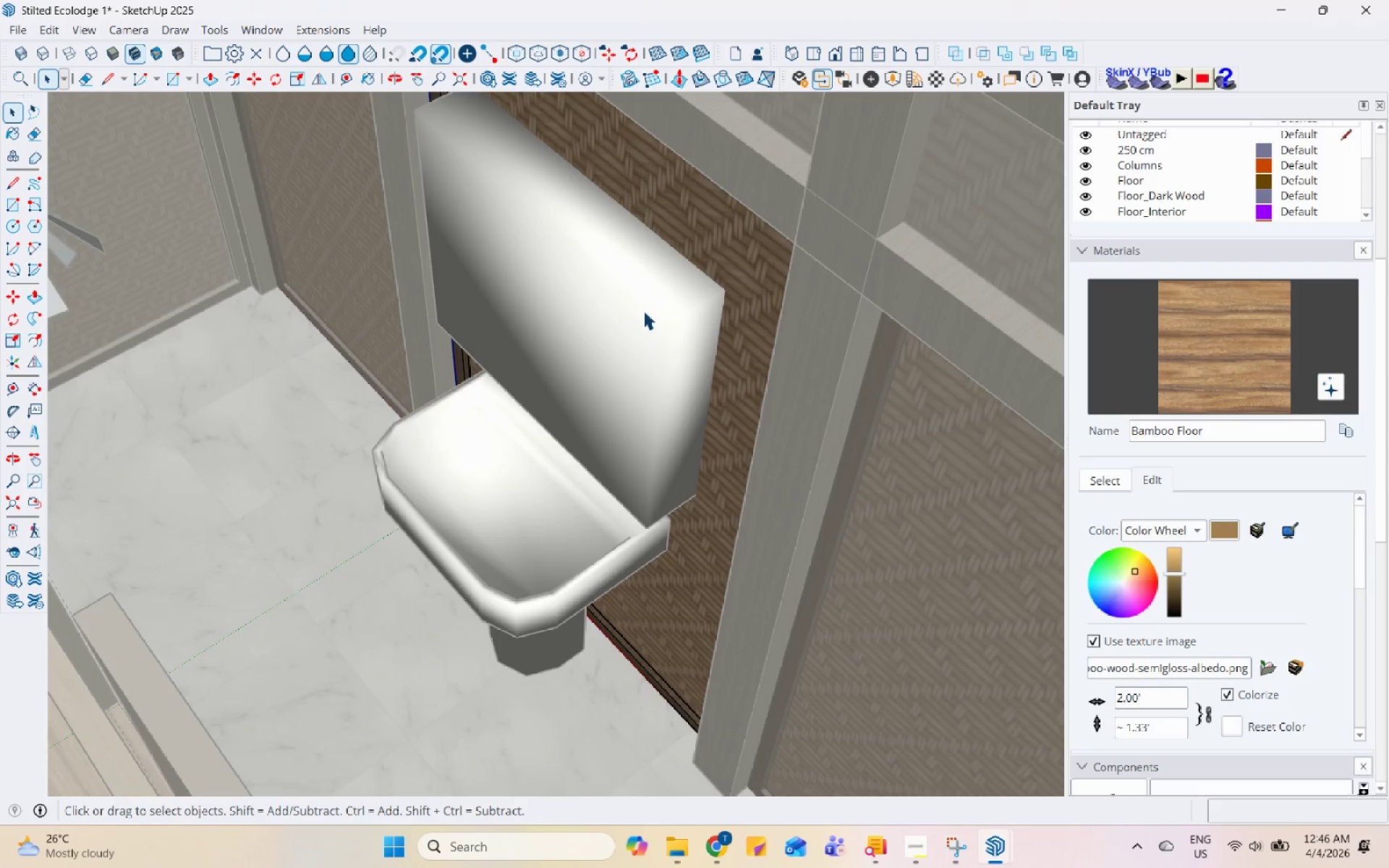 
key(Escape)
 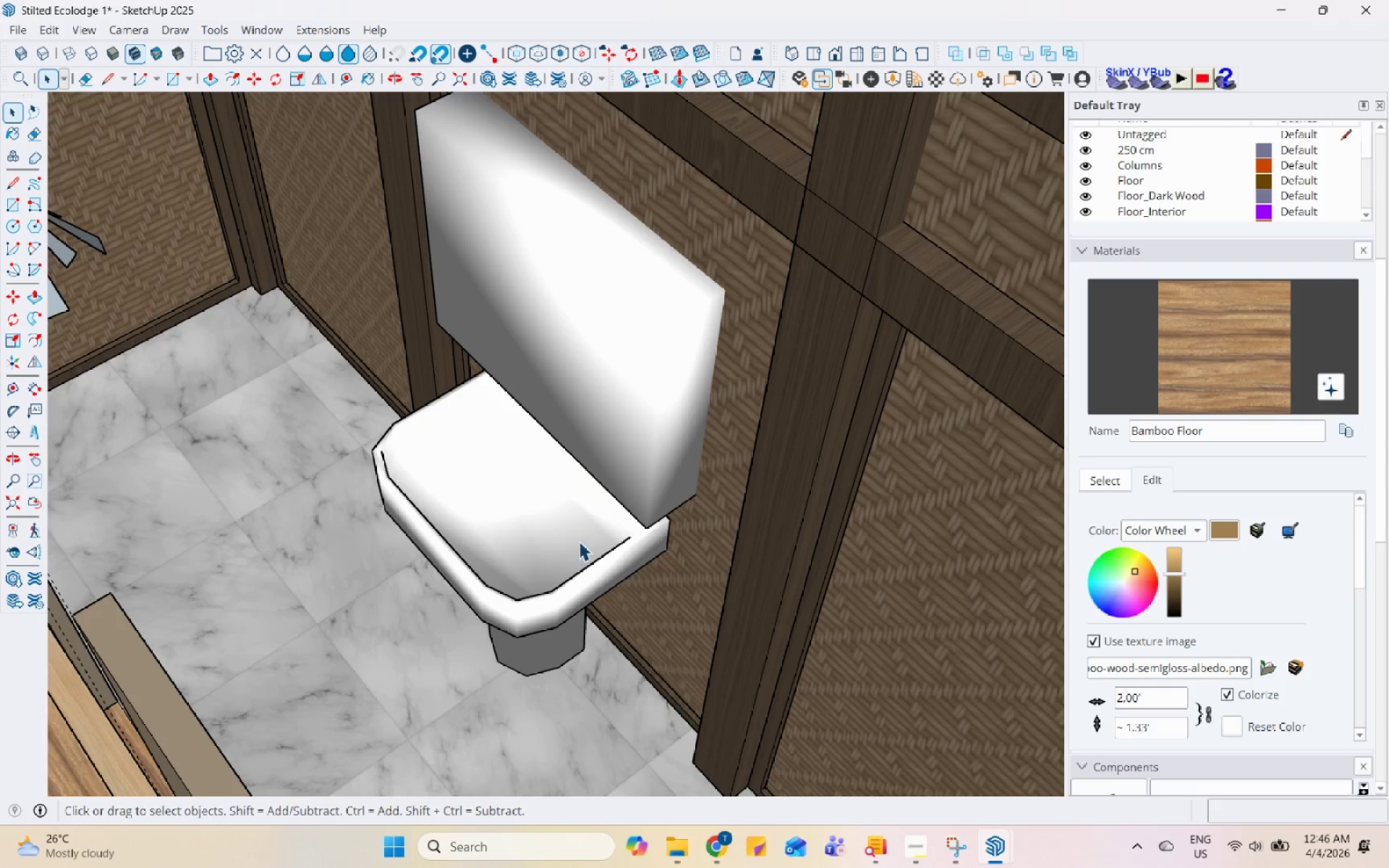 
key(Escape)
 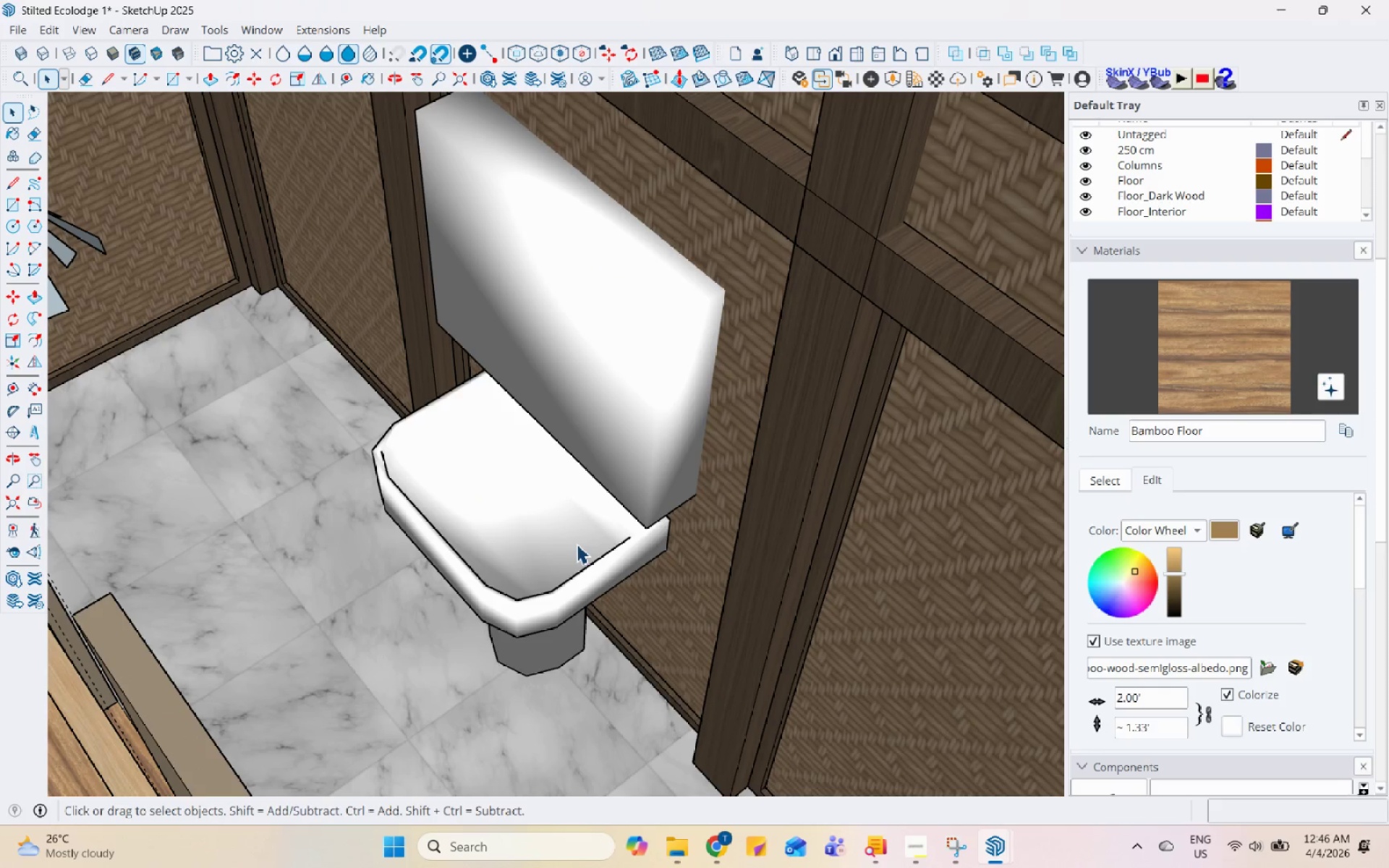 
left_click([577, 544])
 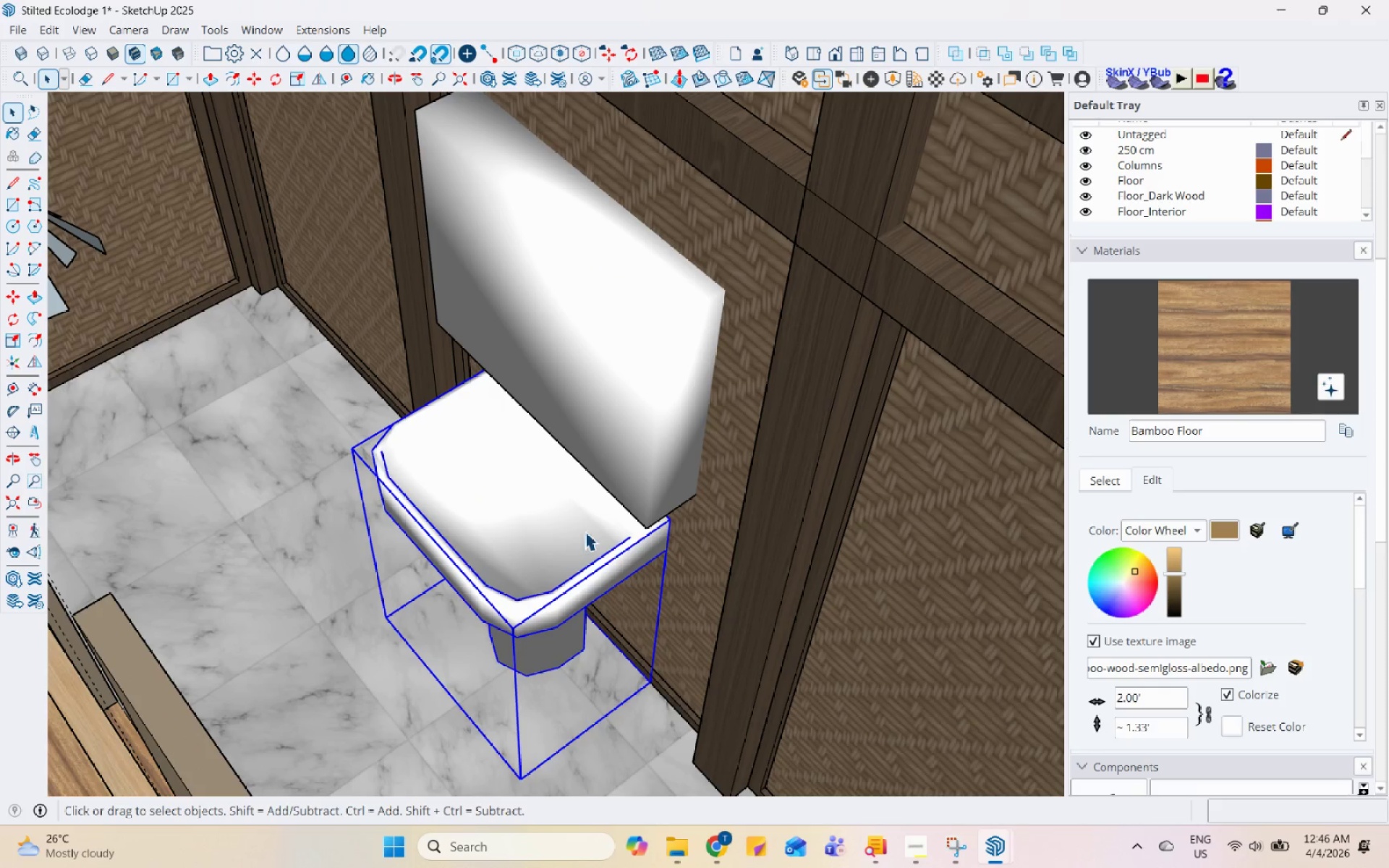 
hold_key(key=ControlLeft, duration=0.31)
left_click([699, 352])
 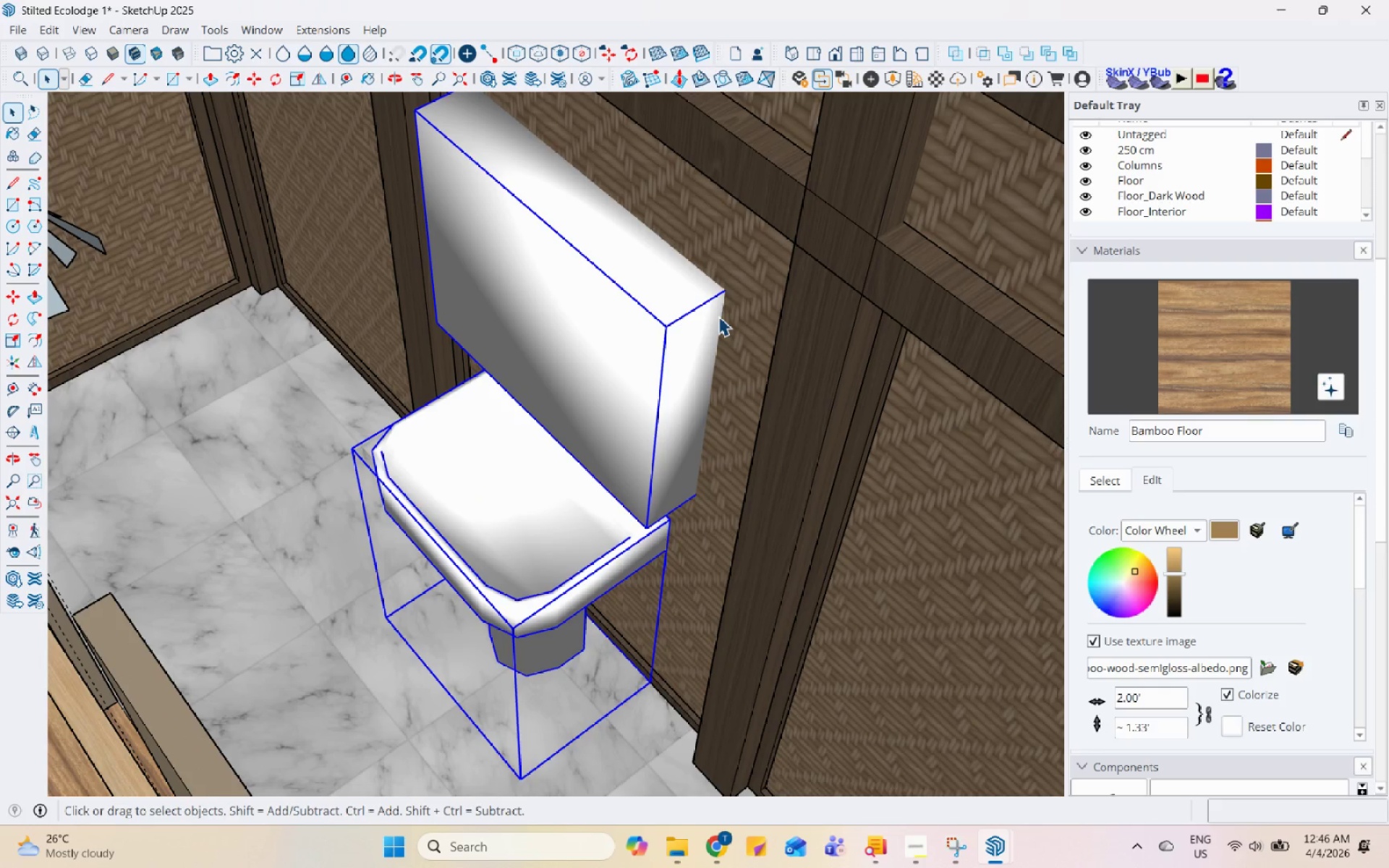 
key(M)
 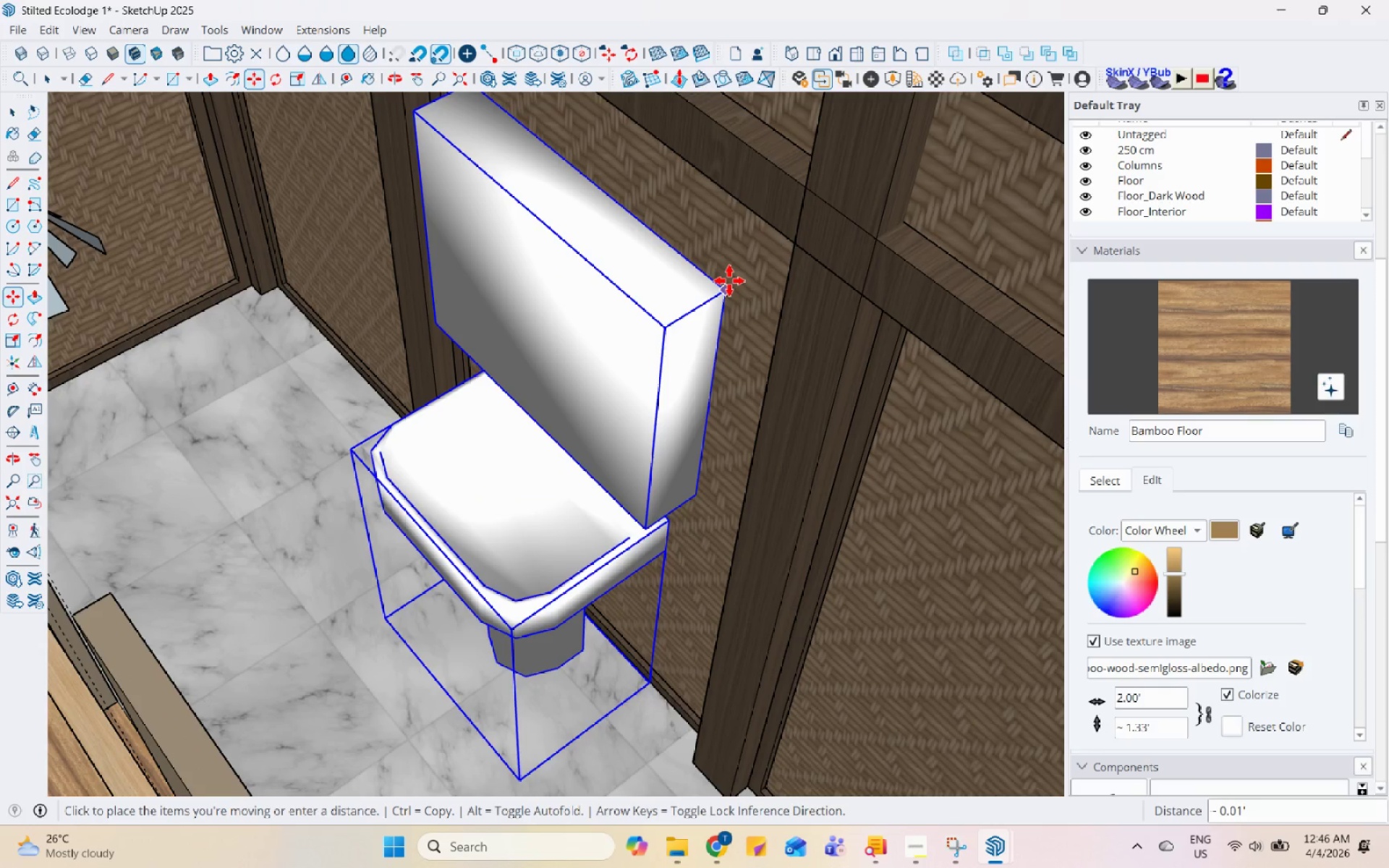 
double_click([721, 282])
 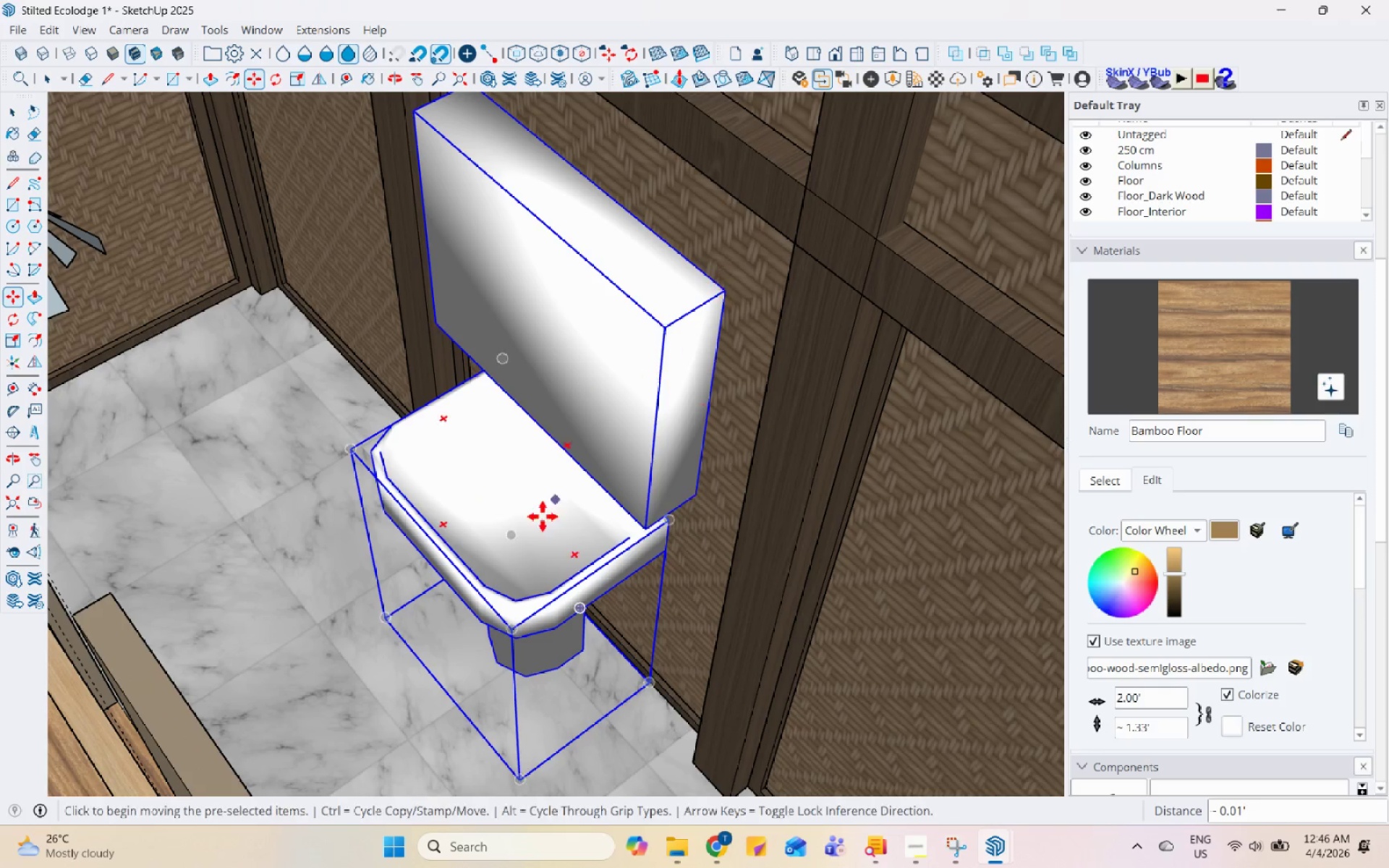 
scroll: coordinate [531, 540], scroll_direction: down, amount: 6.0
 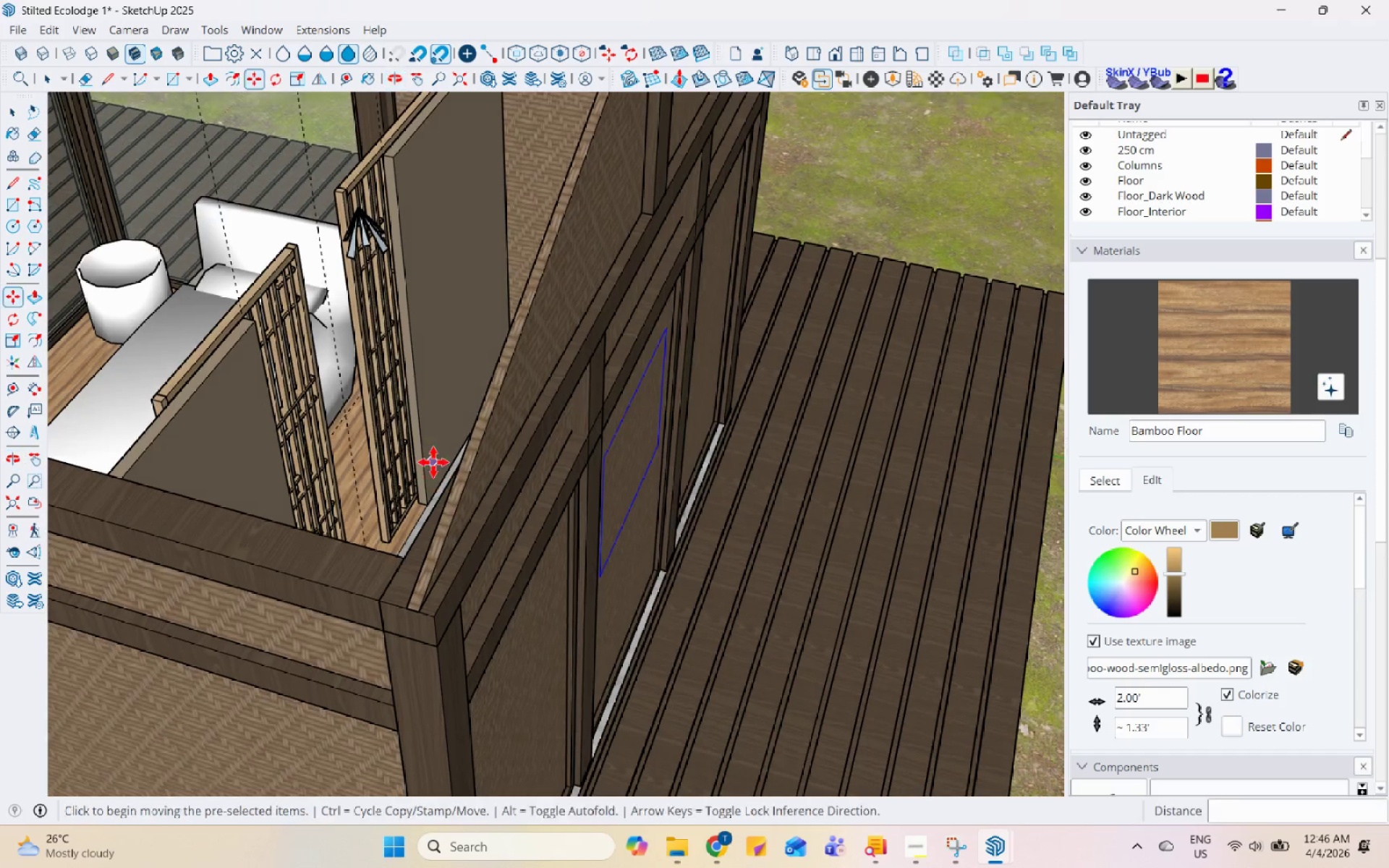 
key(Space)
 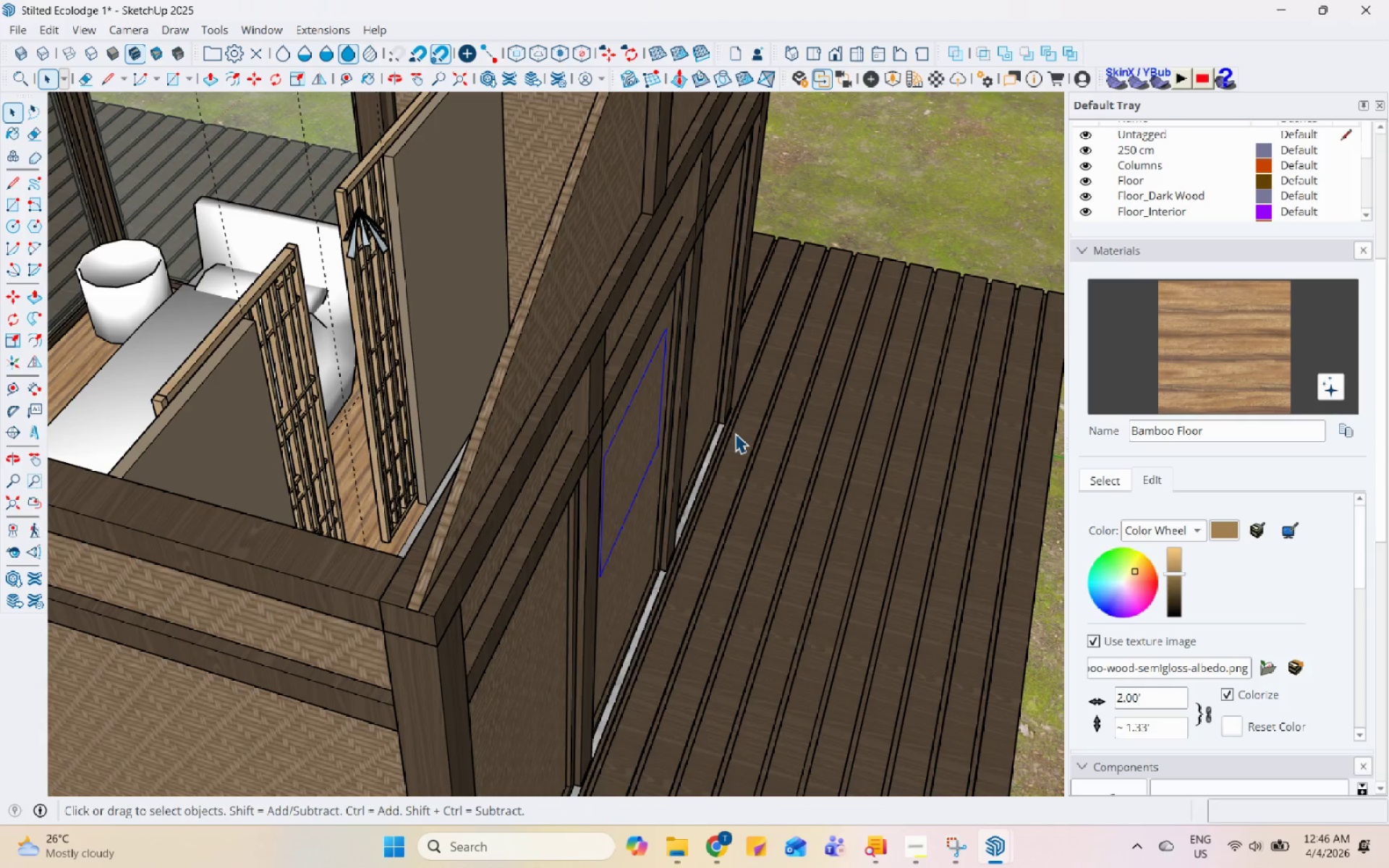 
left_click([738, 433])
 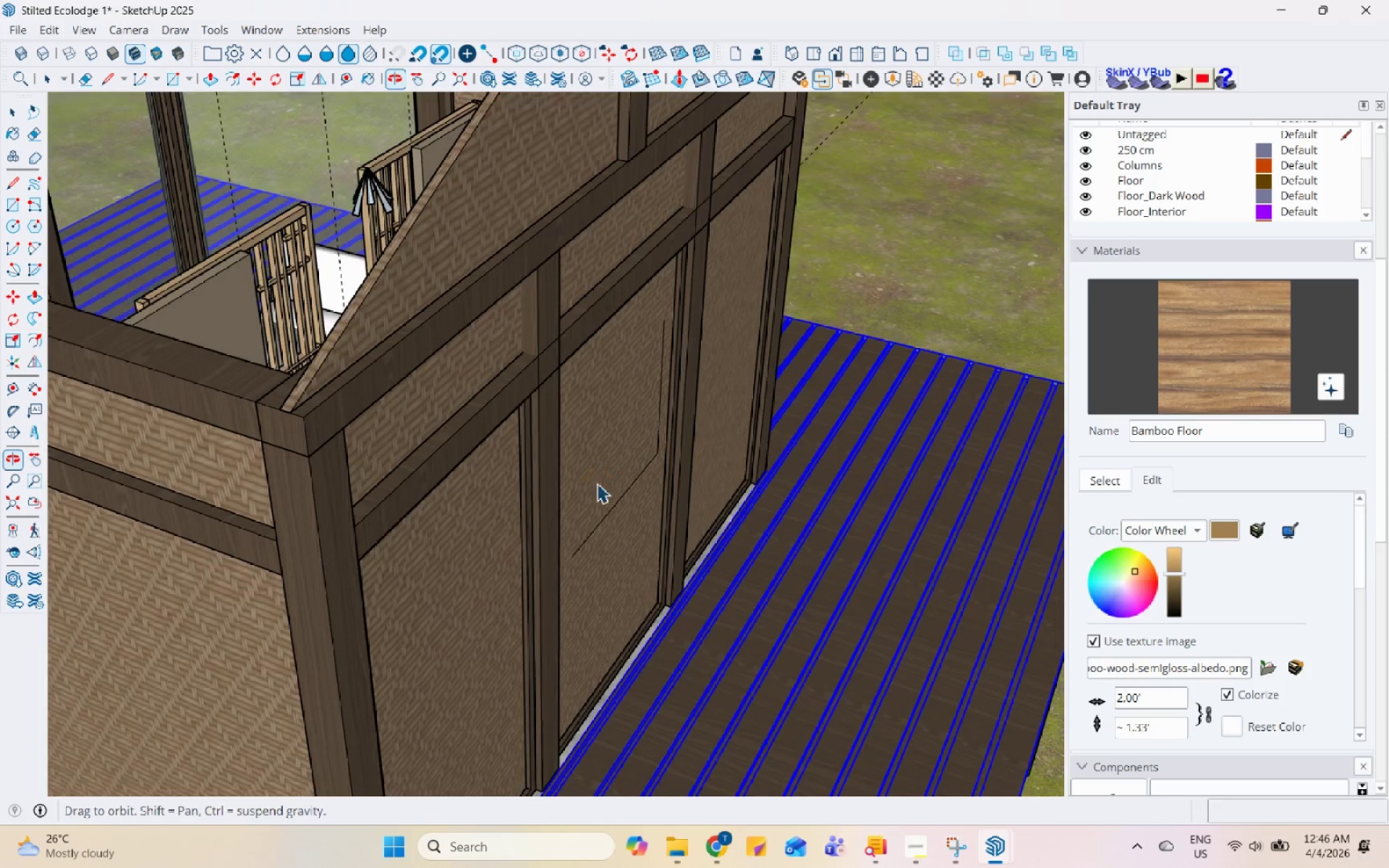 
scroll: coordinate [613, 574], scroll_direction: down, amount: 4.0
 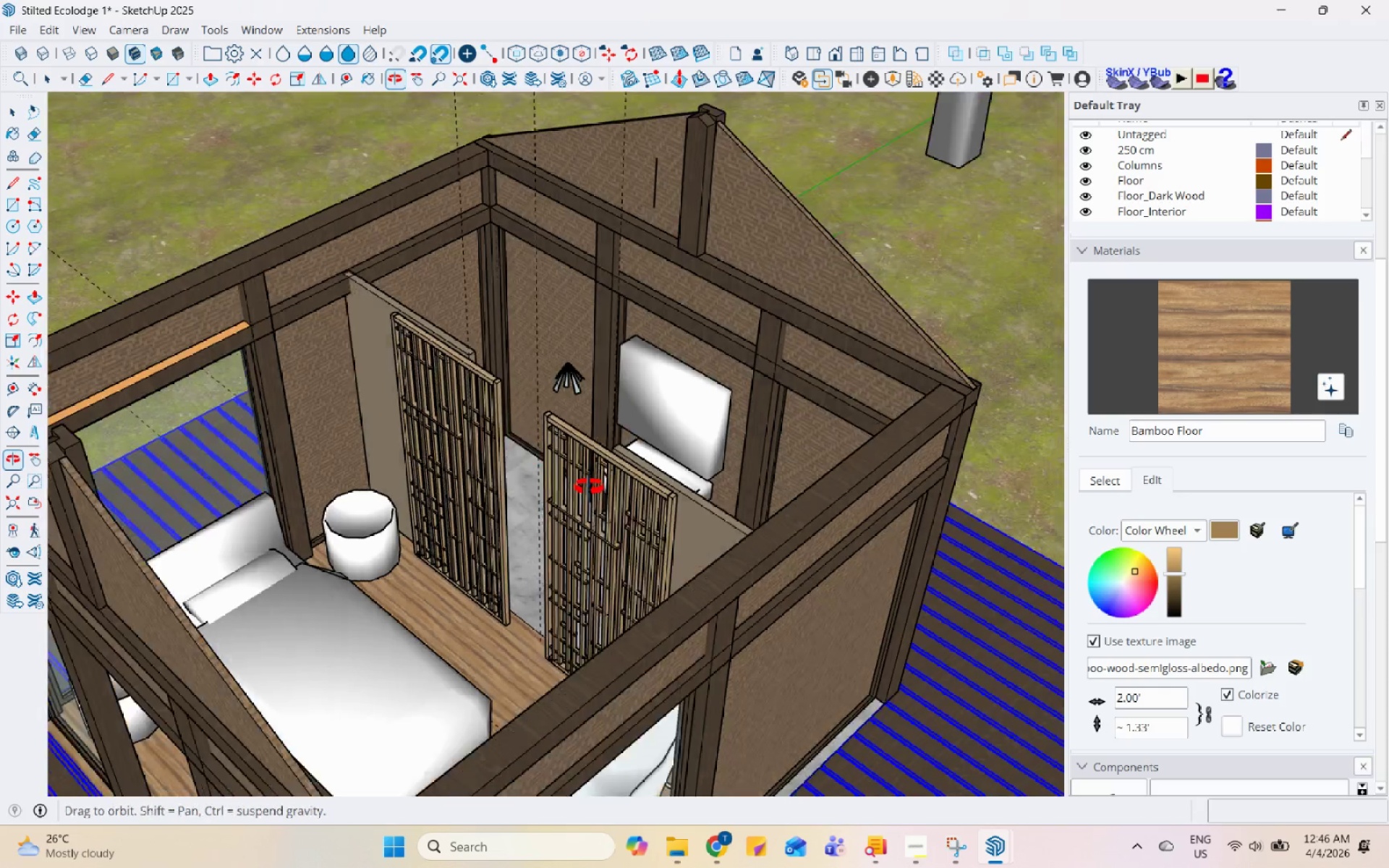 
key(Escape)
 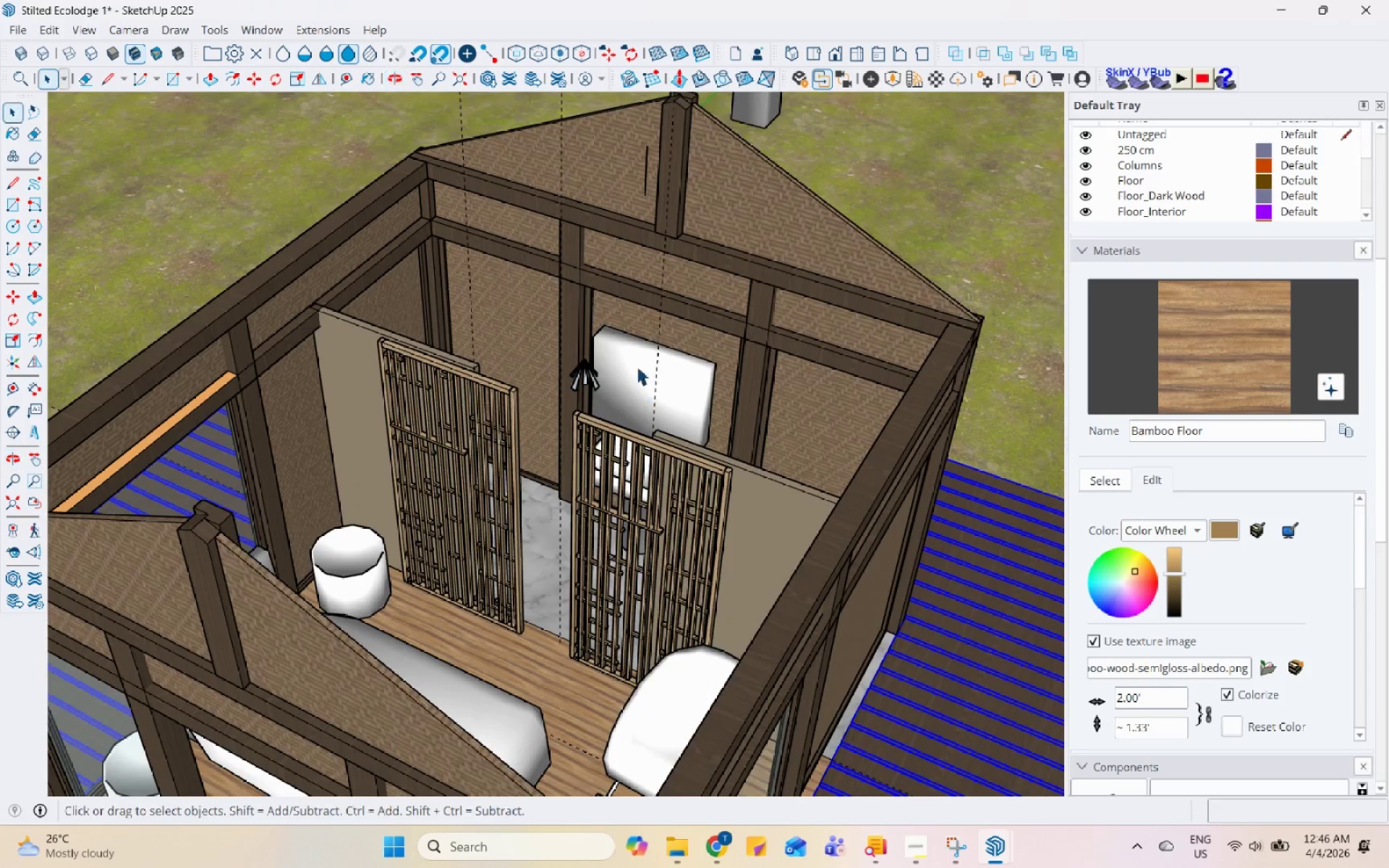 
scroll: coordinate [626, 391], scroll_direction: down, amount: 1.0
 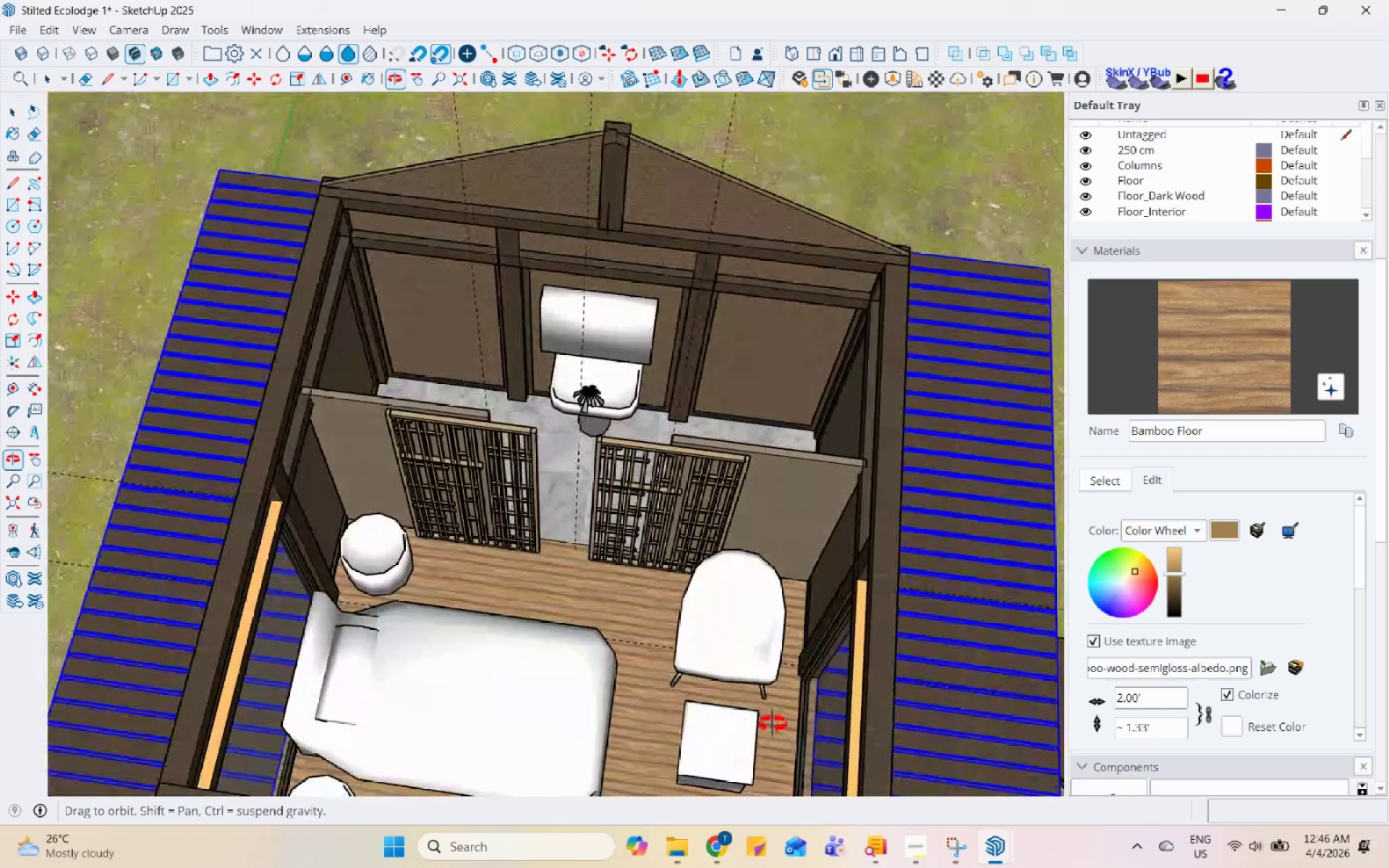 
left_click([608, 530])
 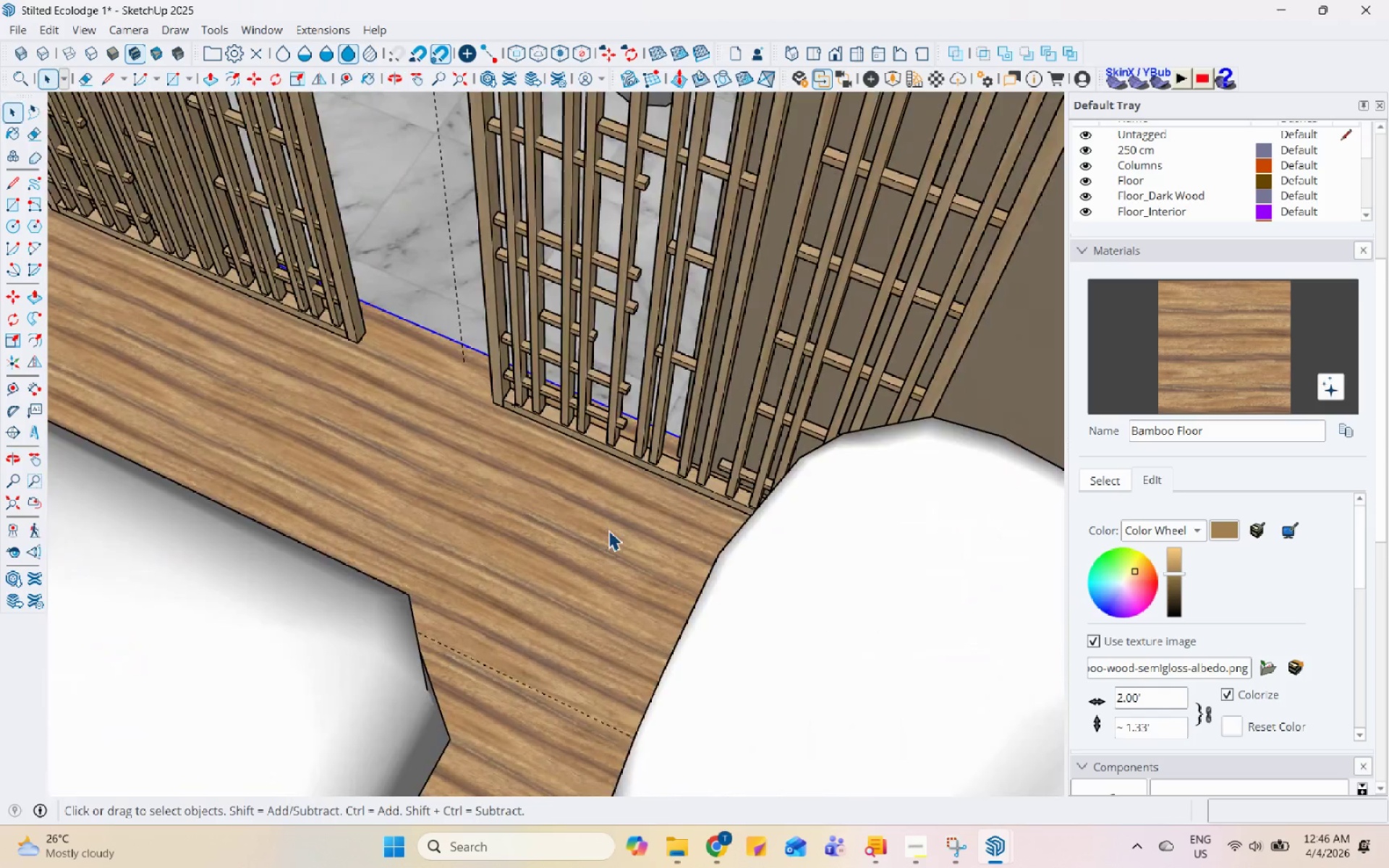 
scroll: coordinate [601, 564], scroll_direction: up, amount: 12.0
 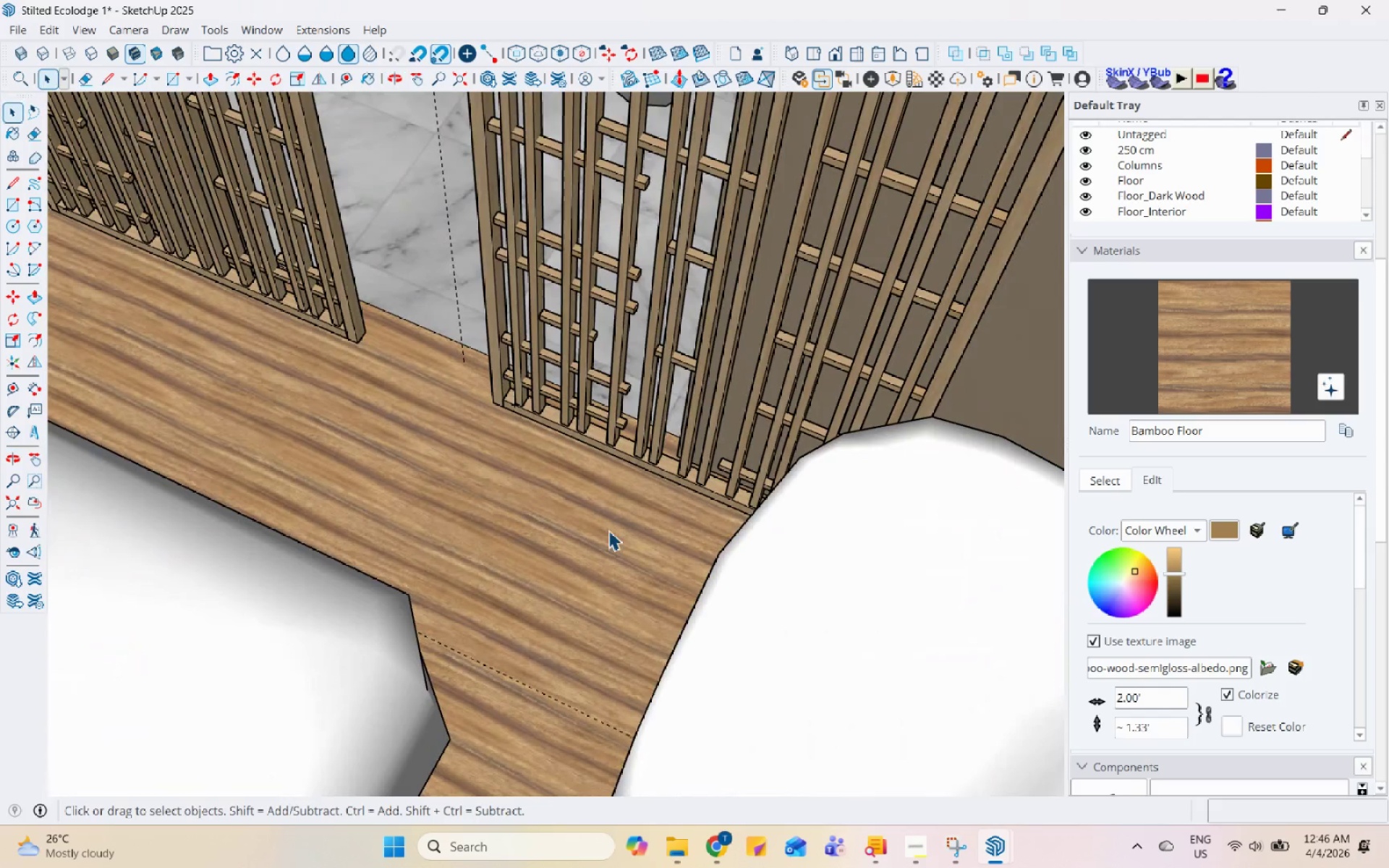 
double_click([608, 530])
 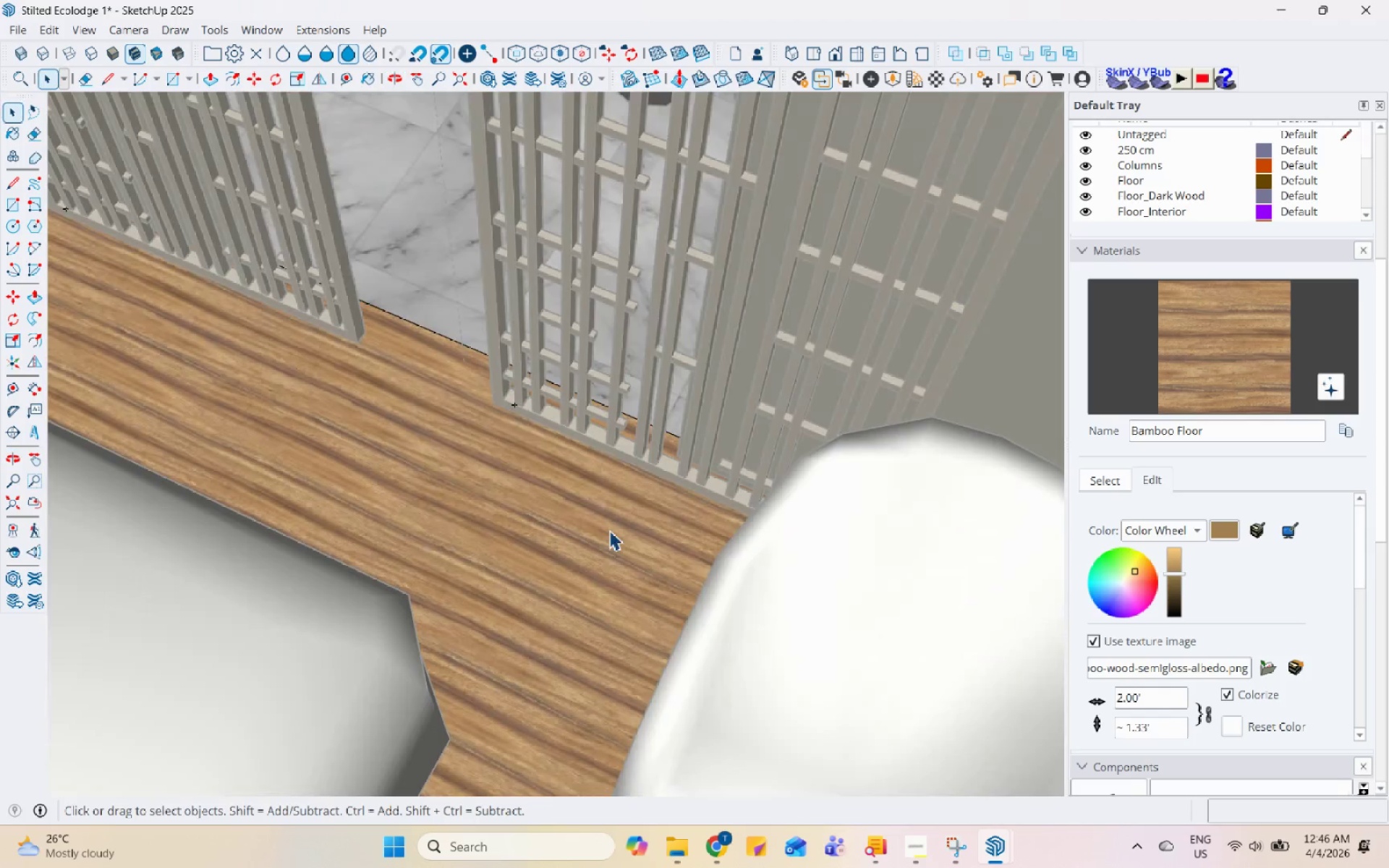 
triple_click([609, 530])
 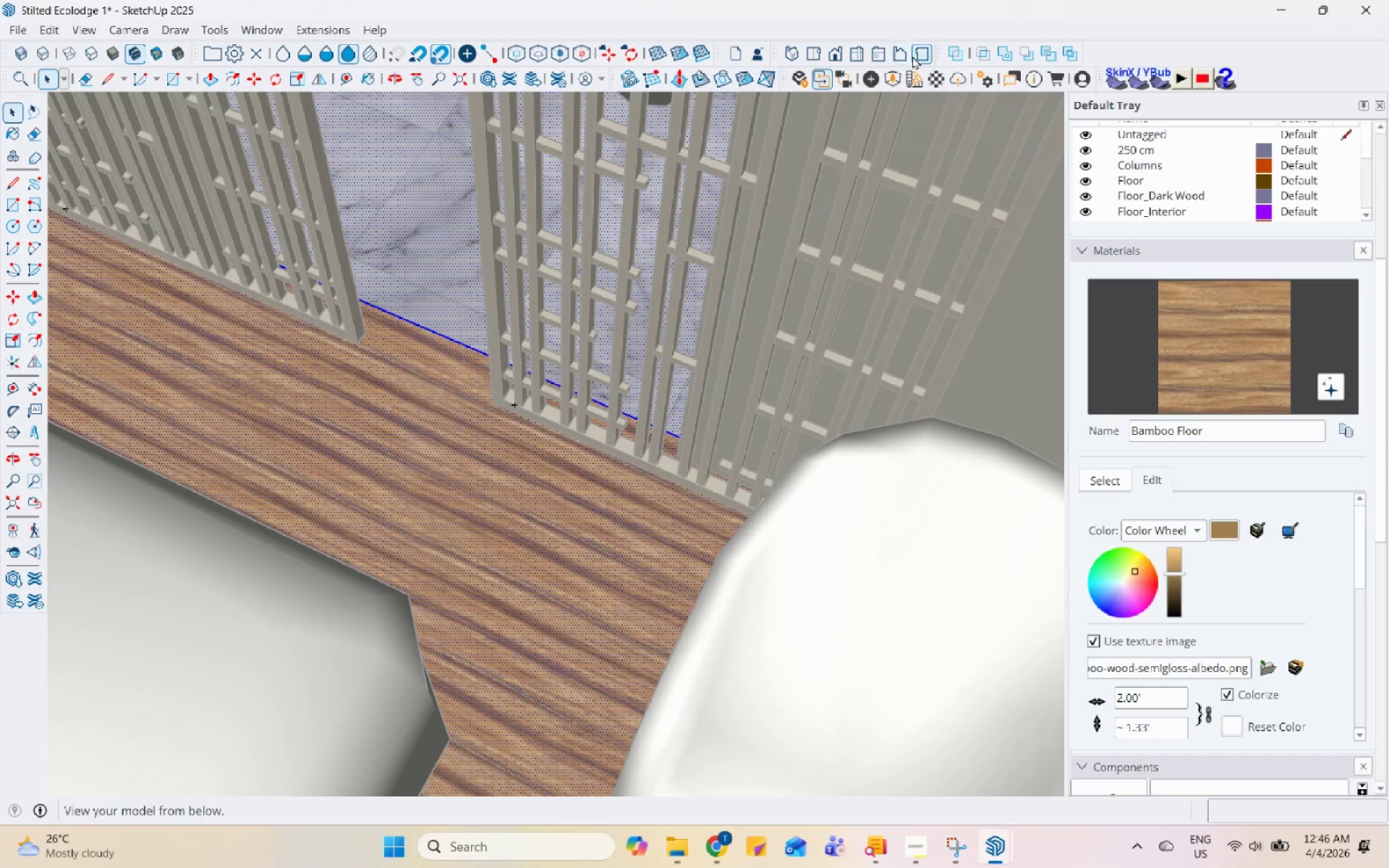 
left_click([933, 69])
 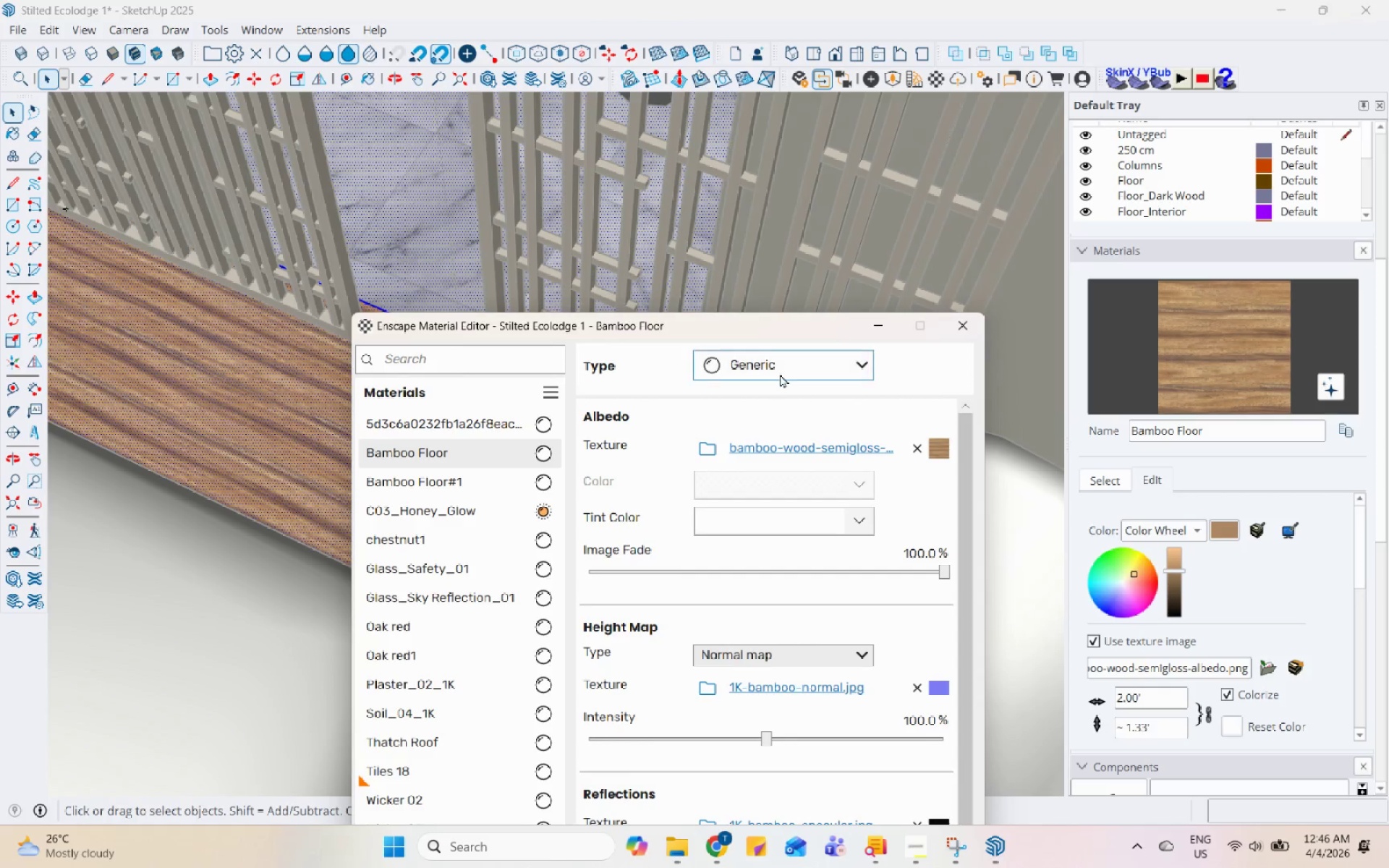 
left_click_drag(start_coordinate=[796, 335], to_coordinate=[518, 162])
 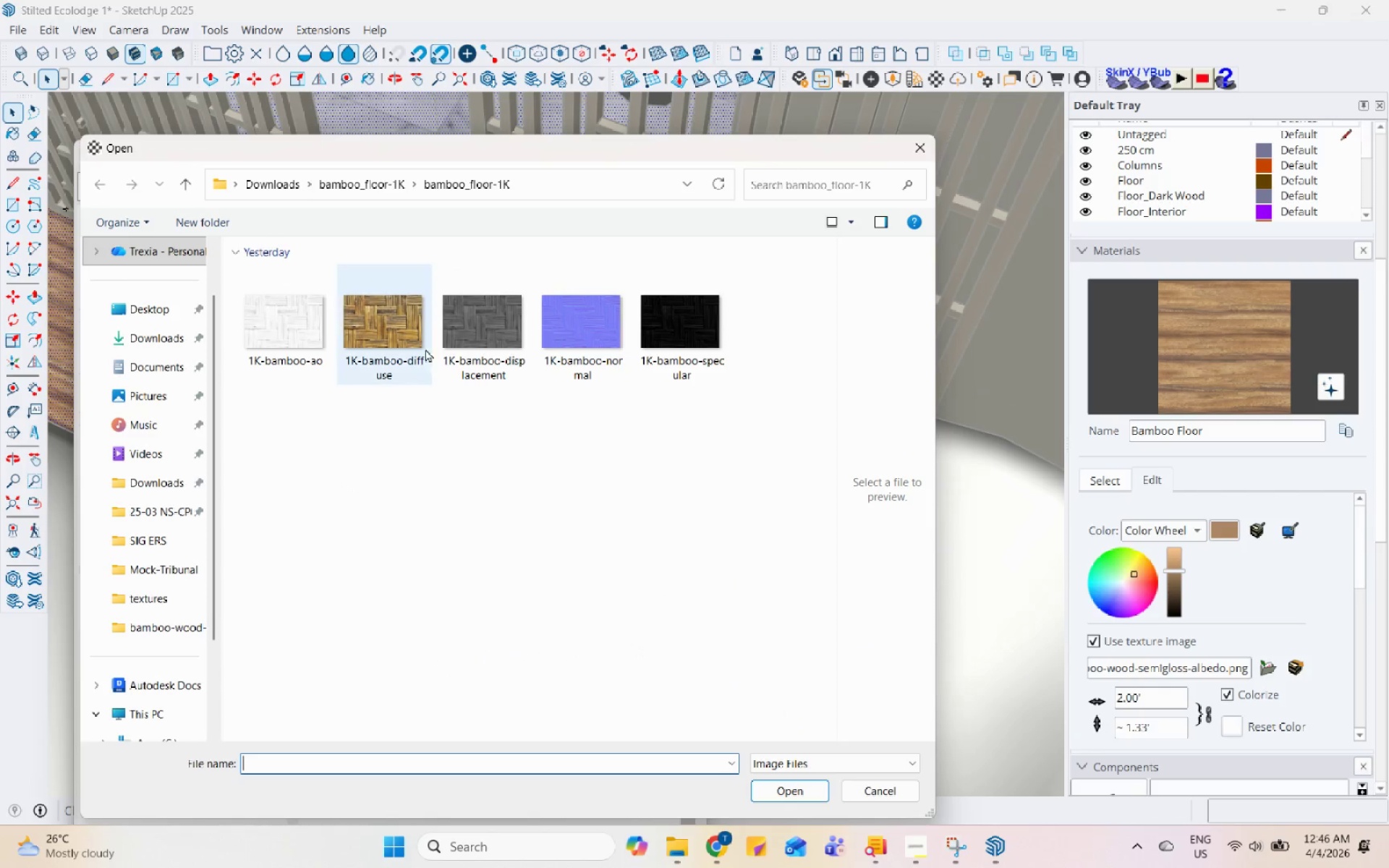 
left_click([354, 185])
 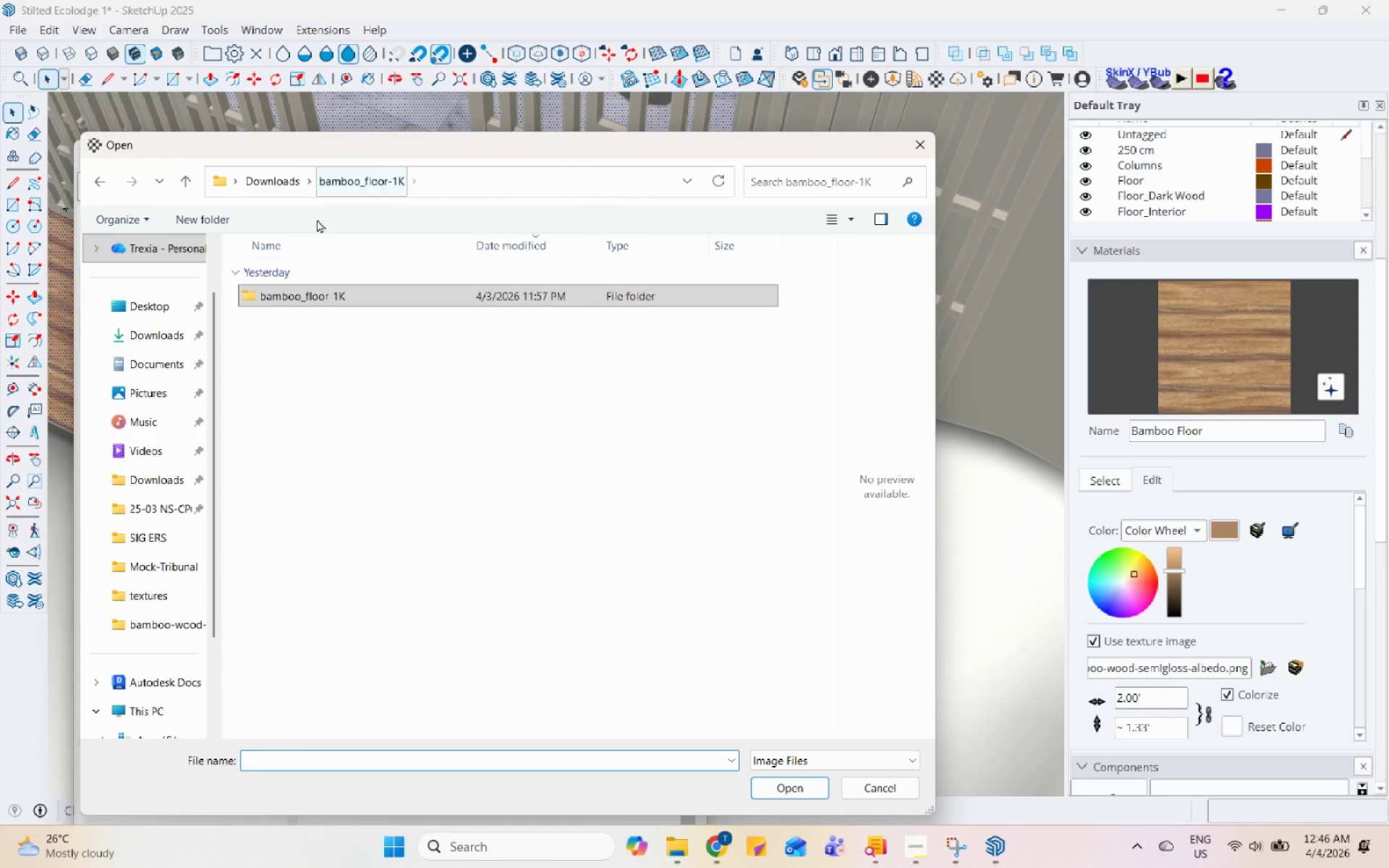 
left_click([288, 166])
 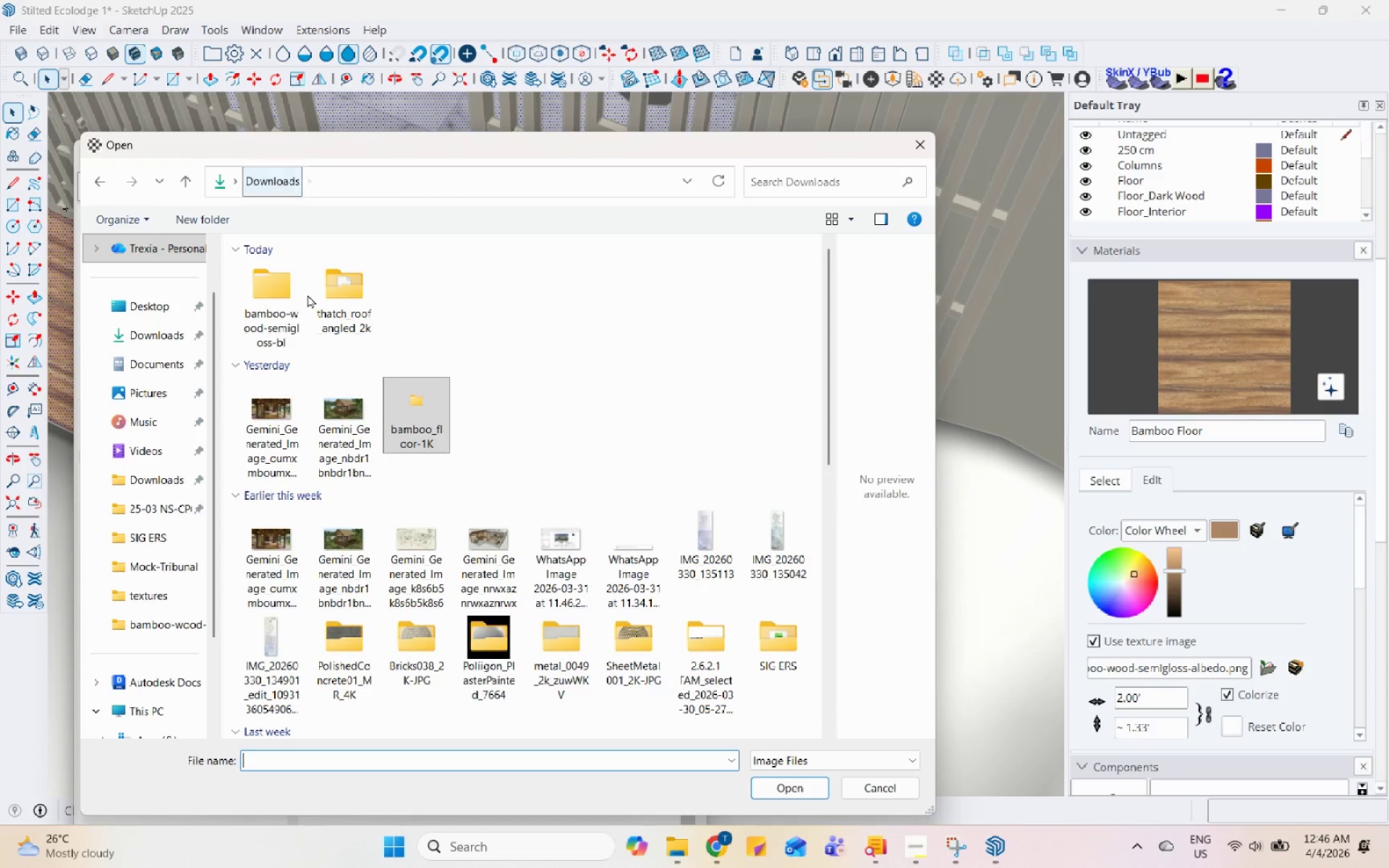 
left_click([262, 313])
 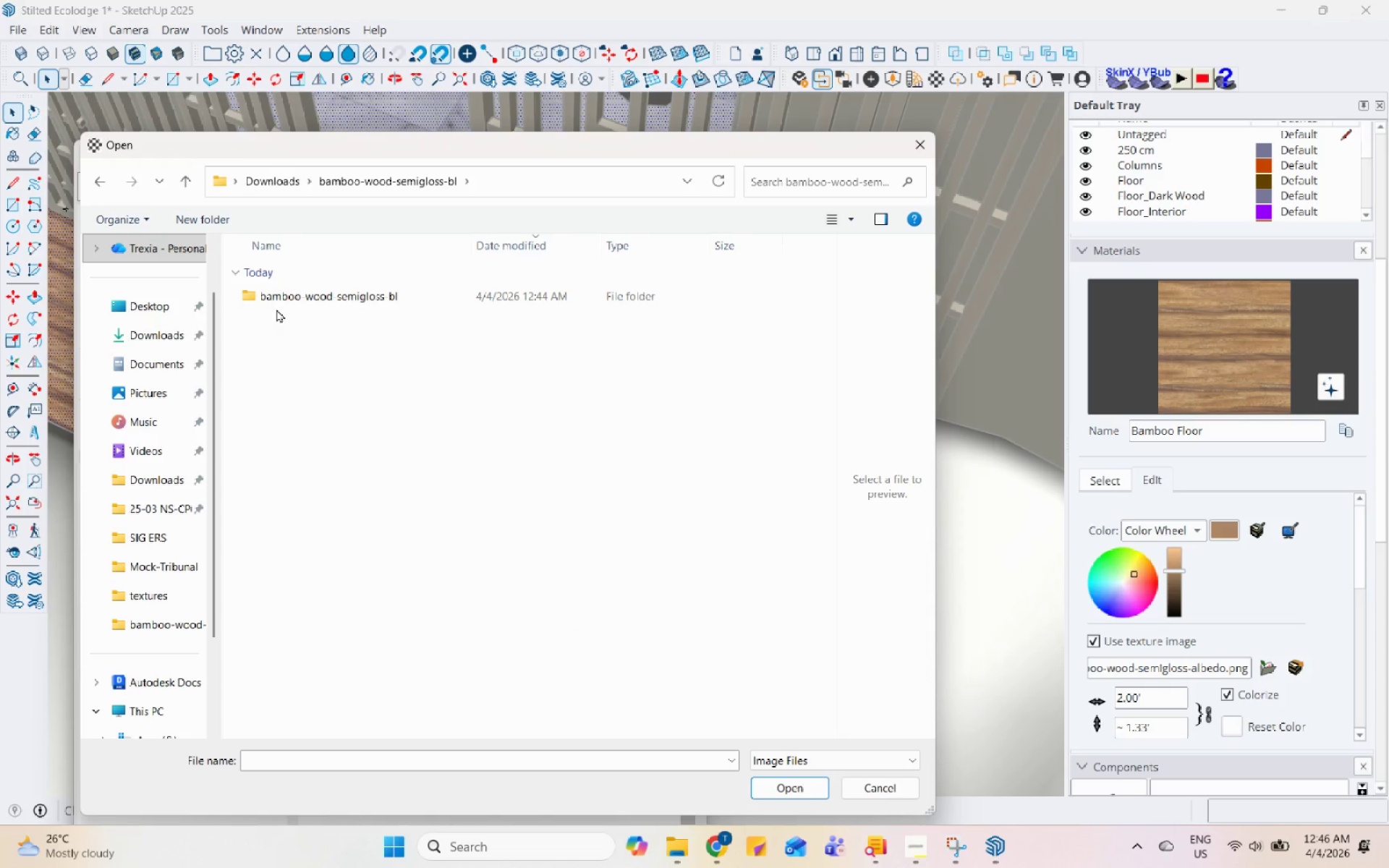 
left_click([287, 297])
 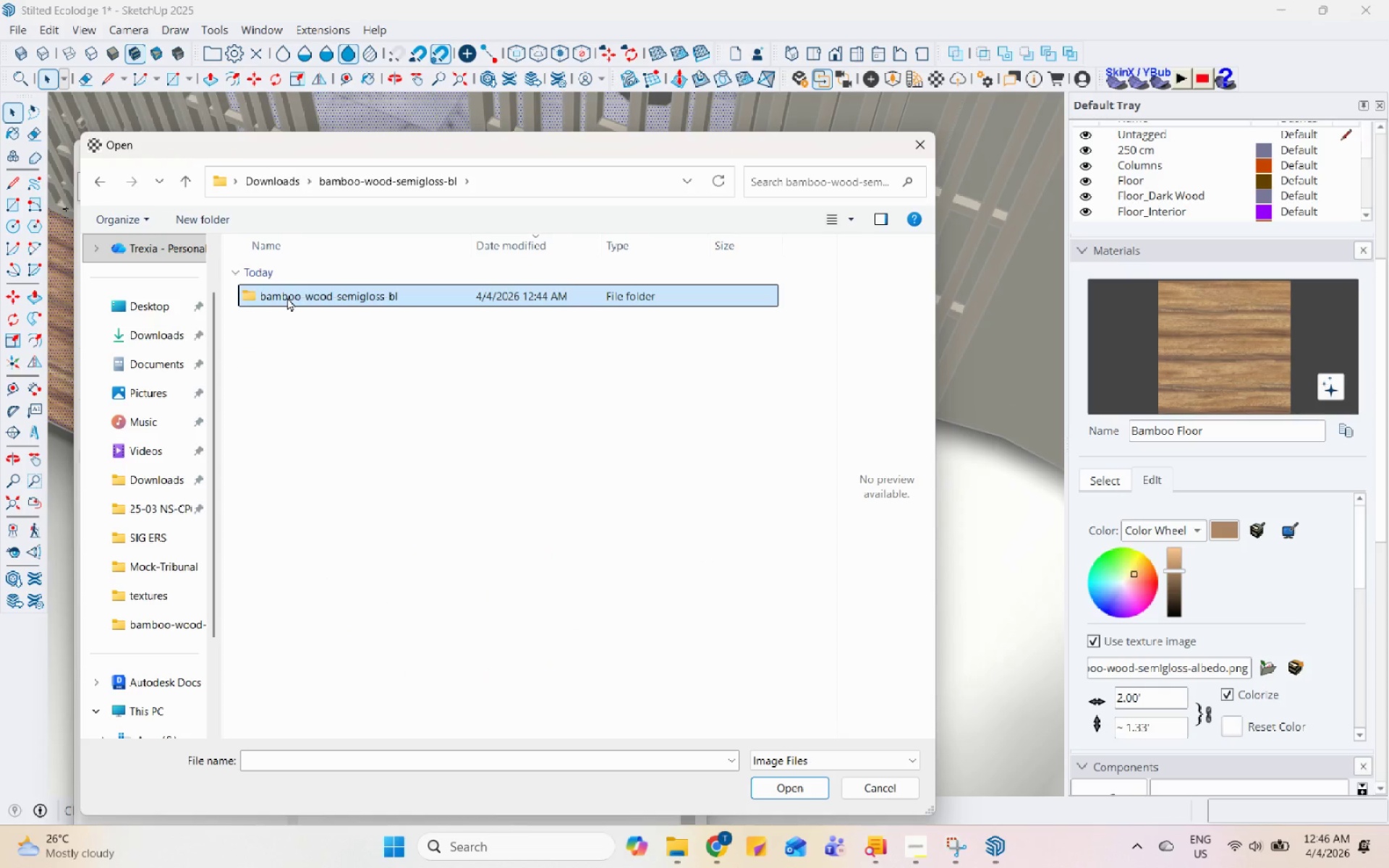 
left_click_drag(start_coordinate=[287, 297], to_coordinate=[599, 301])
 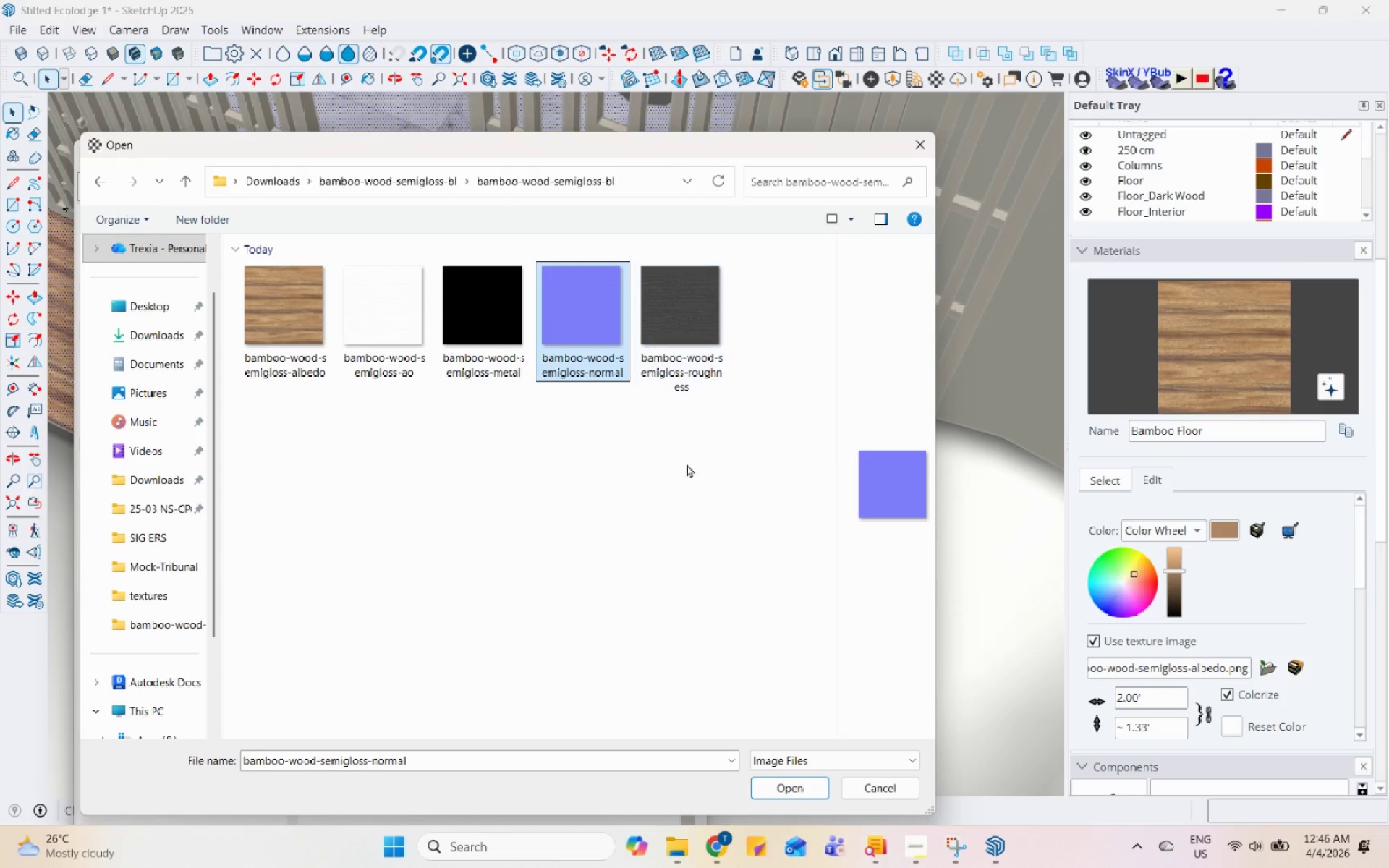 
left_click([599, 301])
 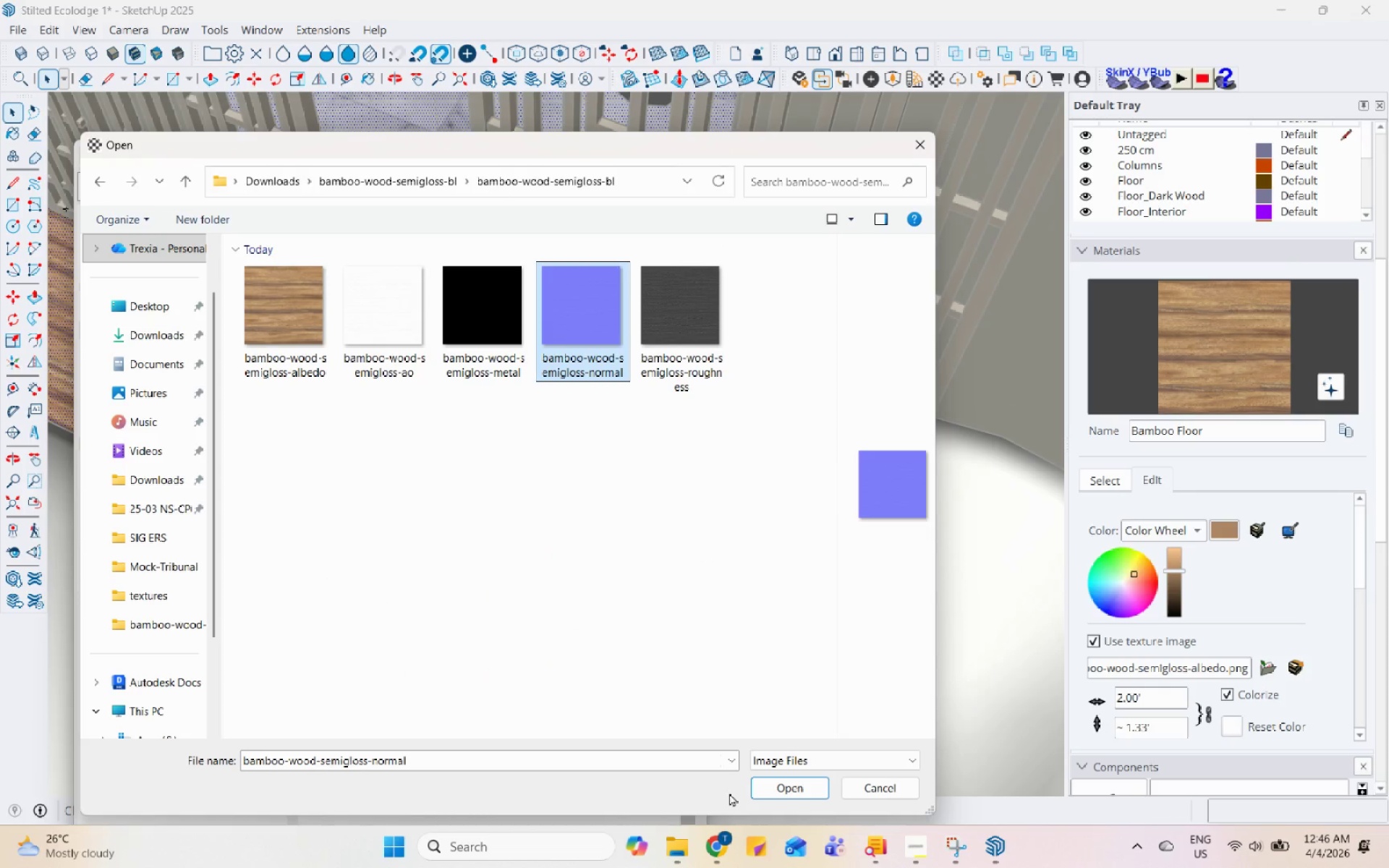 
left_click([760, 788])
 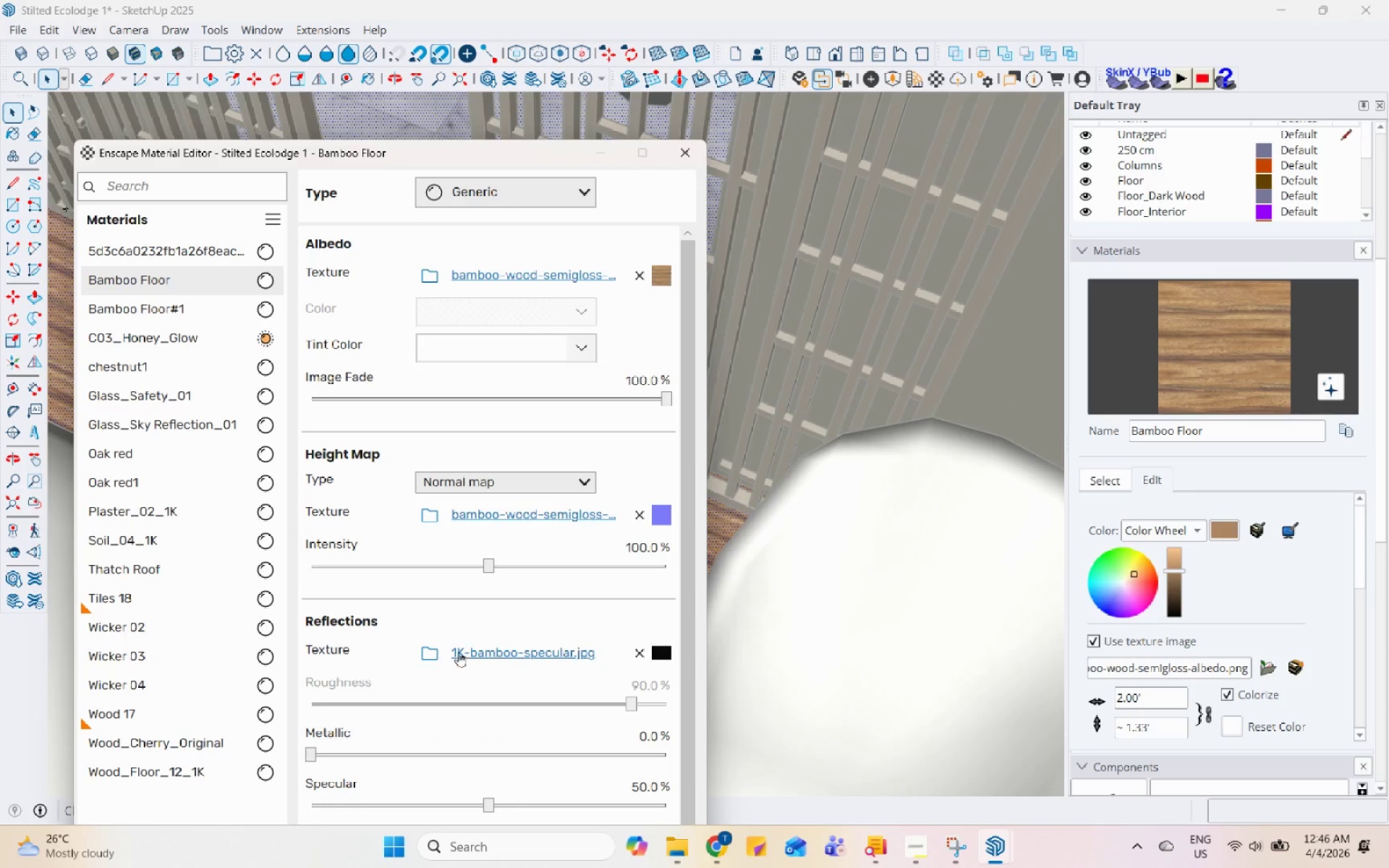 
left_click([425, 650])
 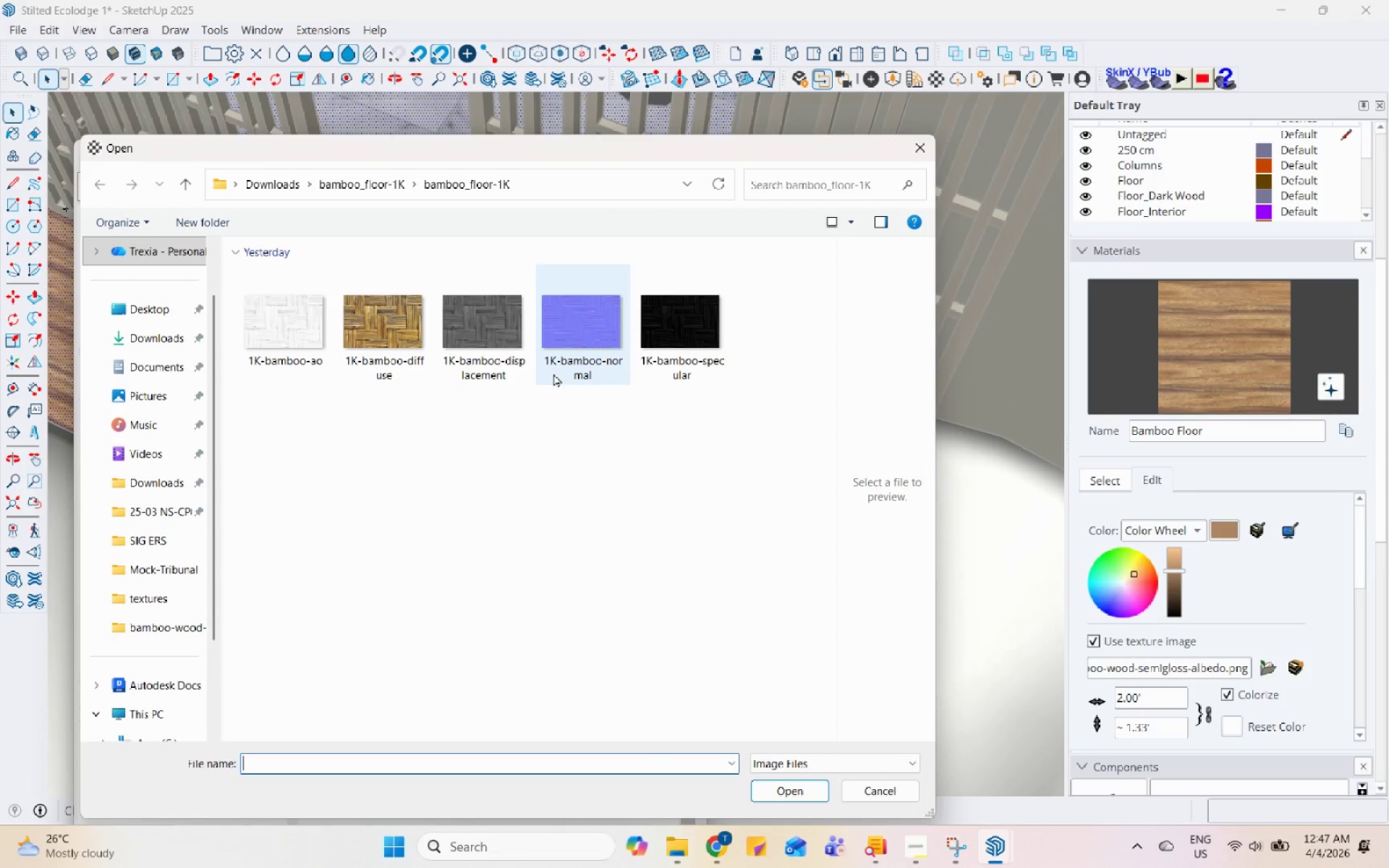 
left_click([676, 314])
 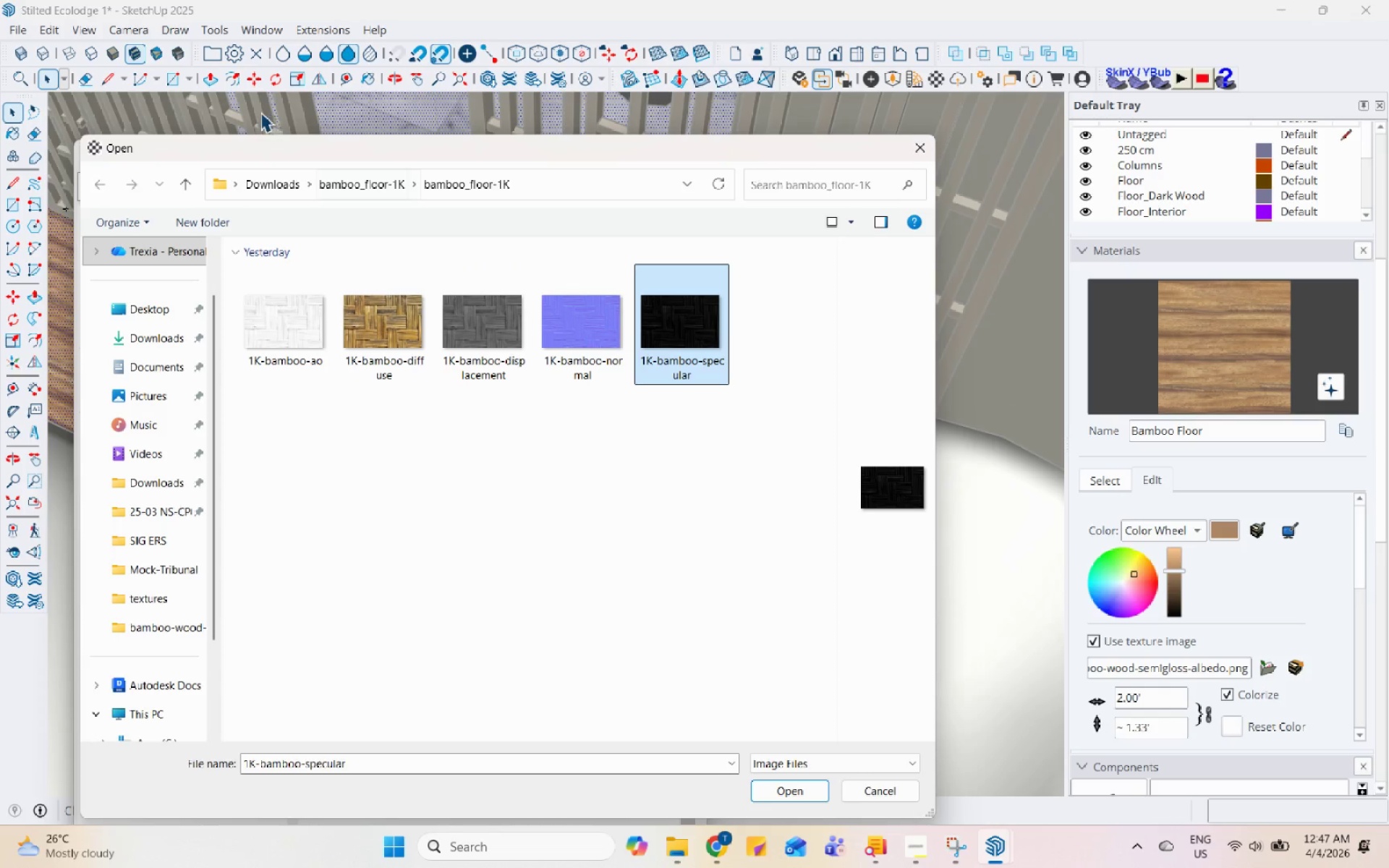 
left_click([335, 180])
 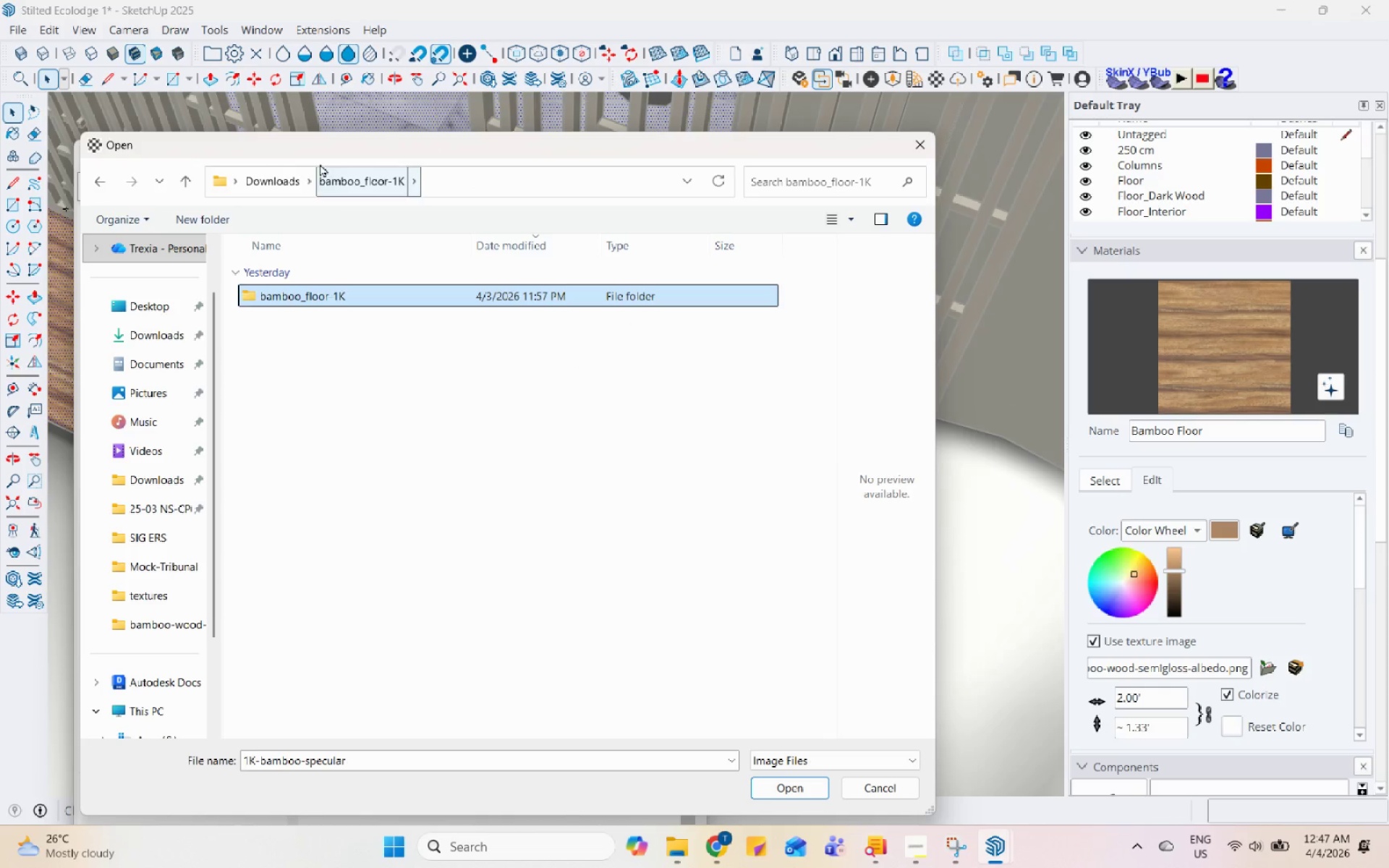 
left_click([278, 179])
 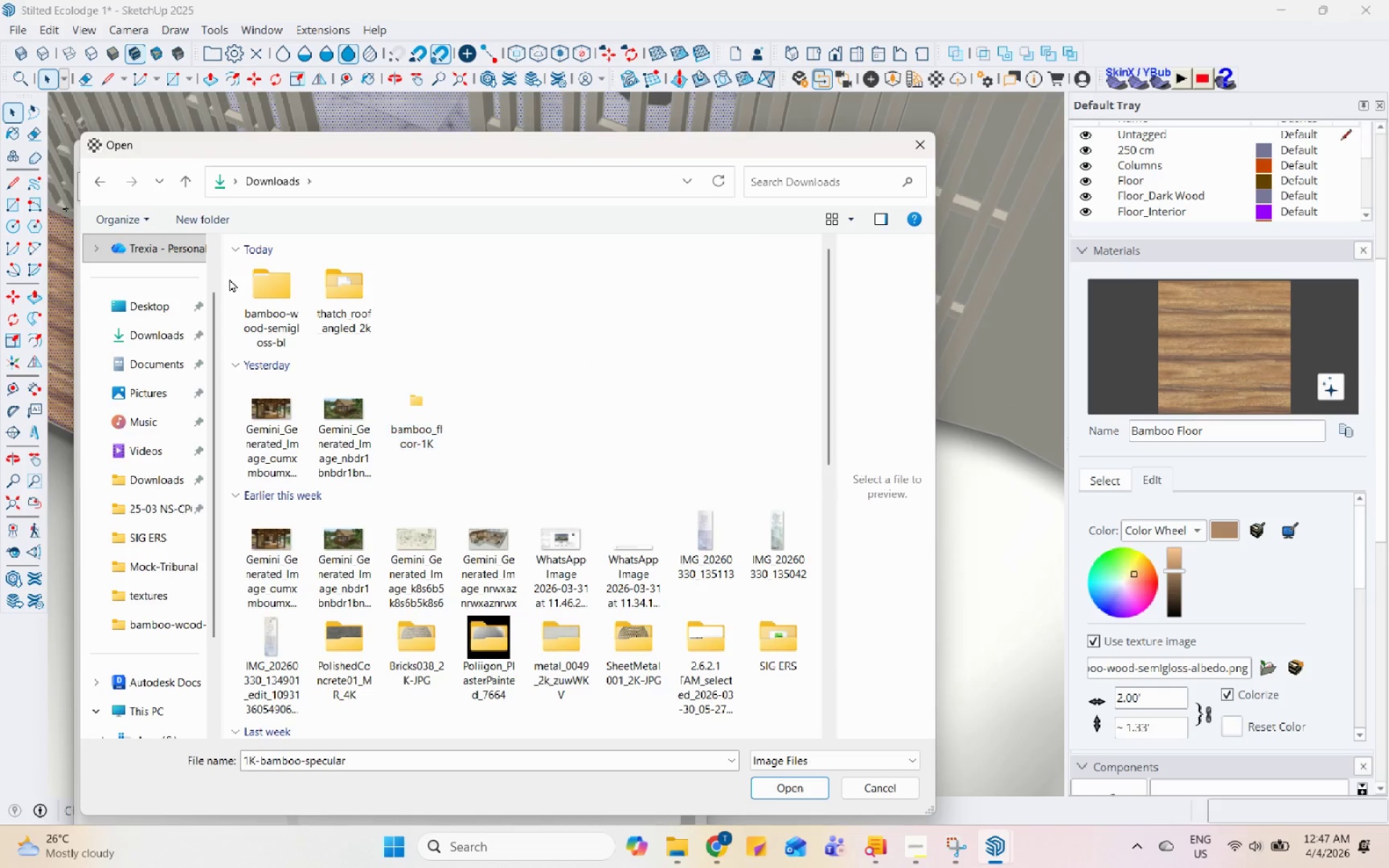 
double_click([251, 268])
 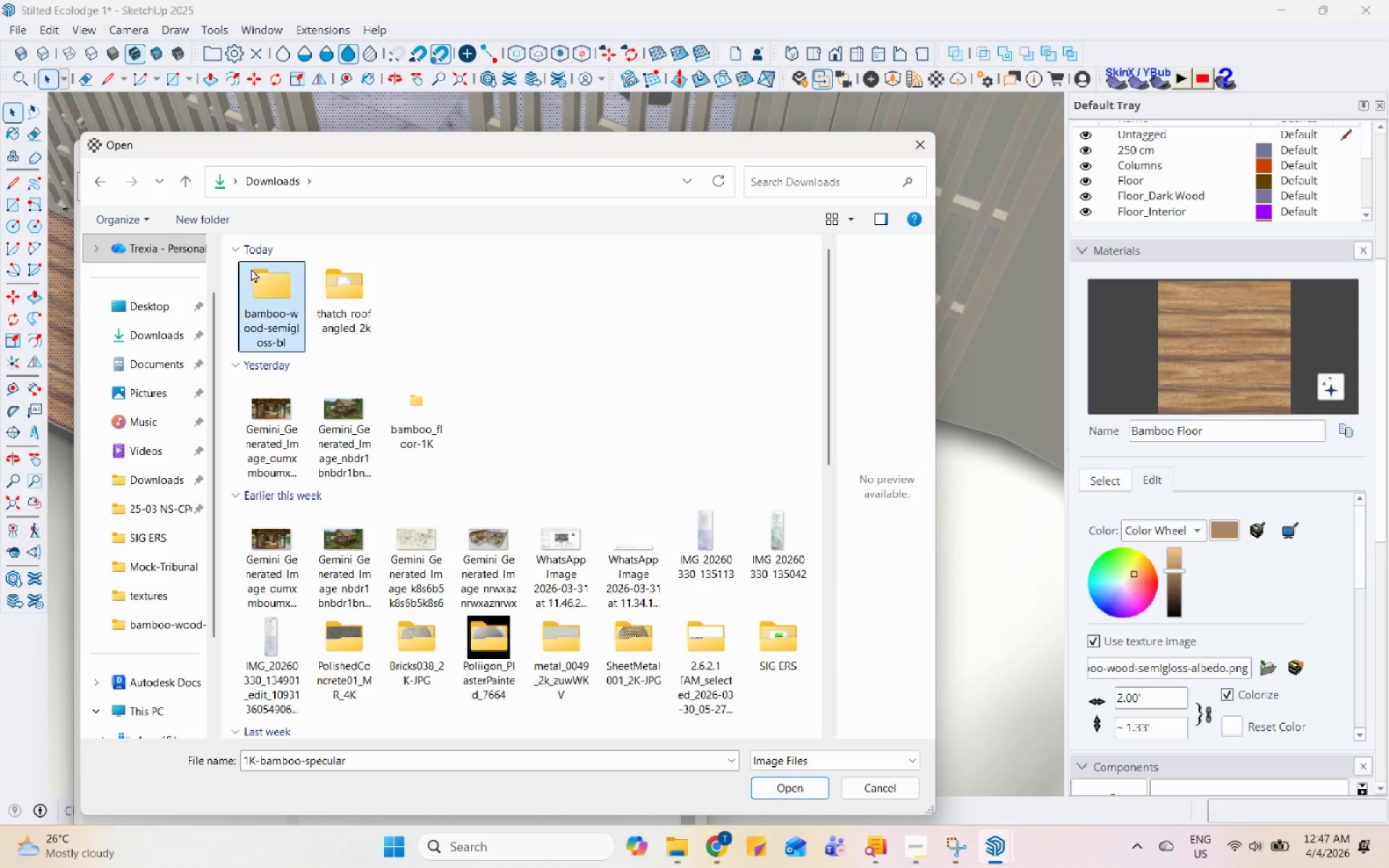 
triple_click([251, 268])
 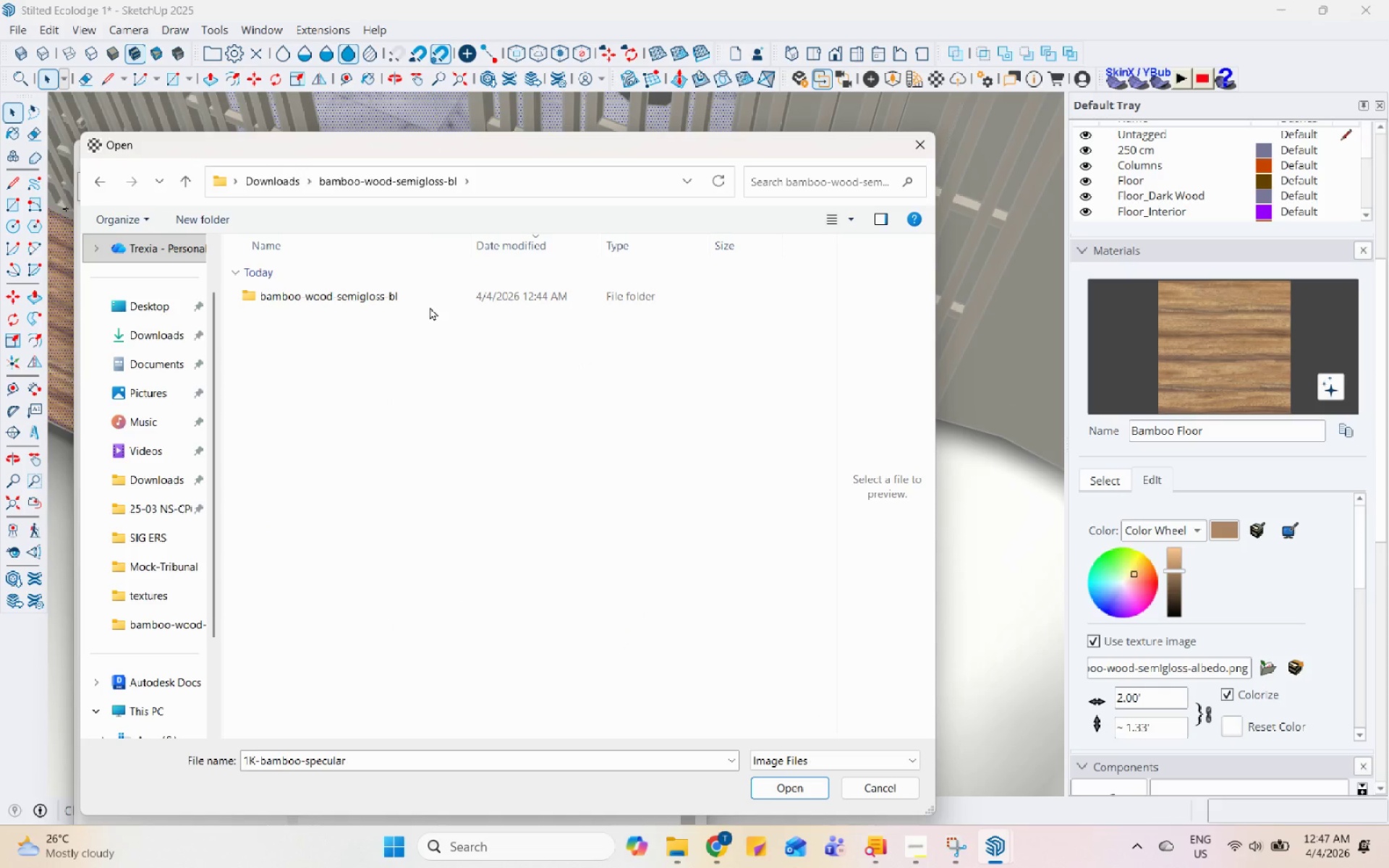 
double_click([435, 299])
 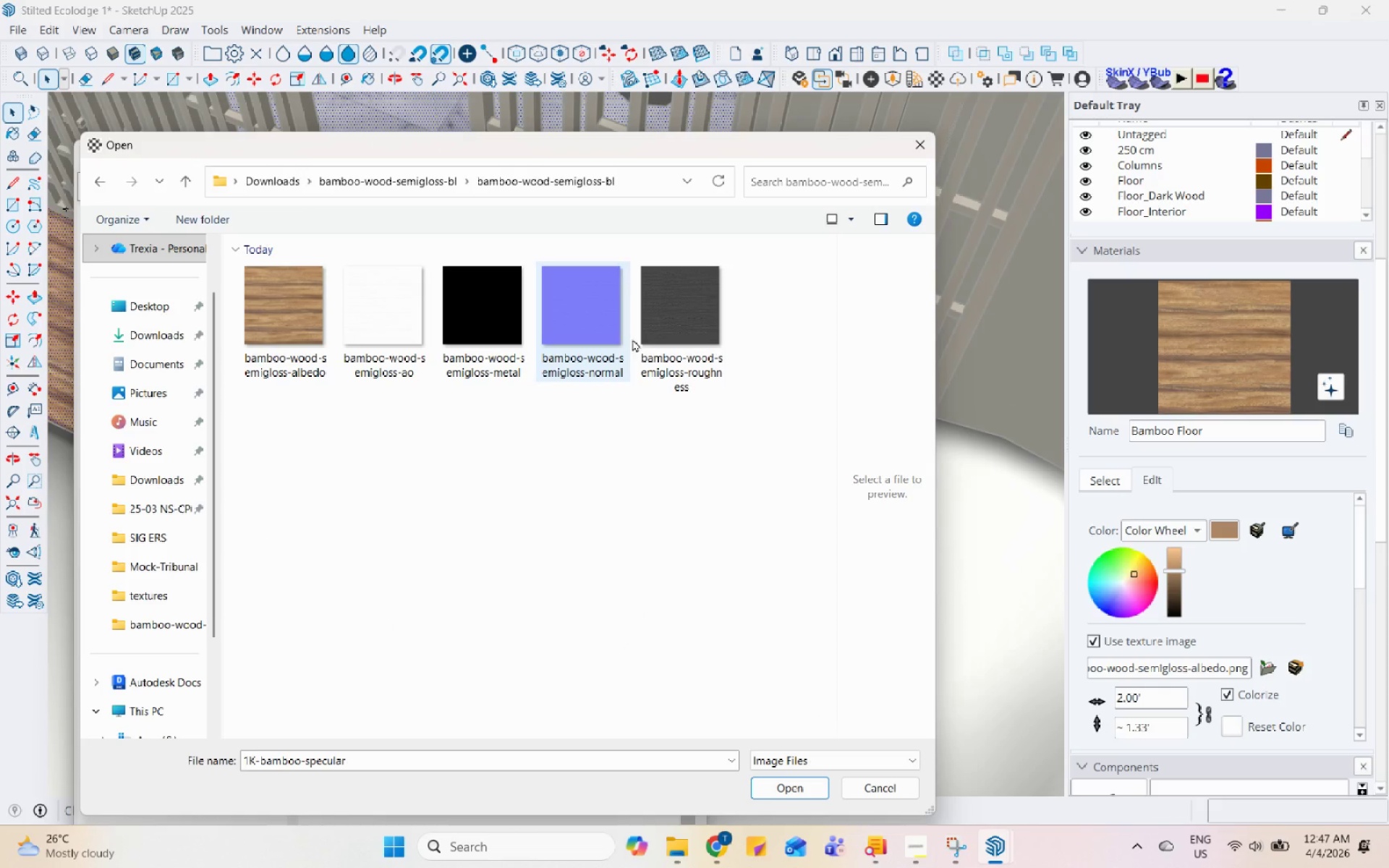 
left_click([664, 335])
 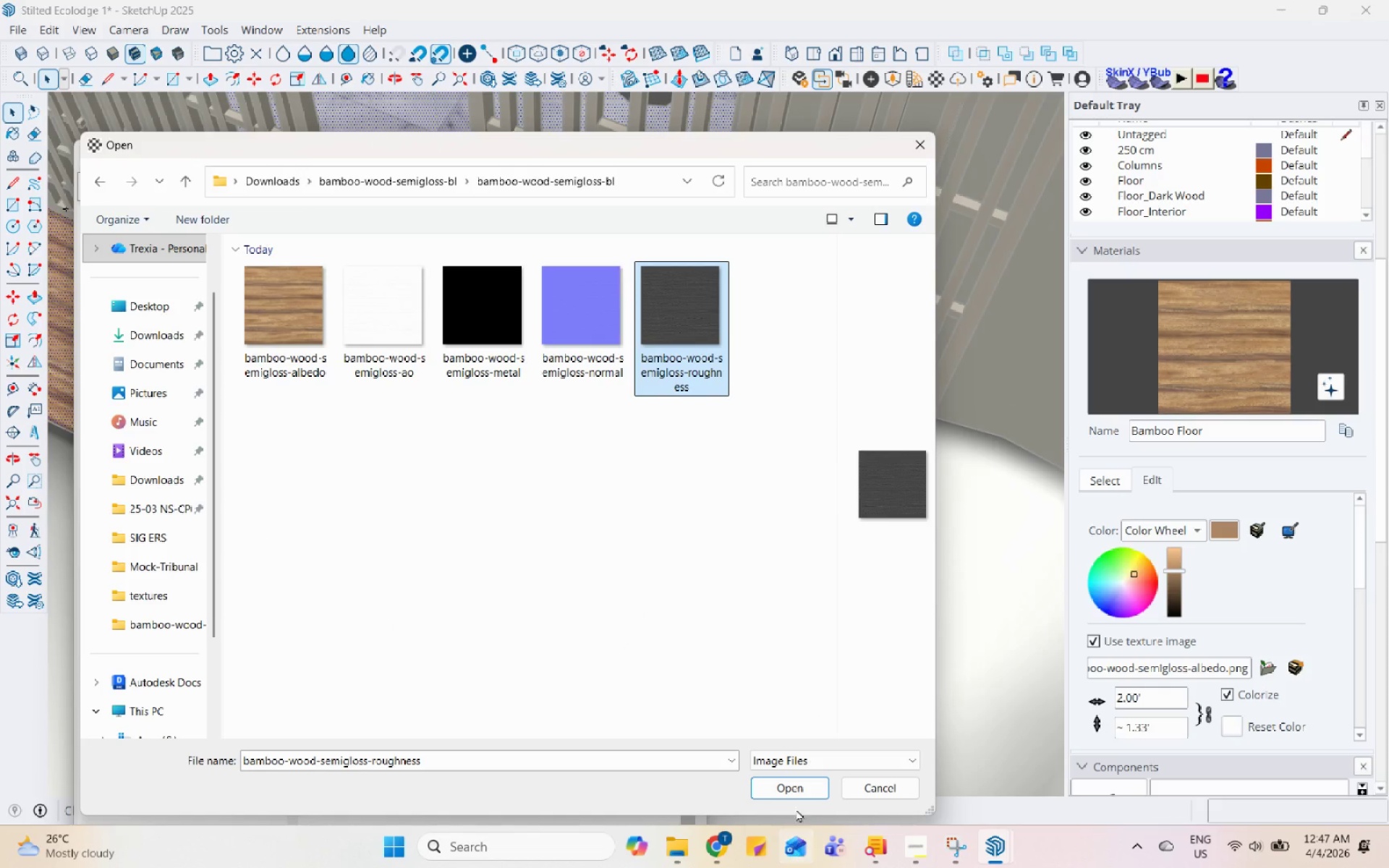 
left_click([798, 783])
 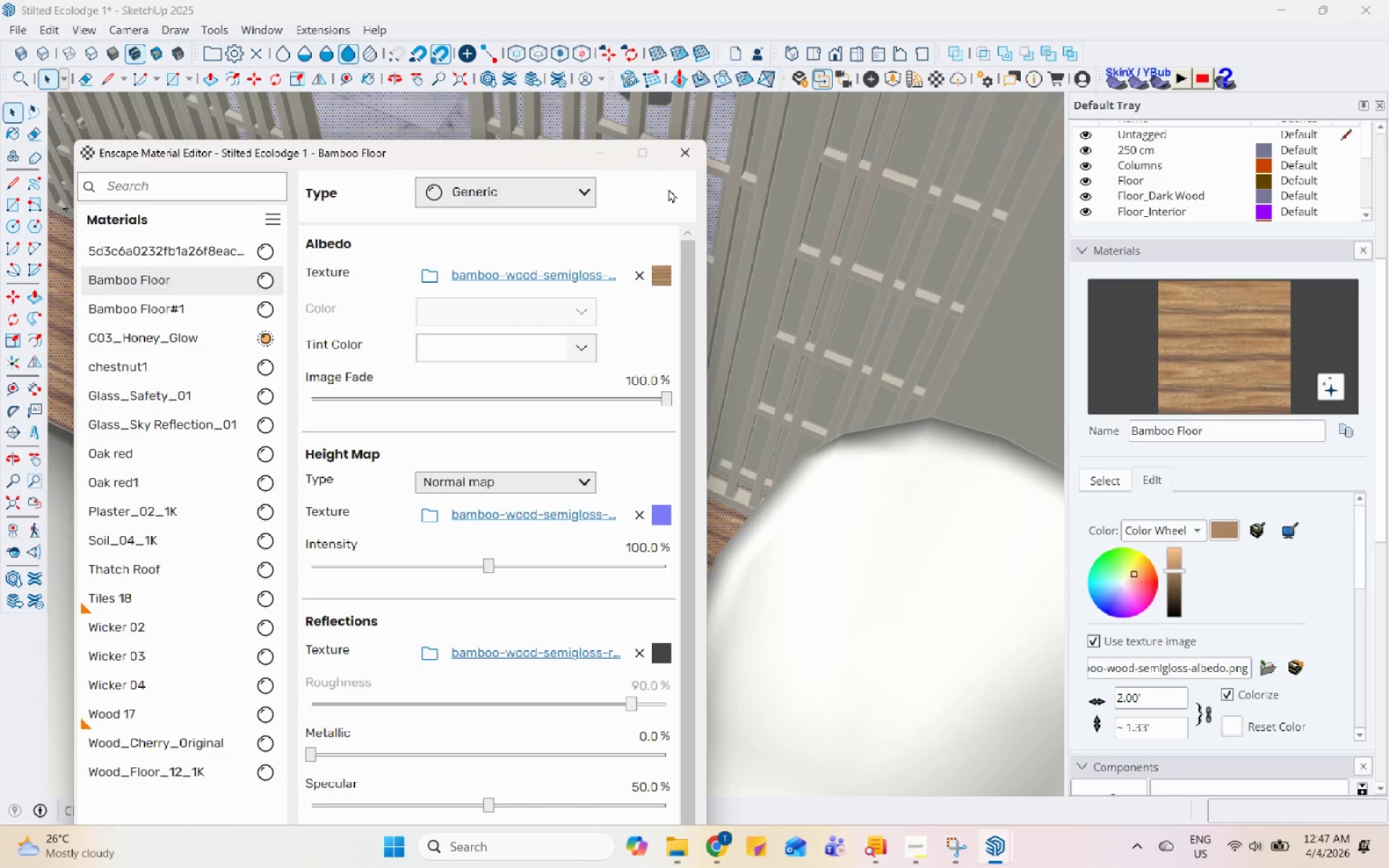 
left_click([688, 157])
 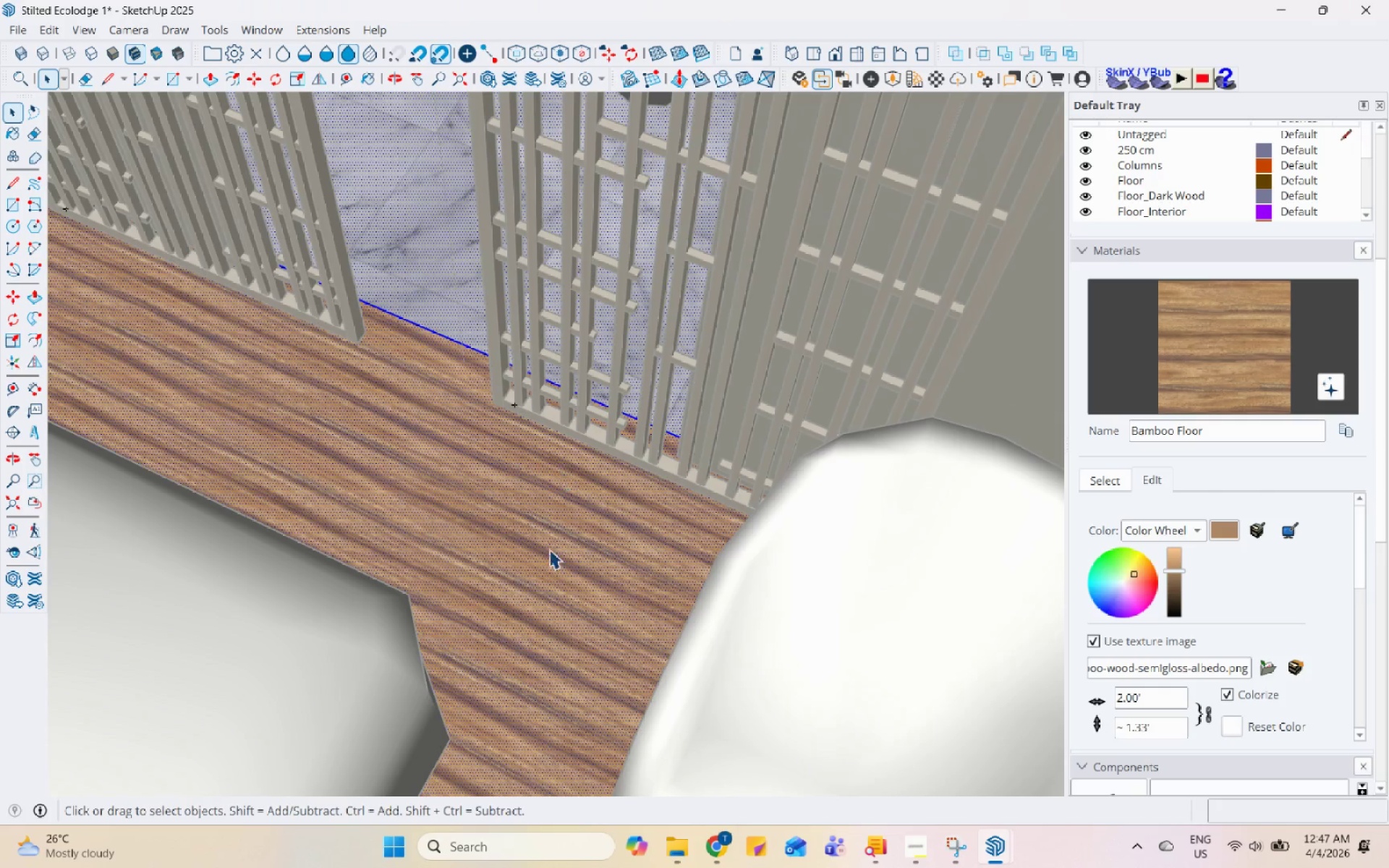 
scroll: coordinate [660, 548], scroll_direction: down, amount: 14.0
 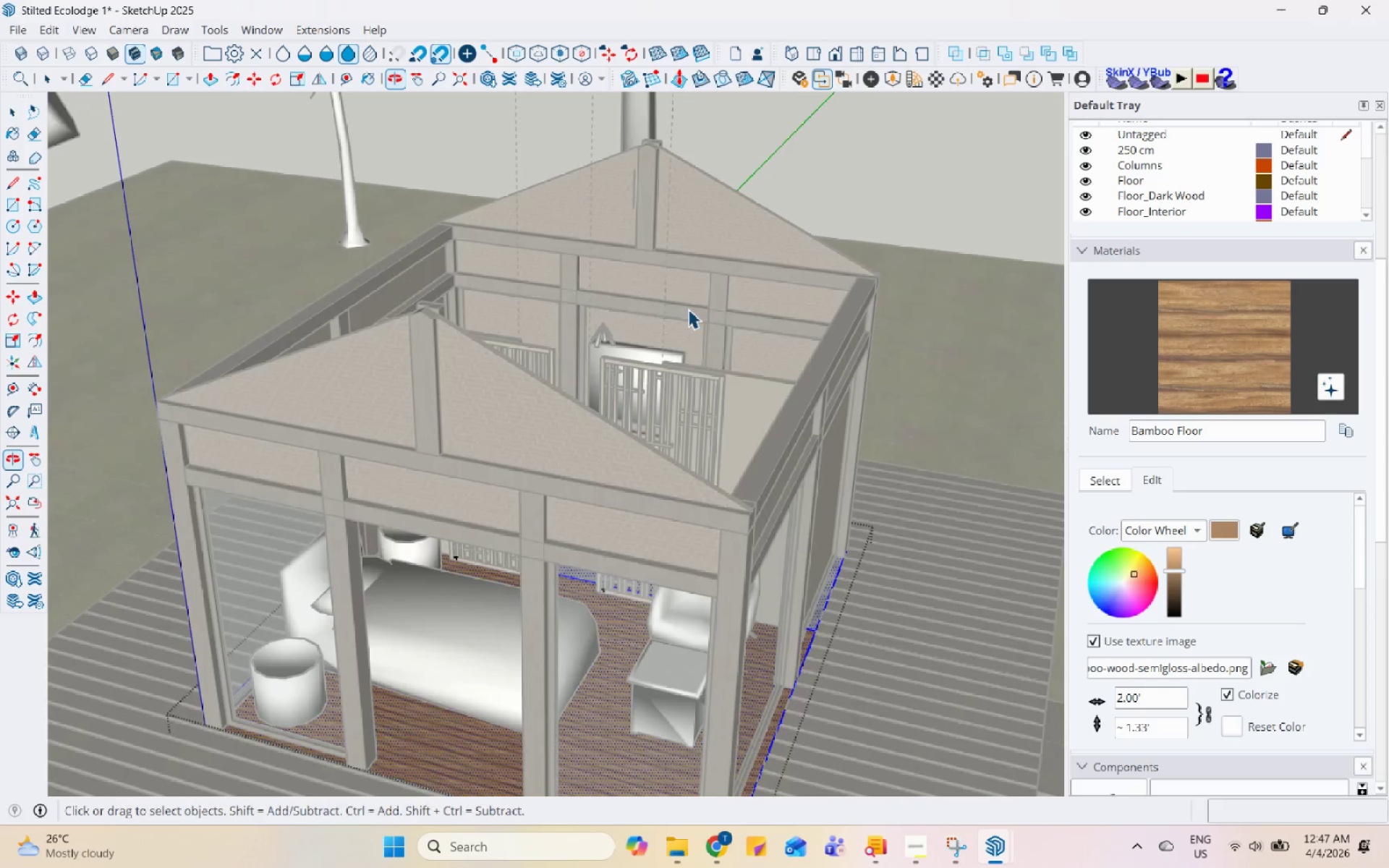 
key(Escape)
 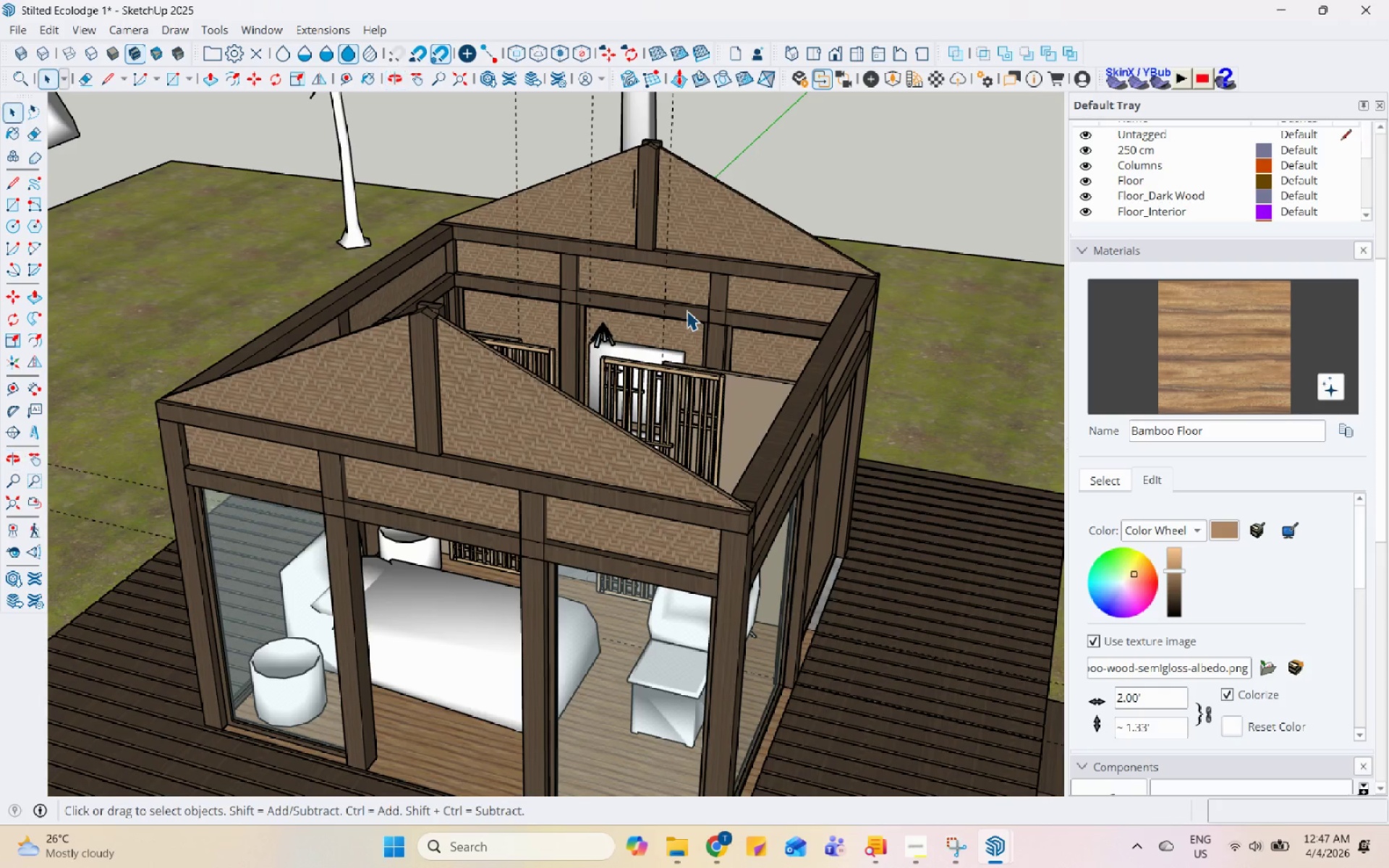 
key(Escape)
 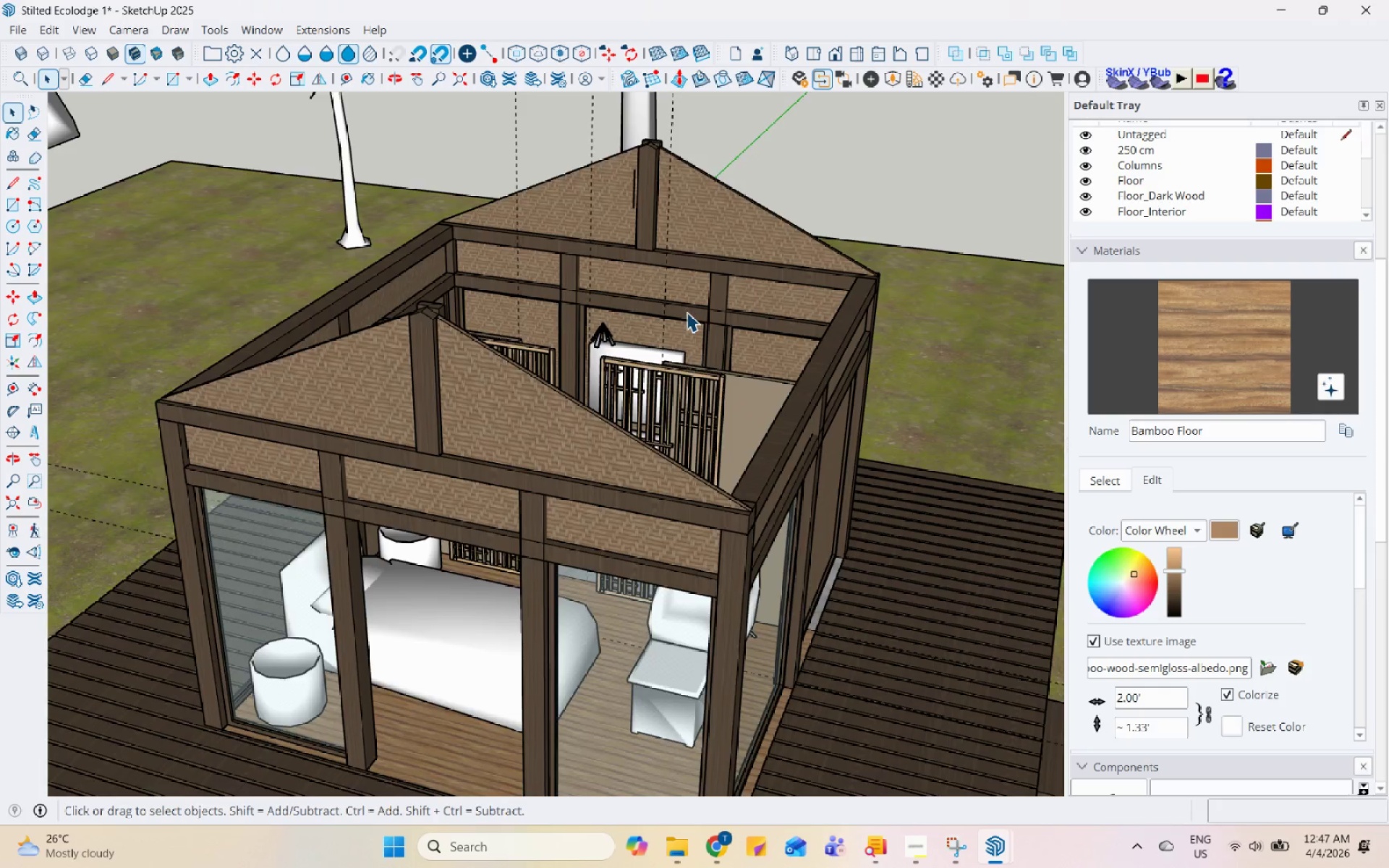 
key(Escape)
 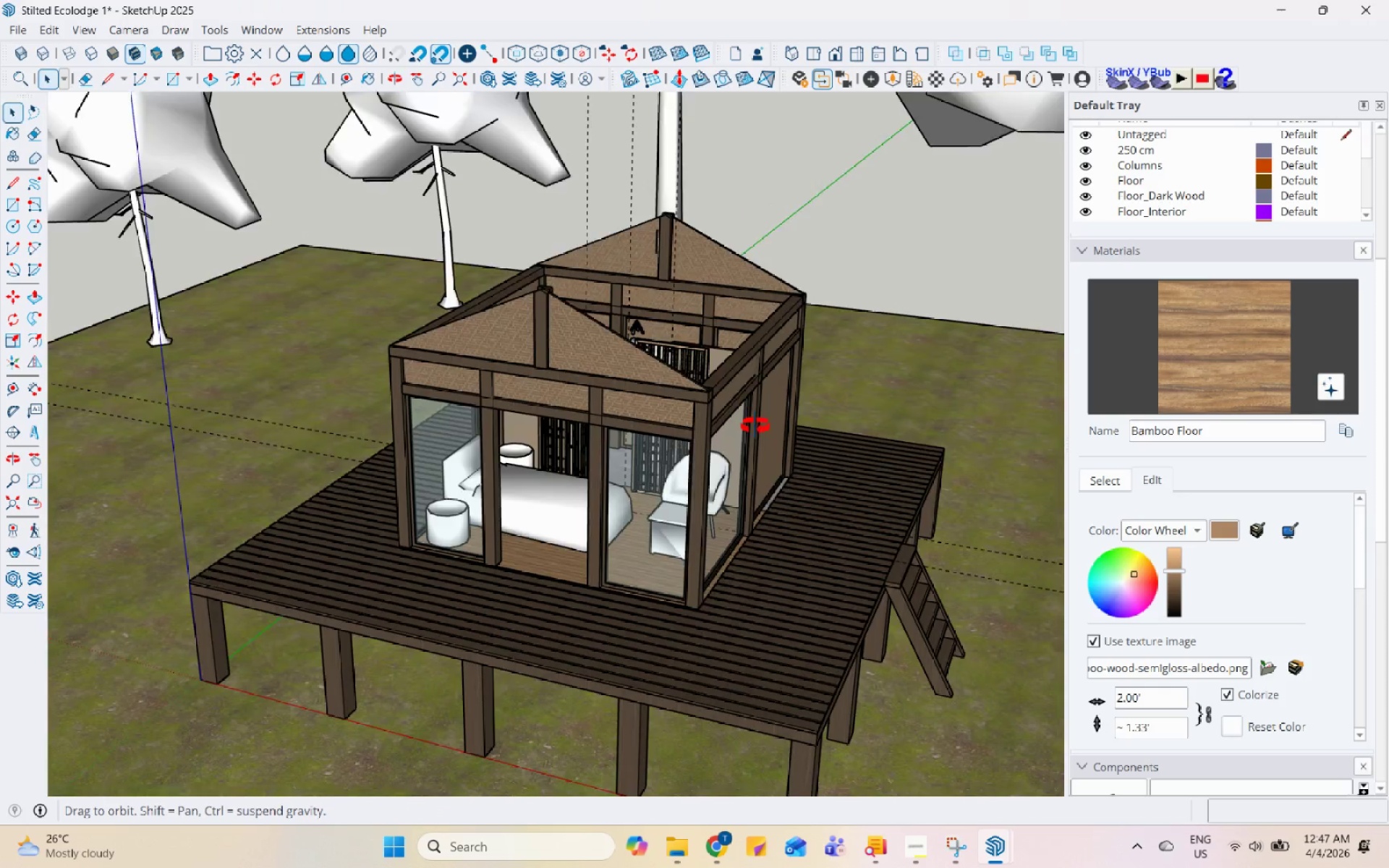 
scroll: coordinate [687, 316], scroll_direction: down, amount: 5.0
 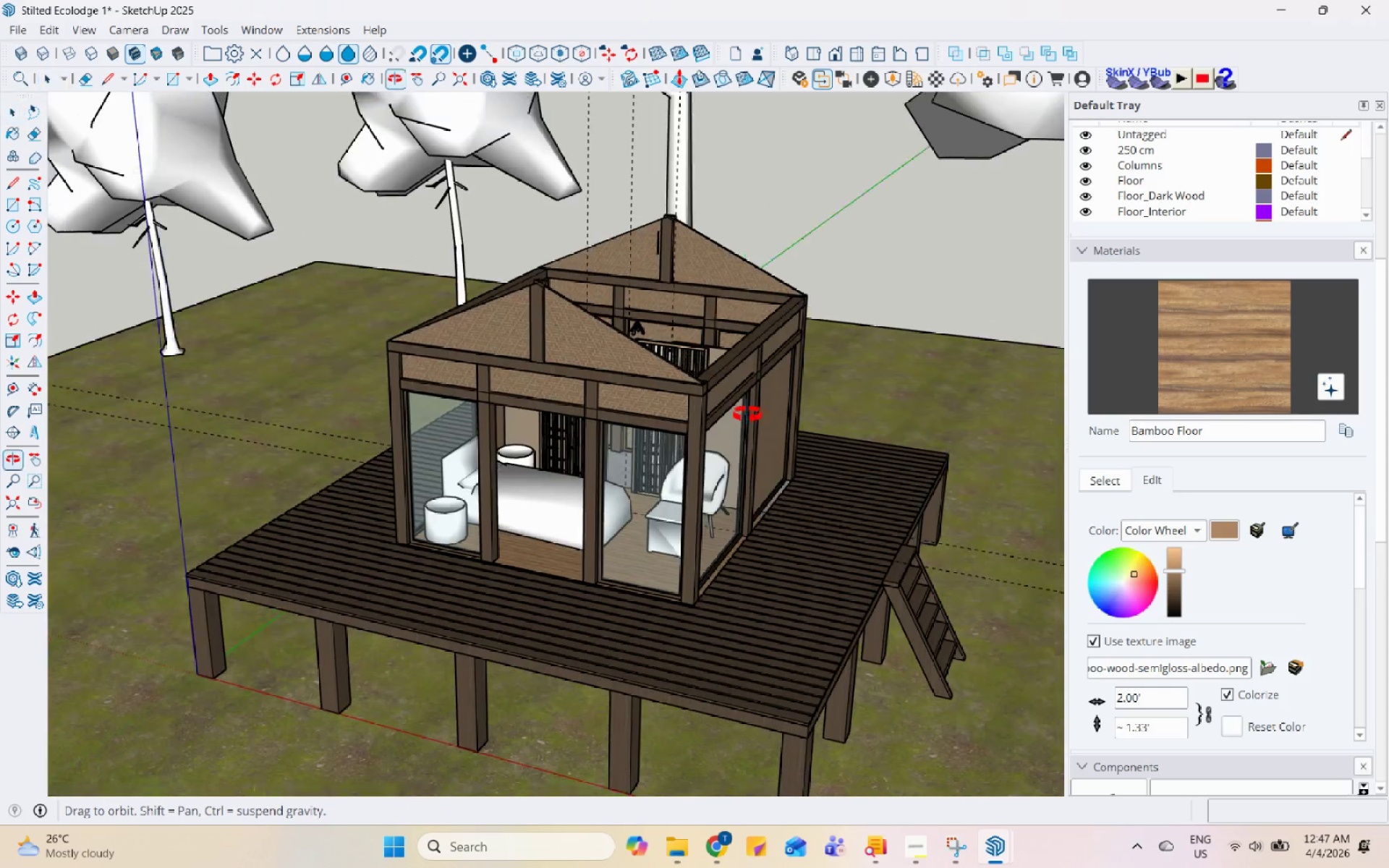 
scroll: coordinate [728, 389], scroll_direction: up, amount: 5.0
 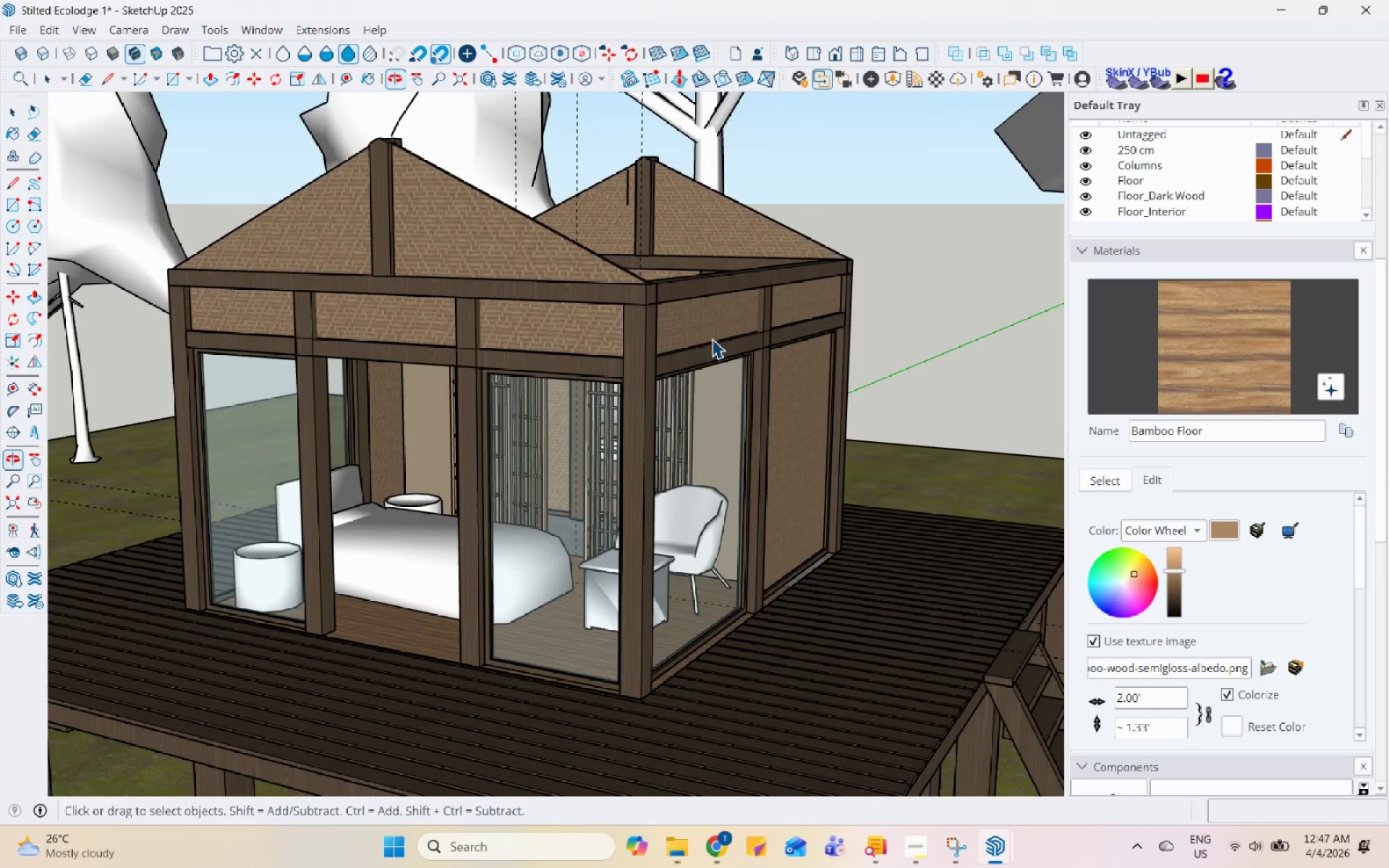 
scroll: coordinate [841, 584], scroll_direction: none, amount: 0.0
 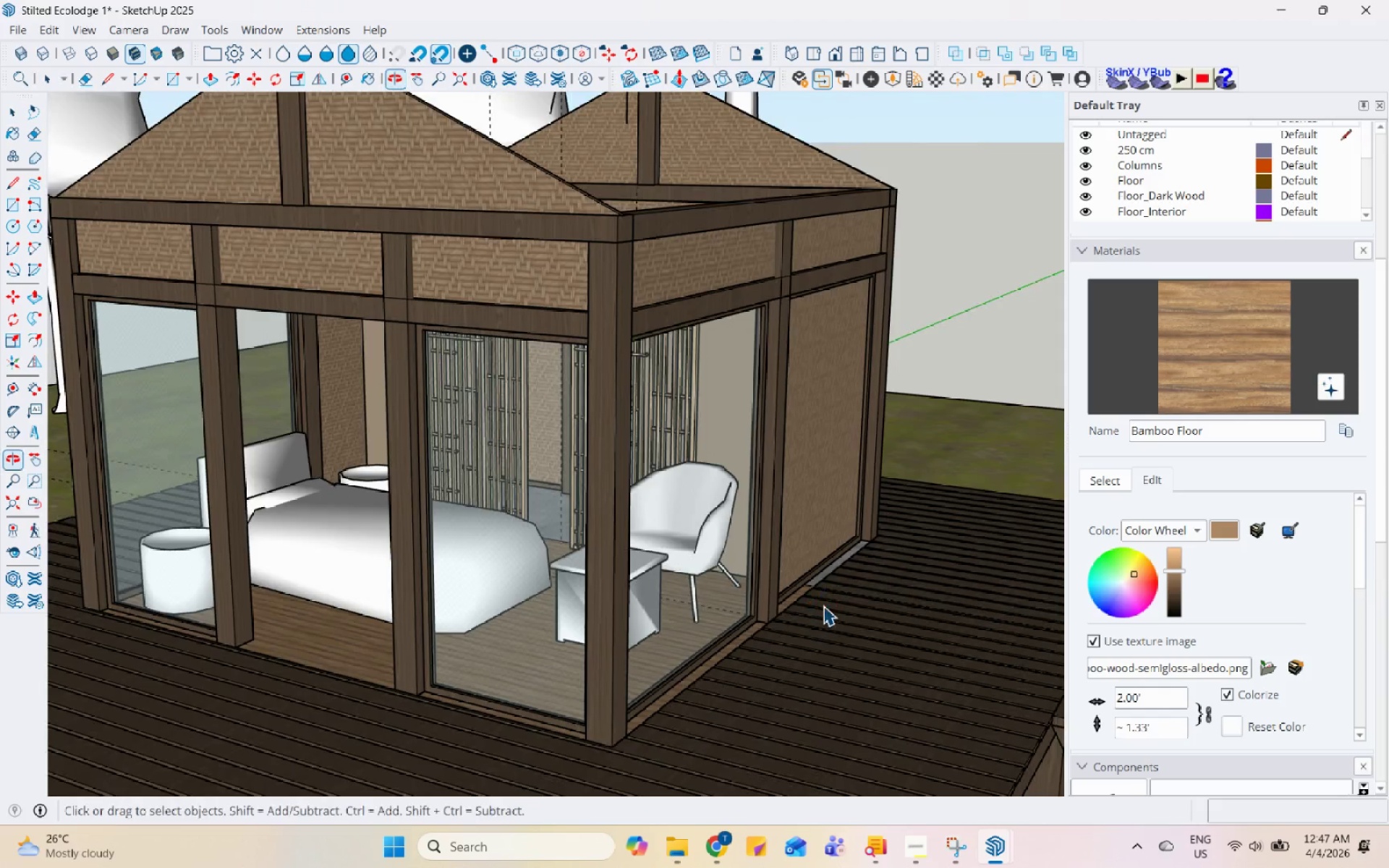 
scroll: coordinate [816, 562], scroll_direction: down, amount: 3.0